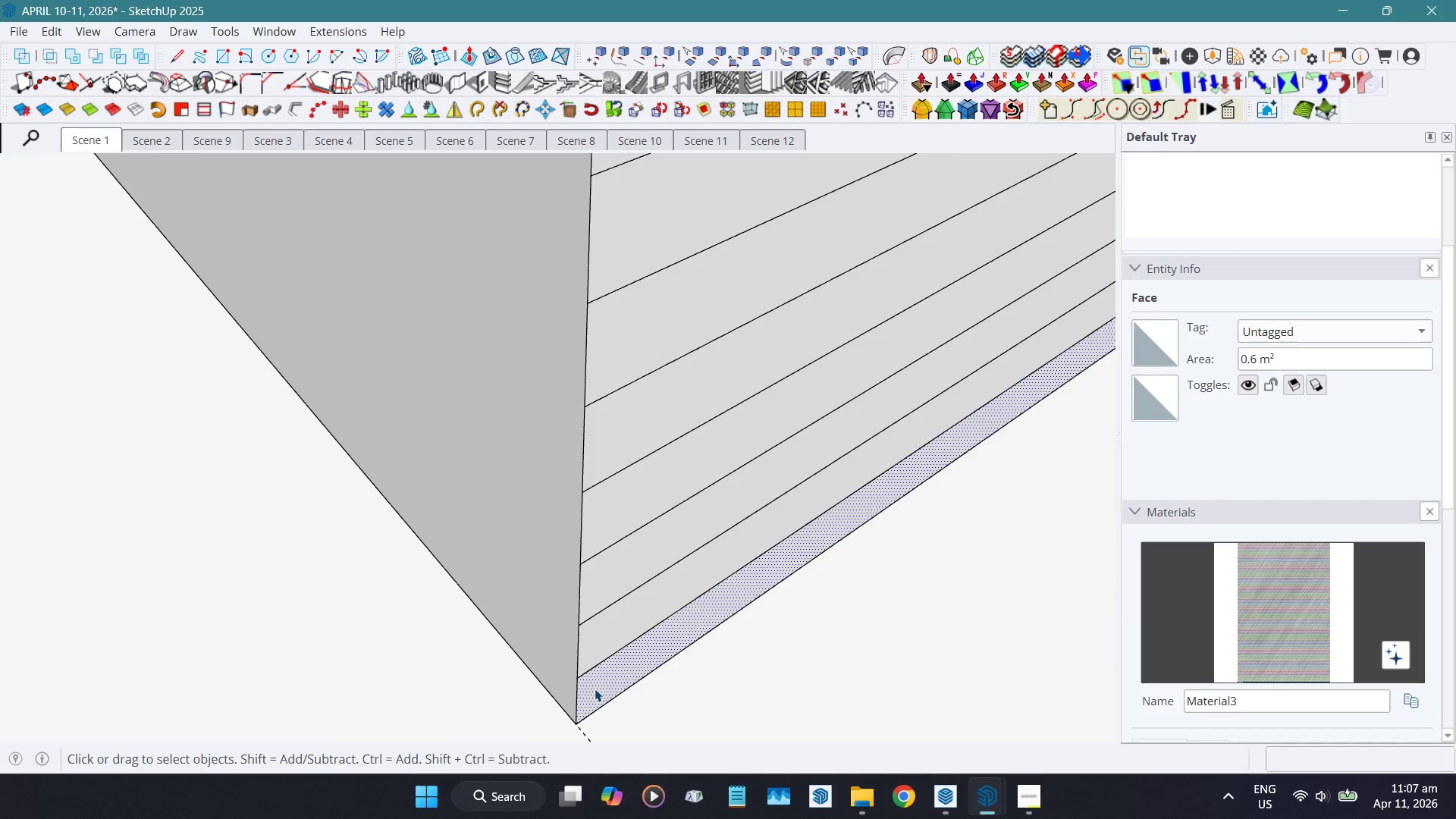 
double_click([595, 689])
 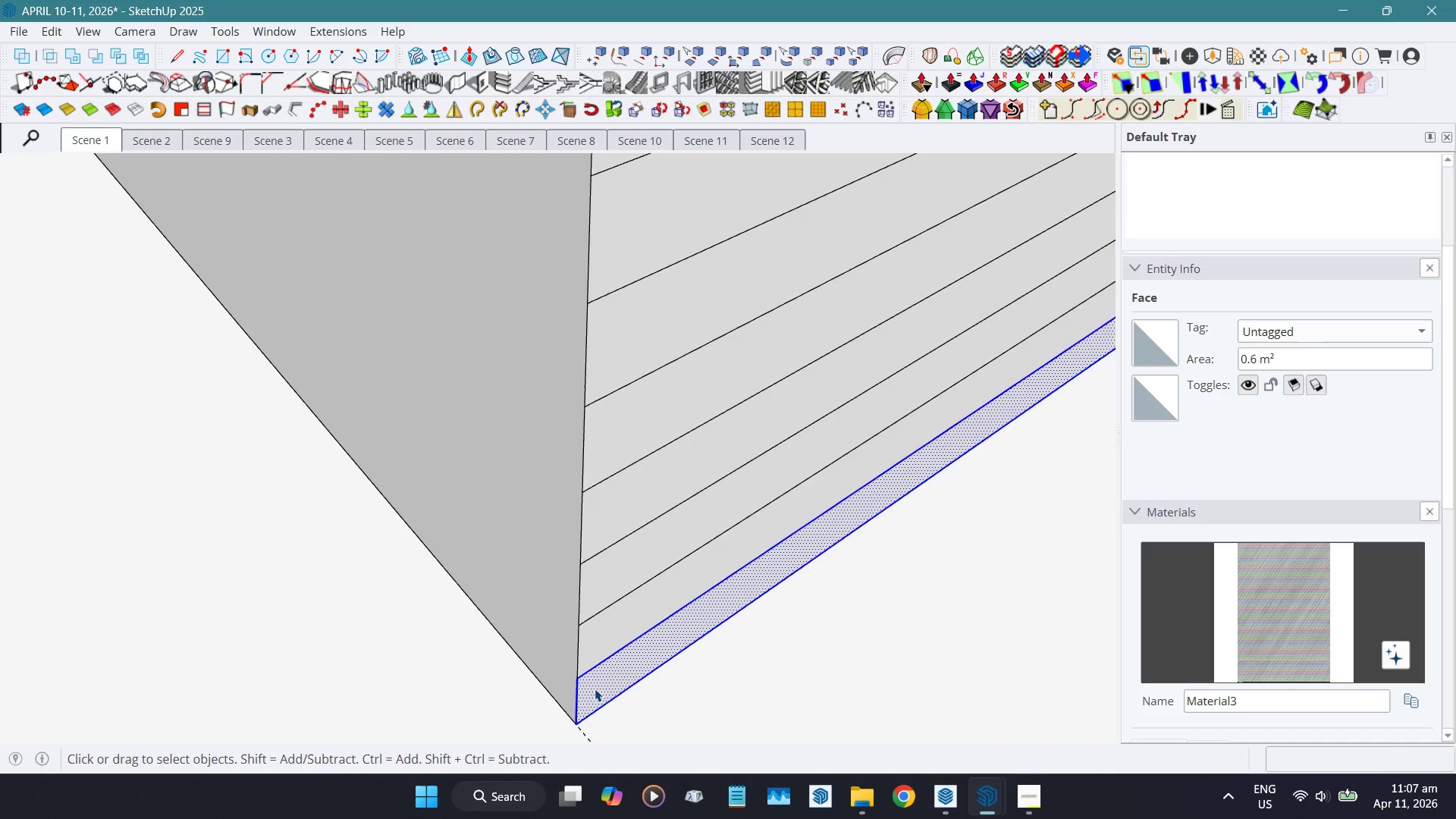 
triple_click([595, 689])
 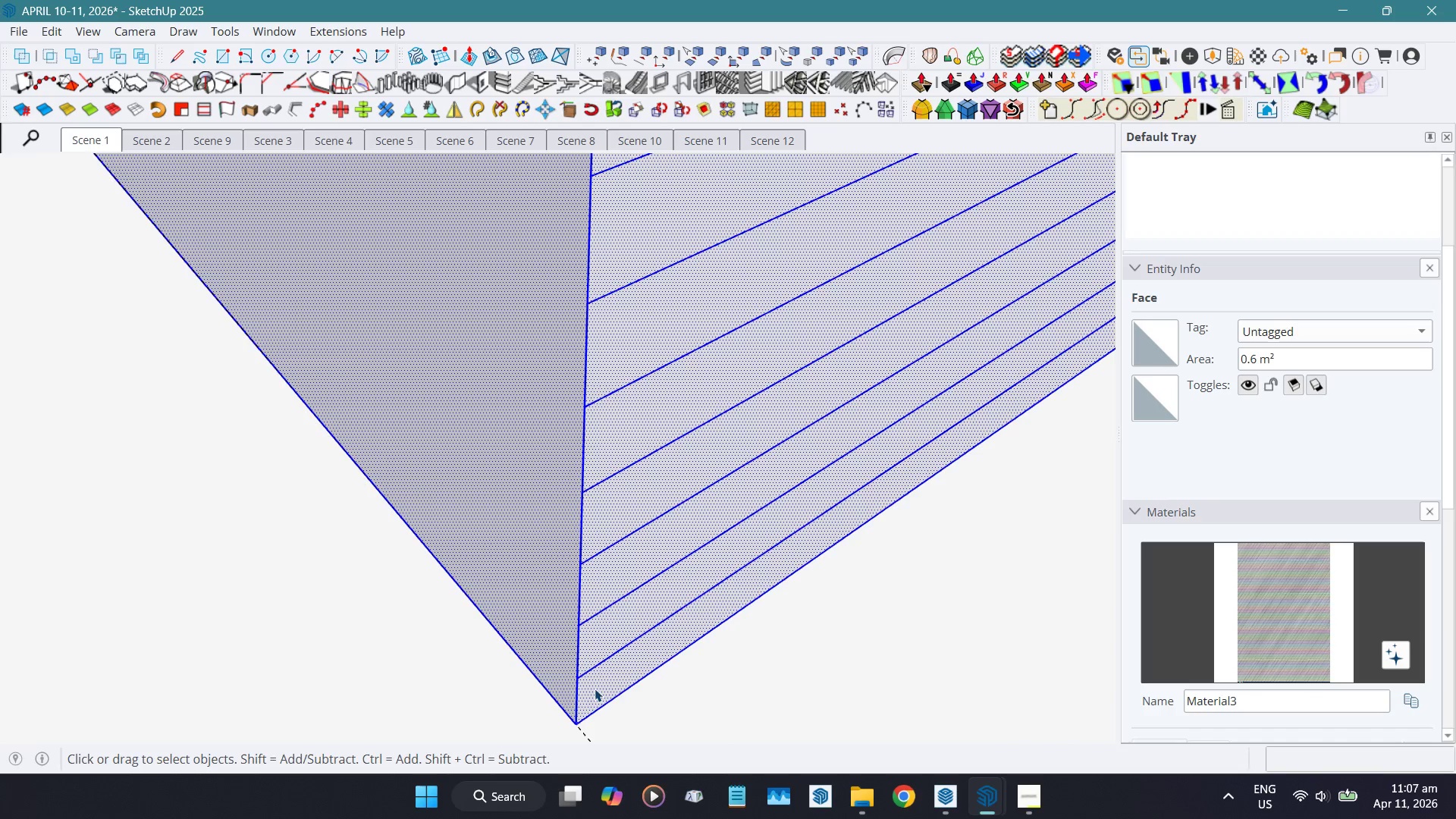 
triple_click([595, 689])
 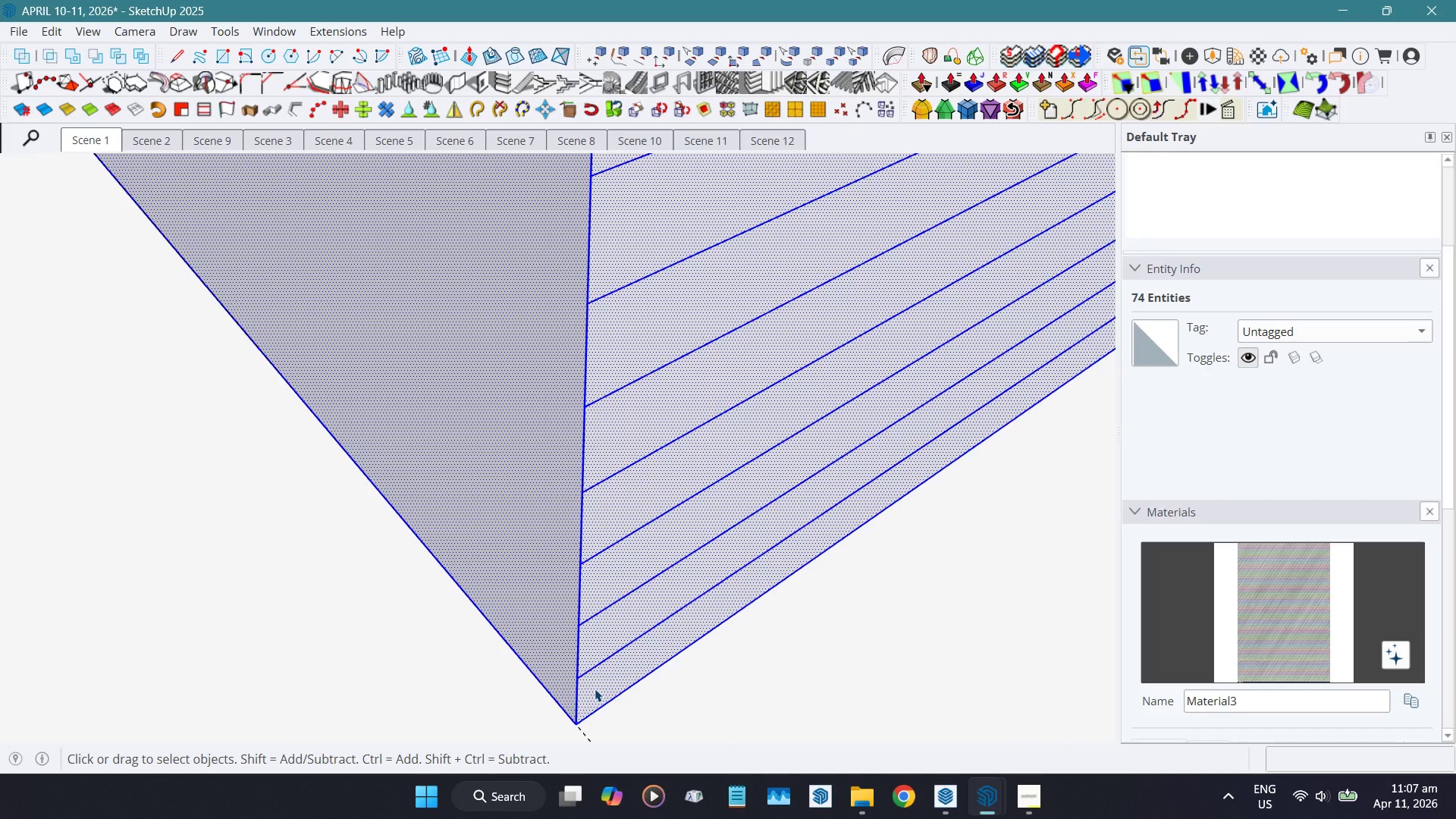 
key(Delete)
 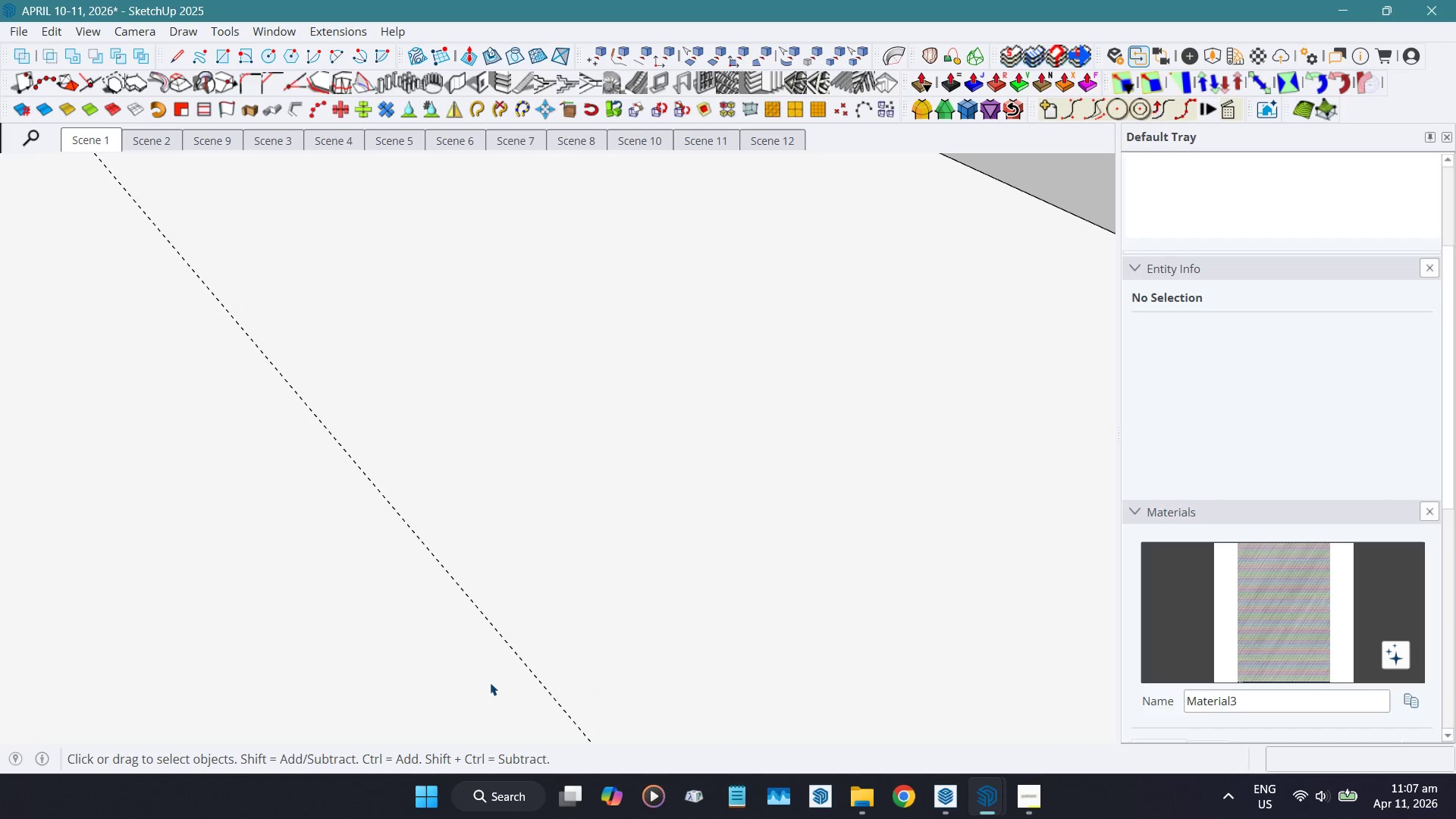 
key(Alt+AltLeft)
 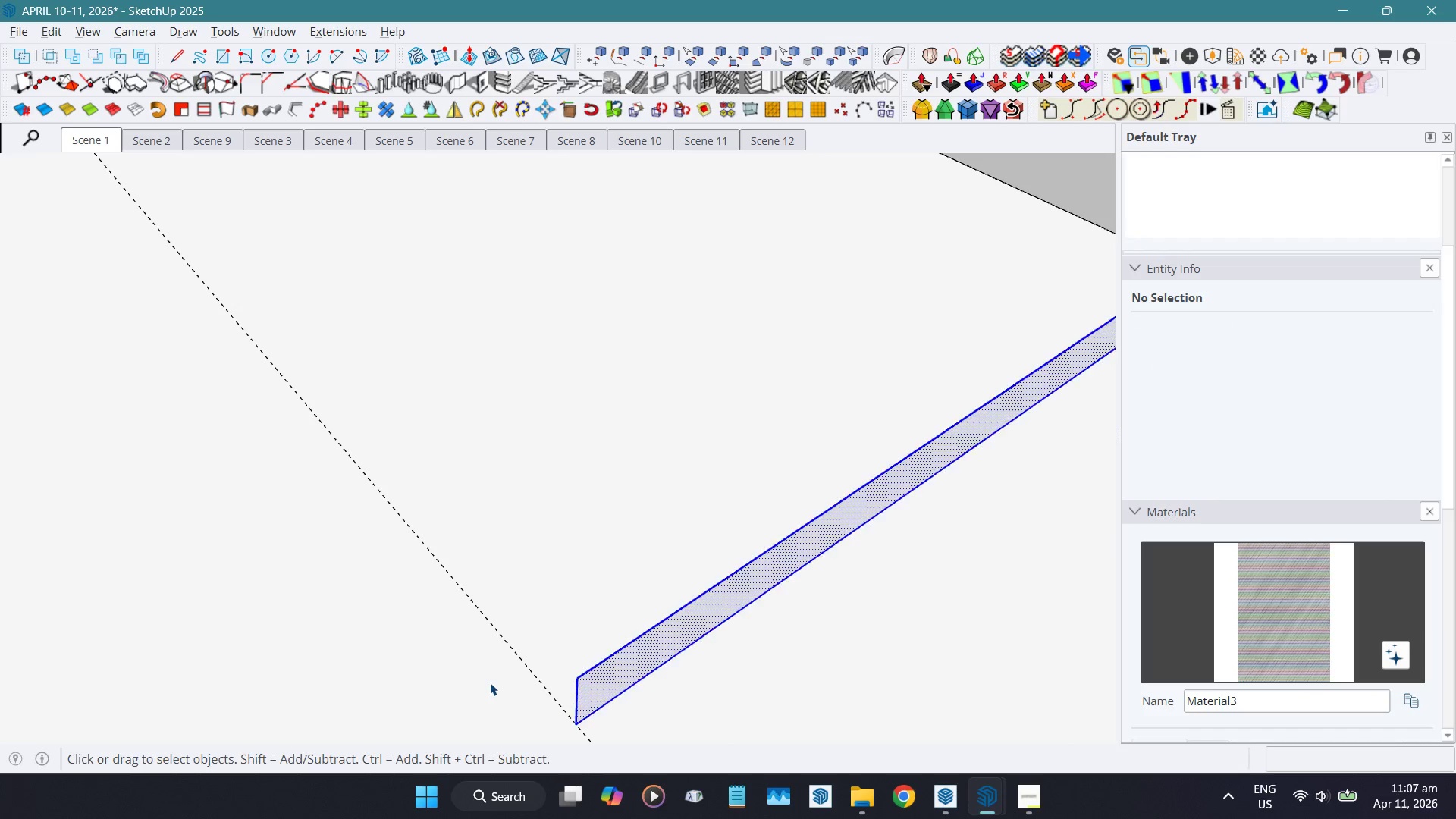 
key(Alt+V)
 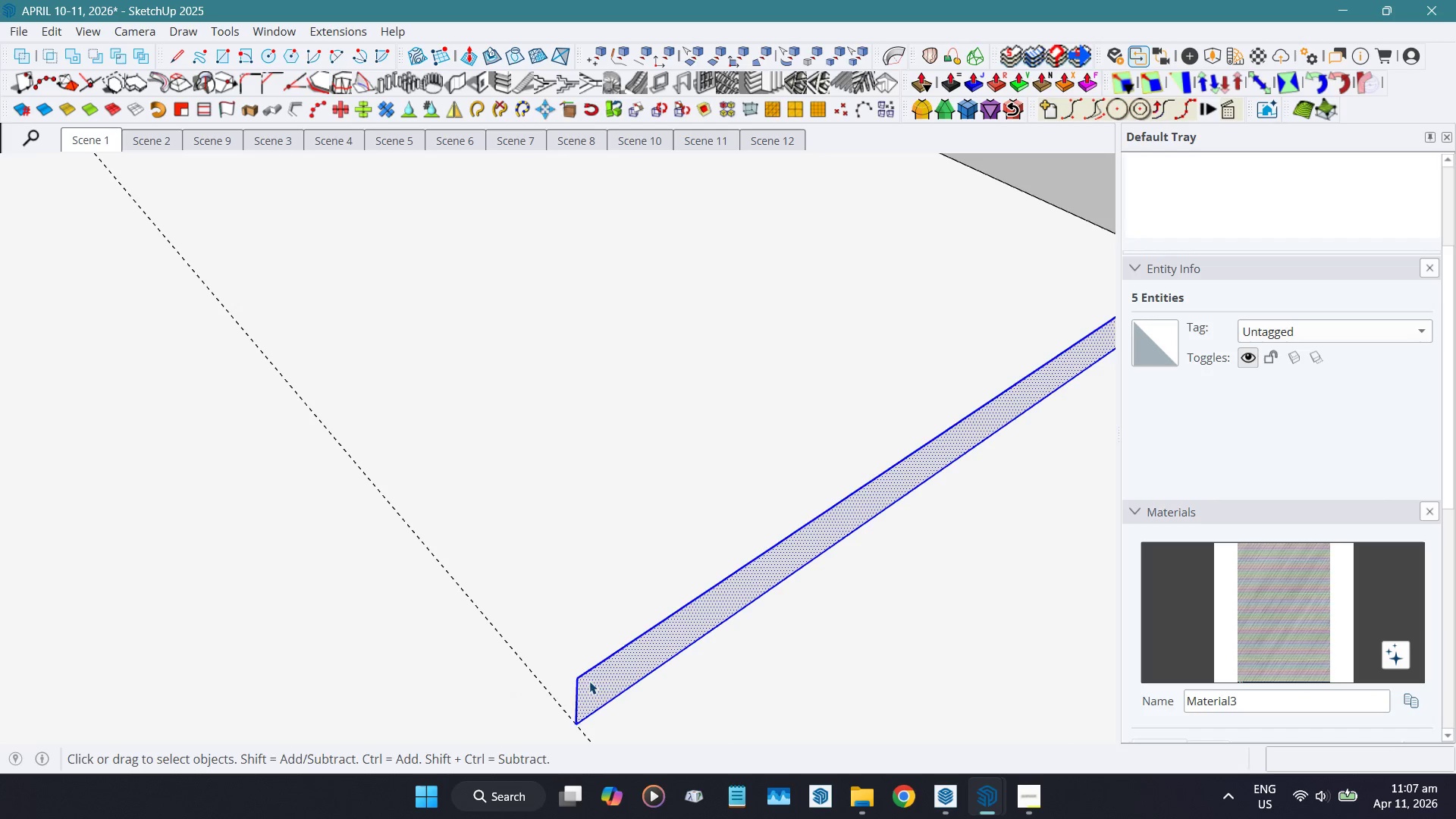 
left_click([613, 681])
 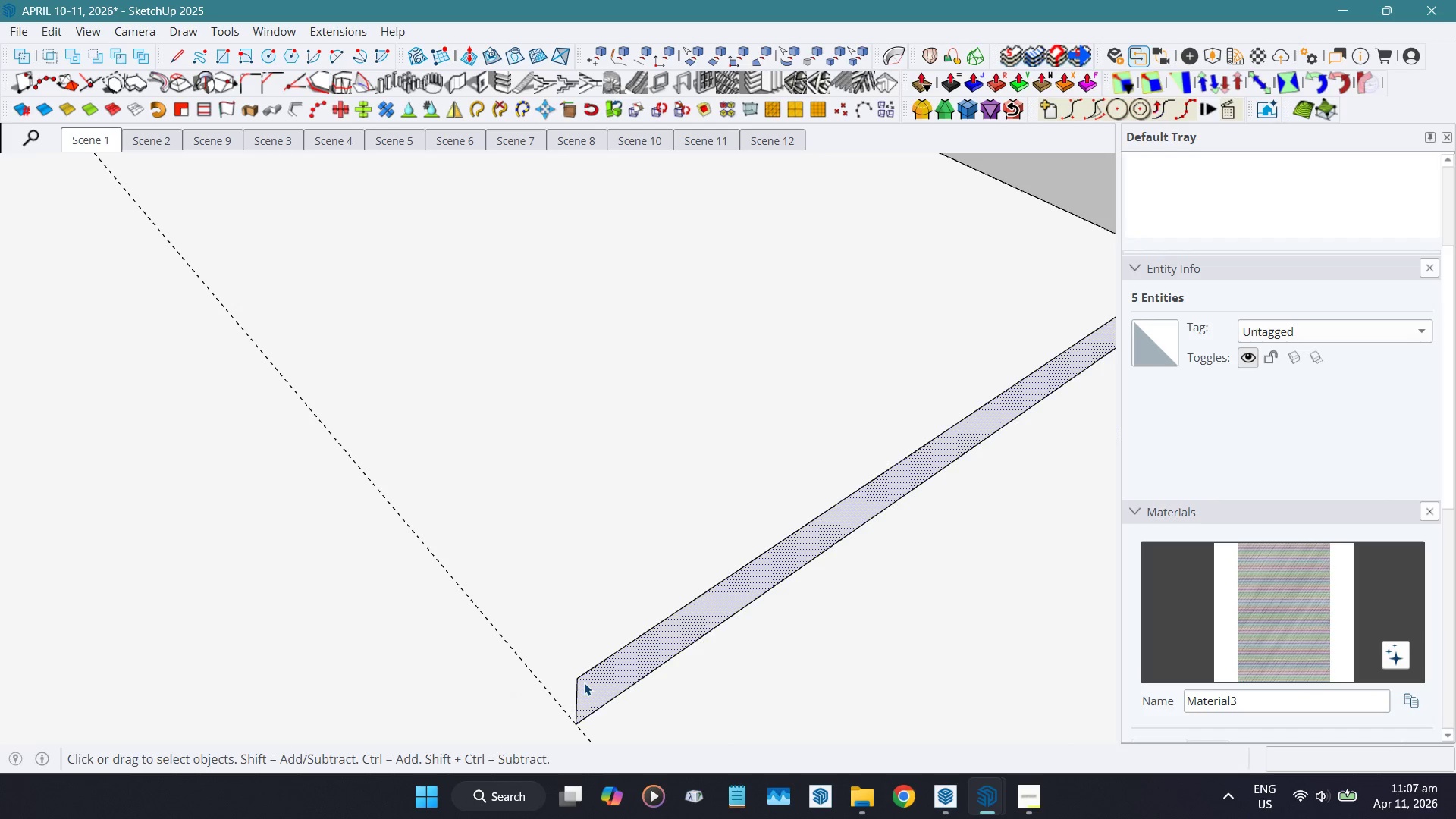 
key(Shift+ShiftLeft)
 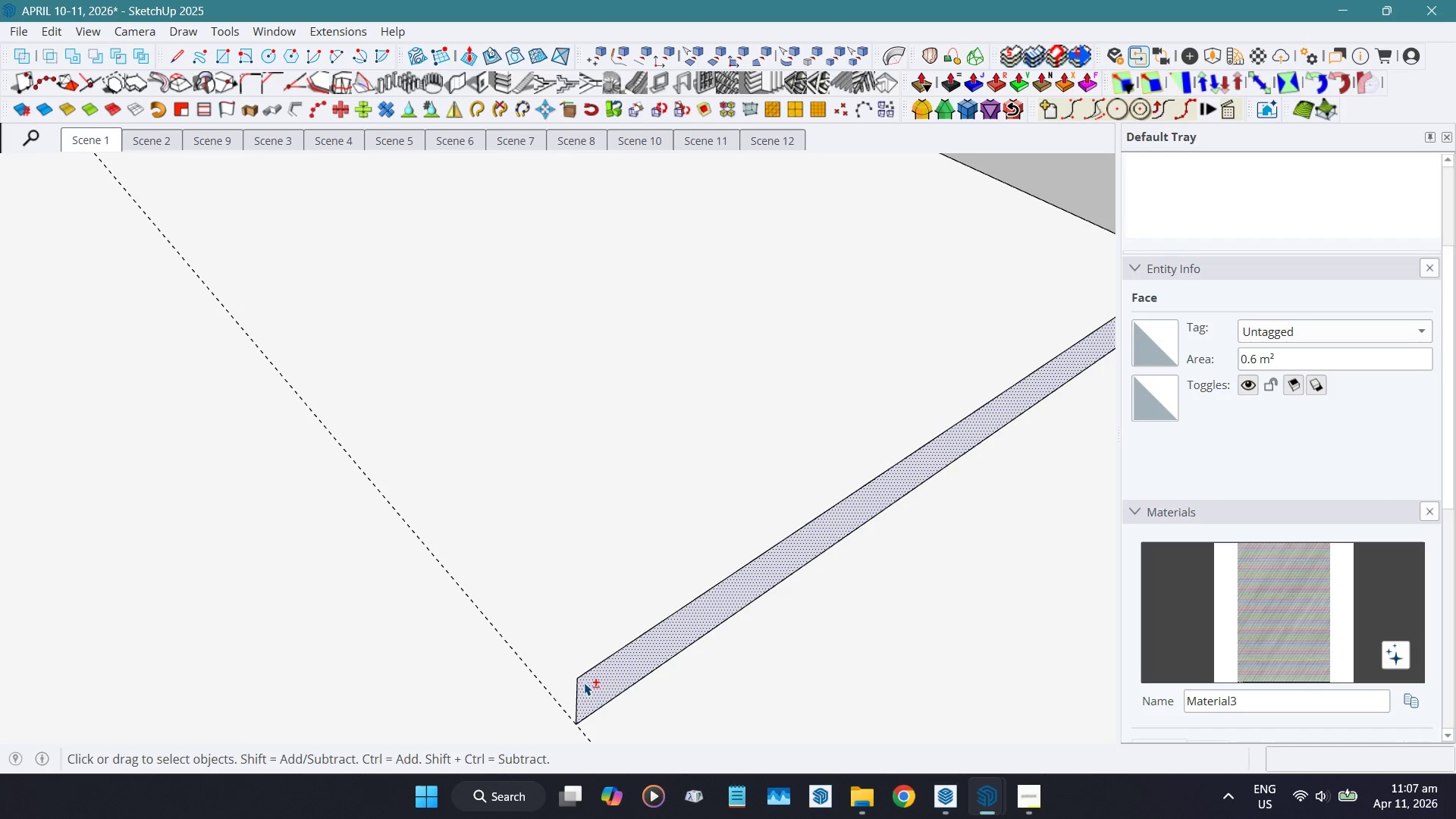 
key(Shift+D)
 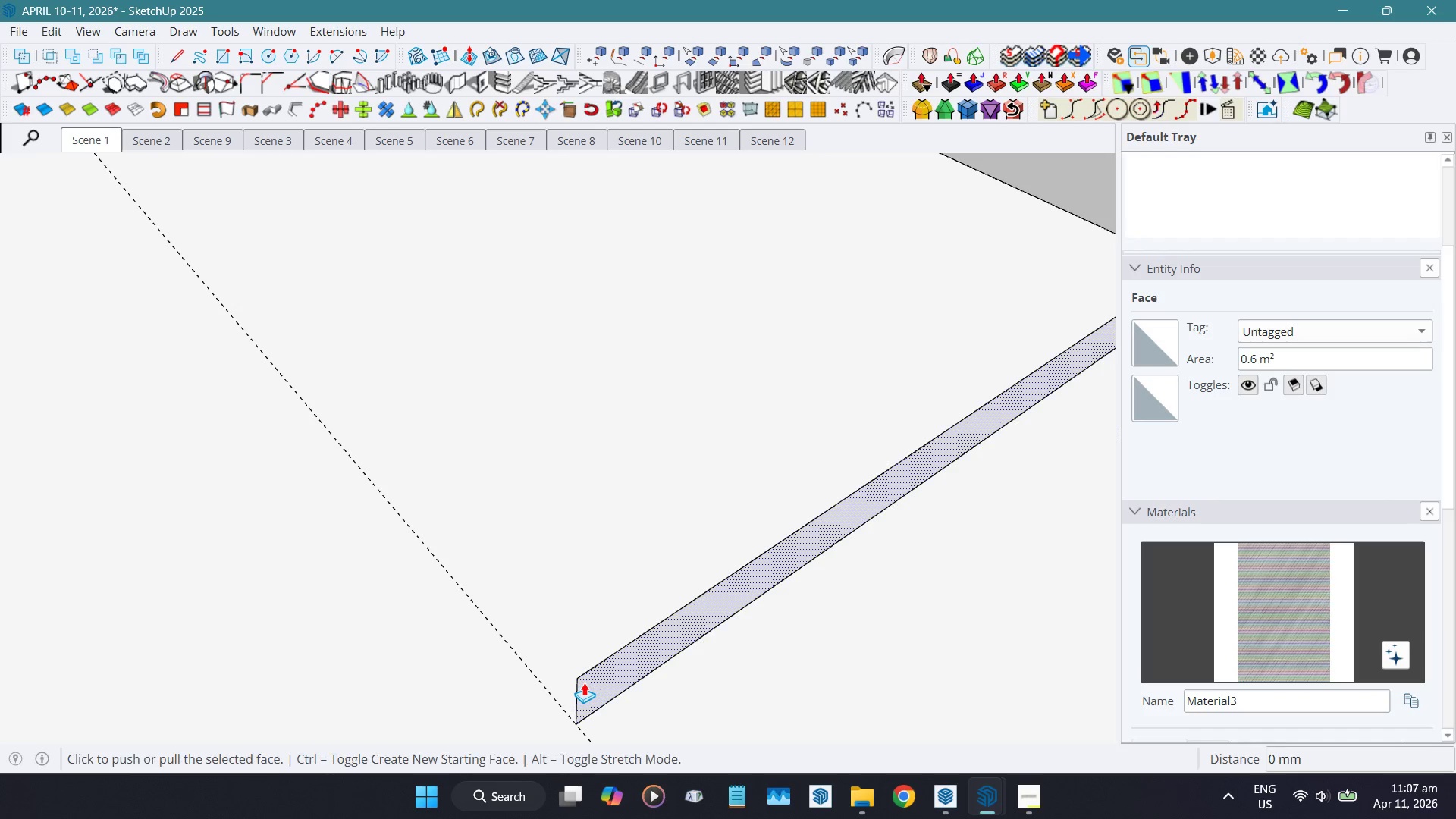 
left_click_drag(start_coordinate=[584, 682], to_coordinate=[554, 641])
 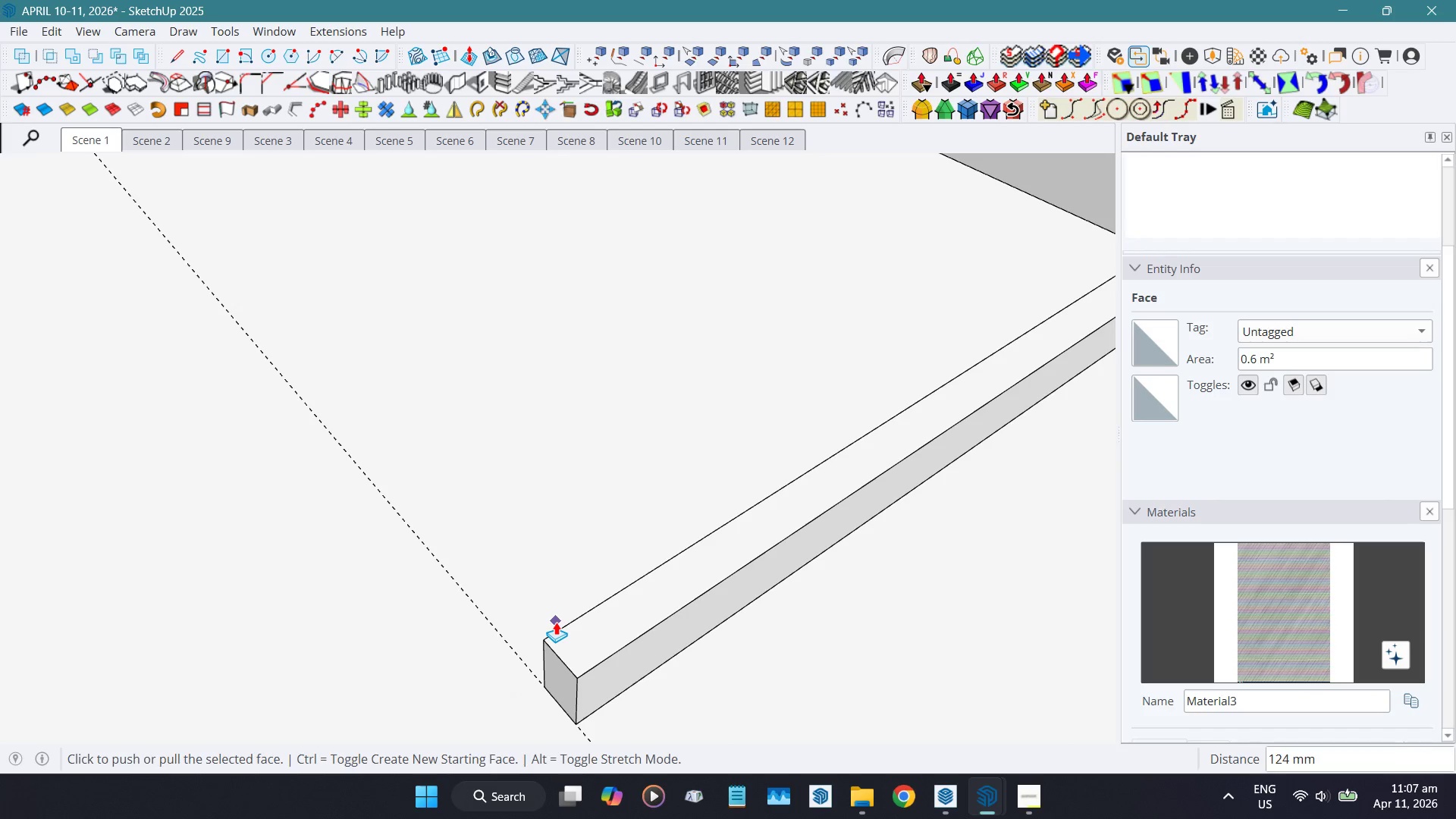 
key(Numpad2)
 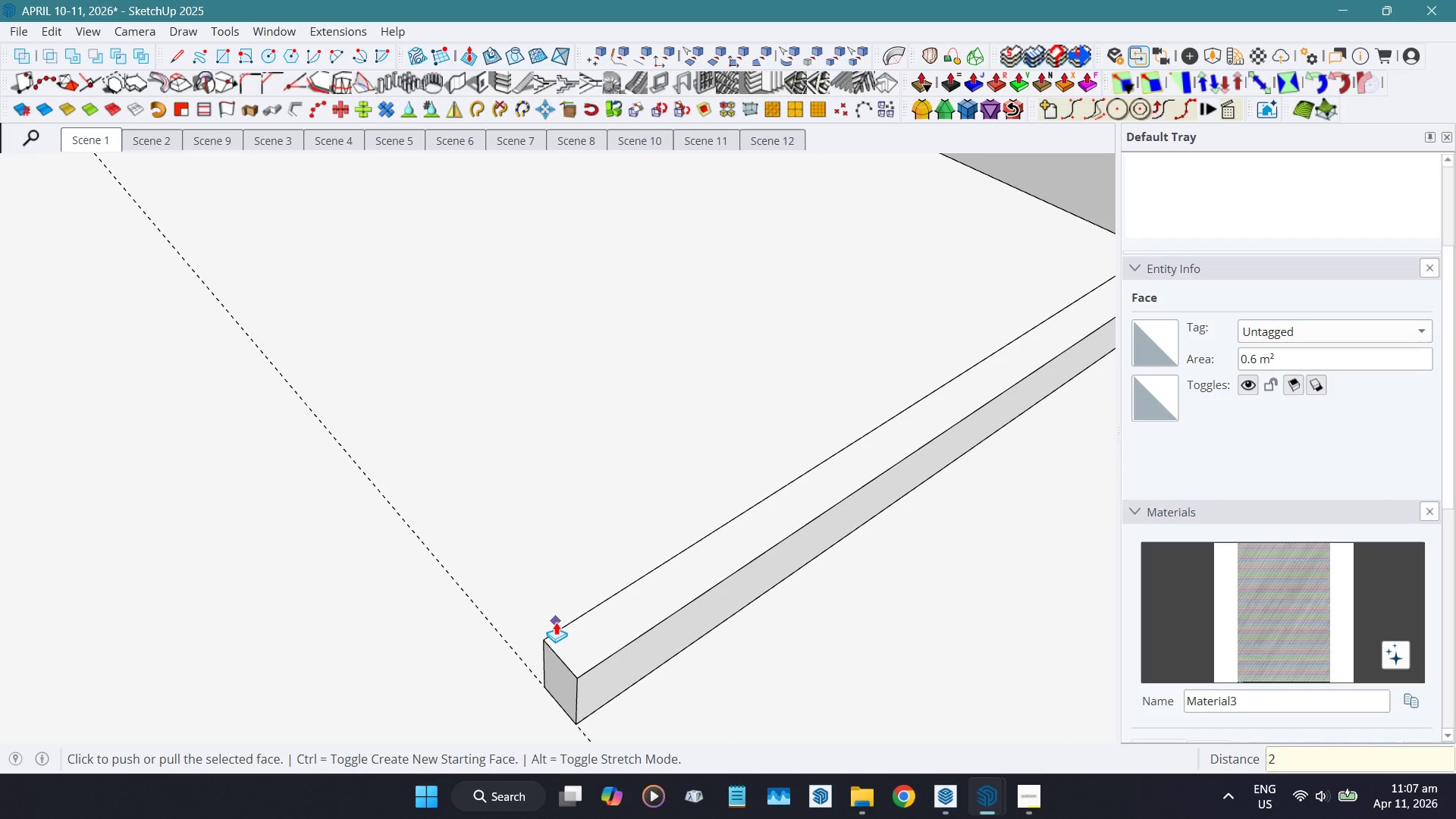 
key(Numpad5)
 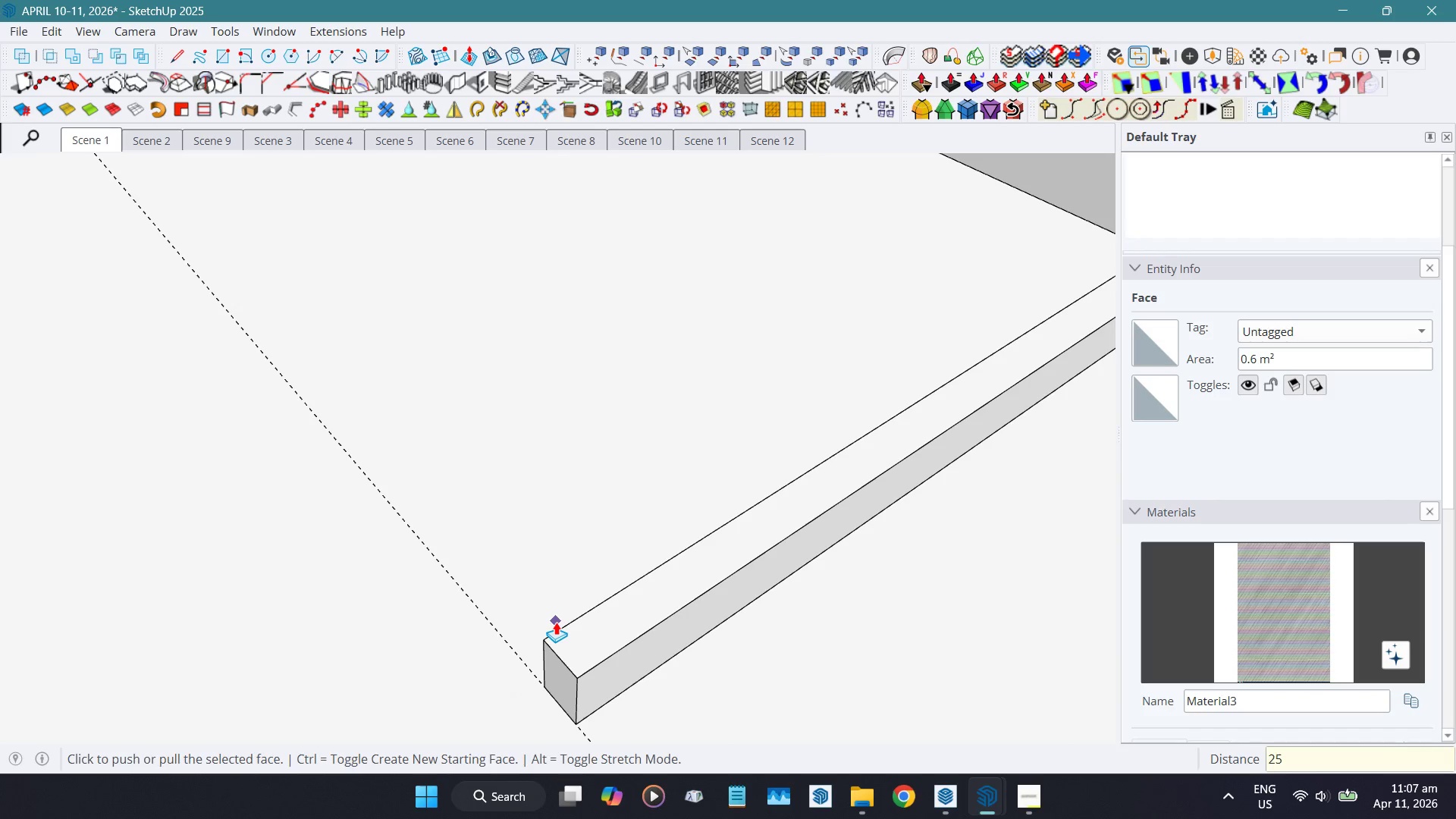 
key(Numpad0)
 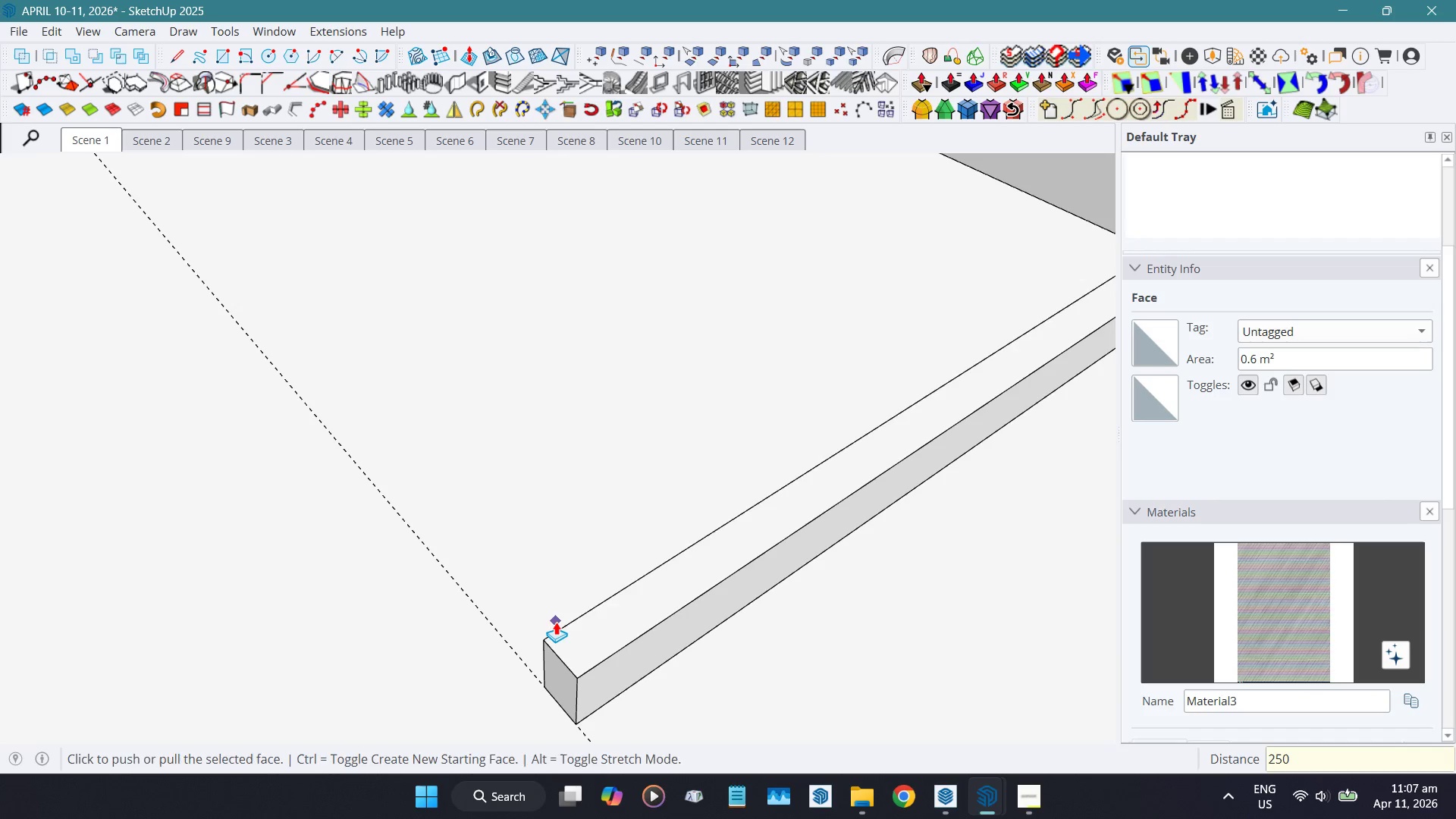 
key(NumpadEnter)
 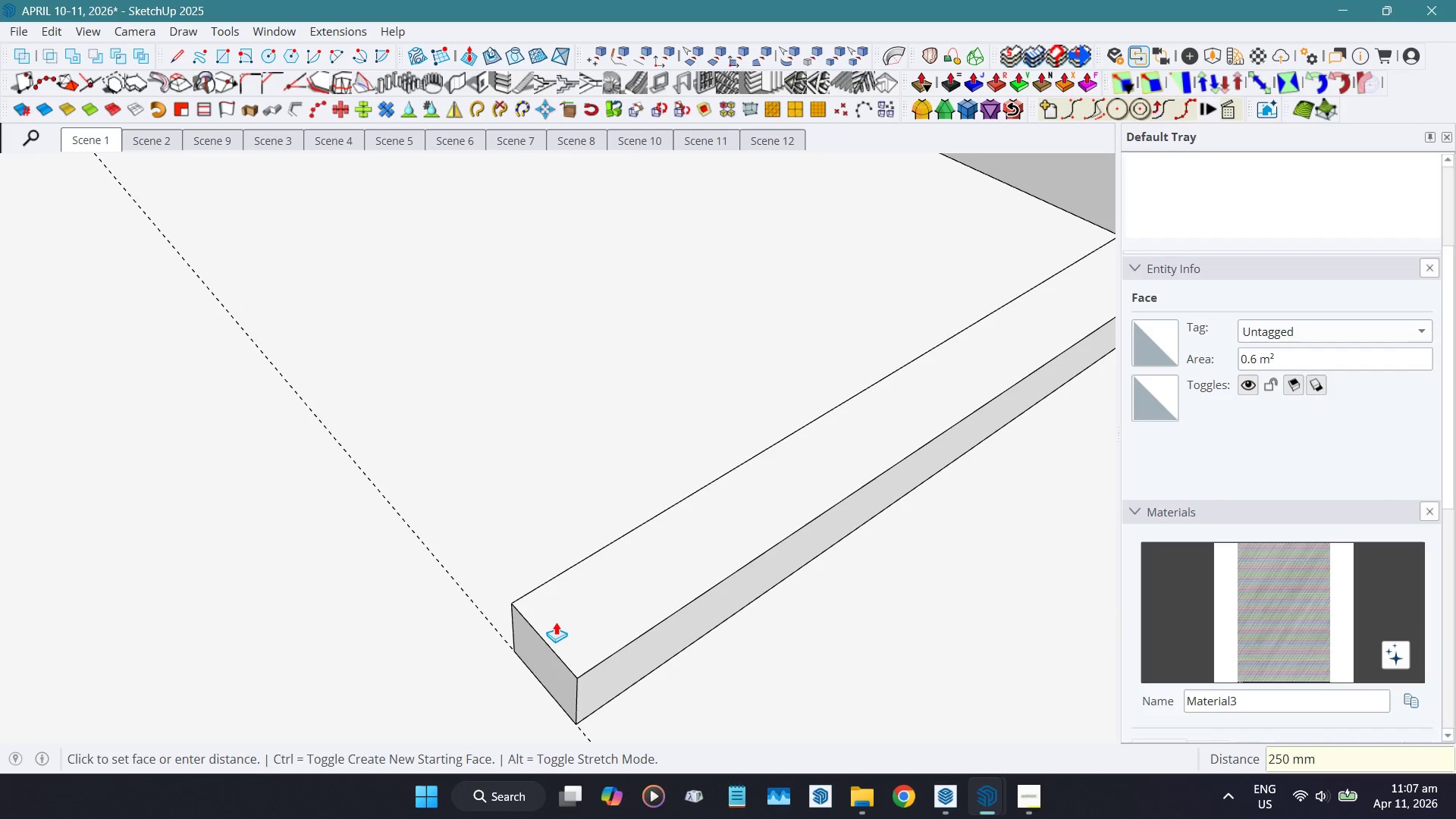 
key(Space)
 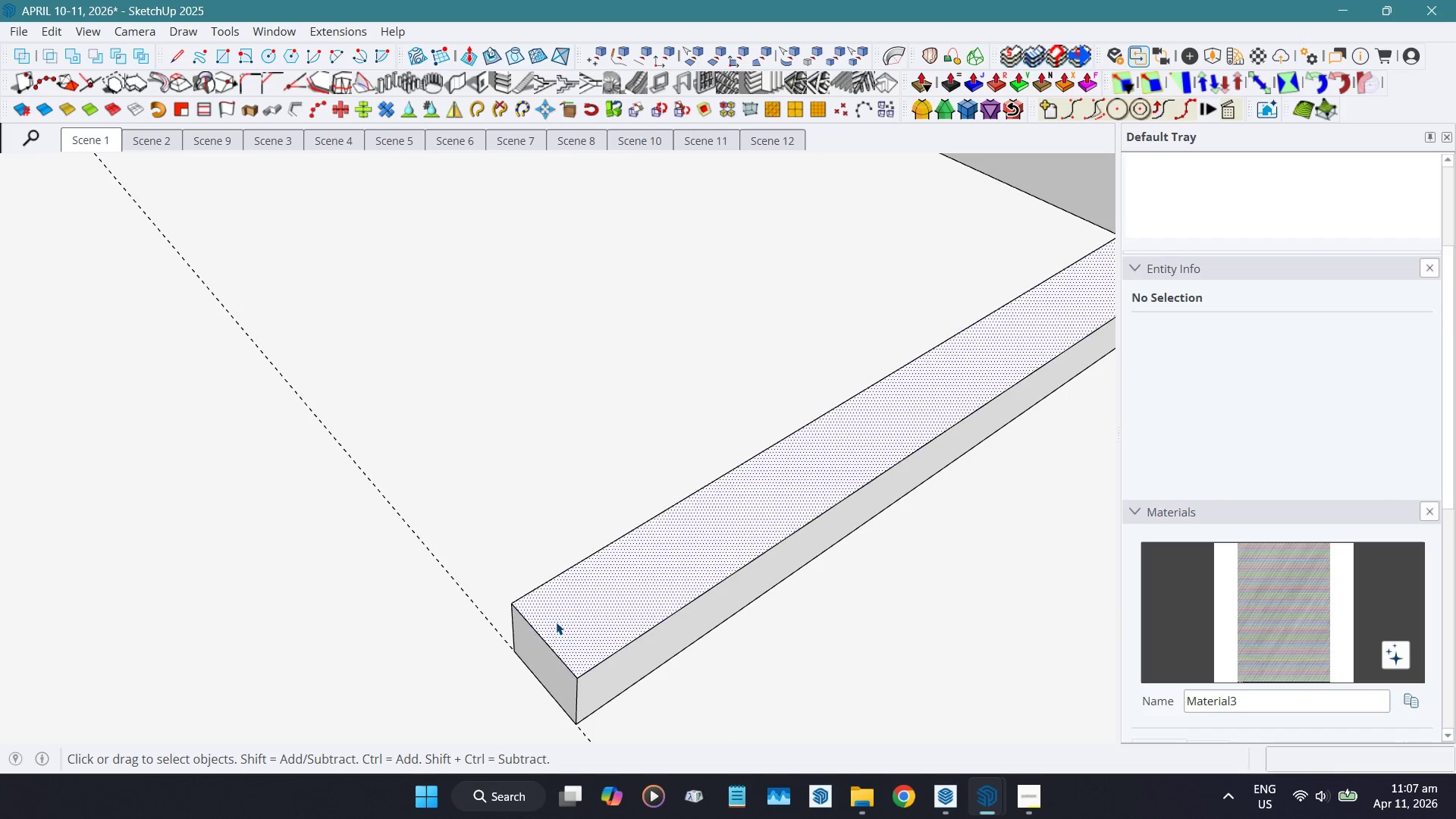 
double_click([556, 622])
 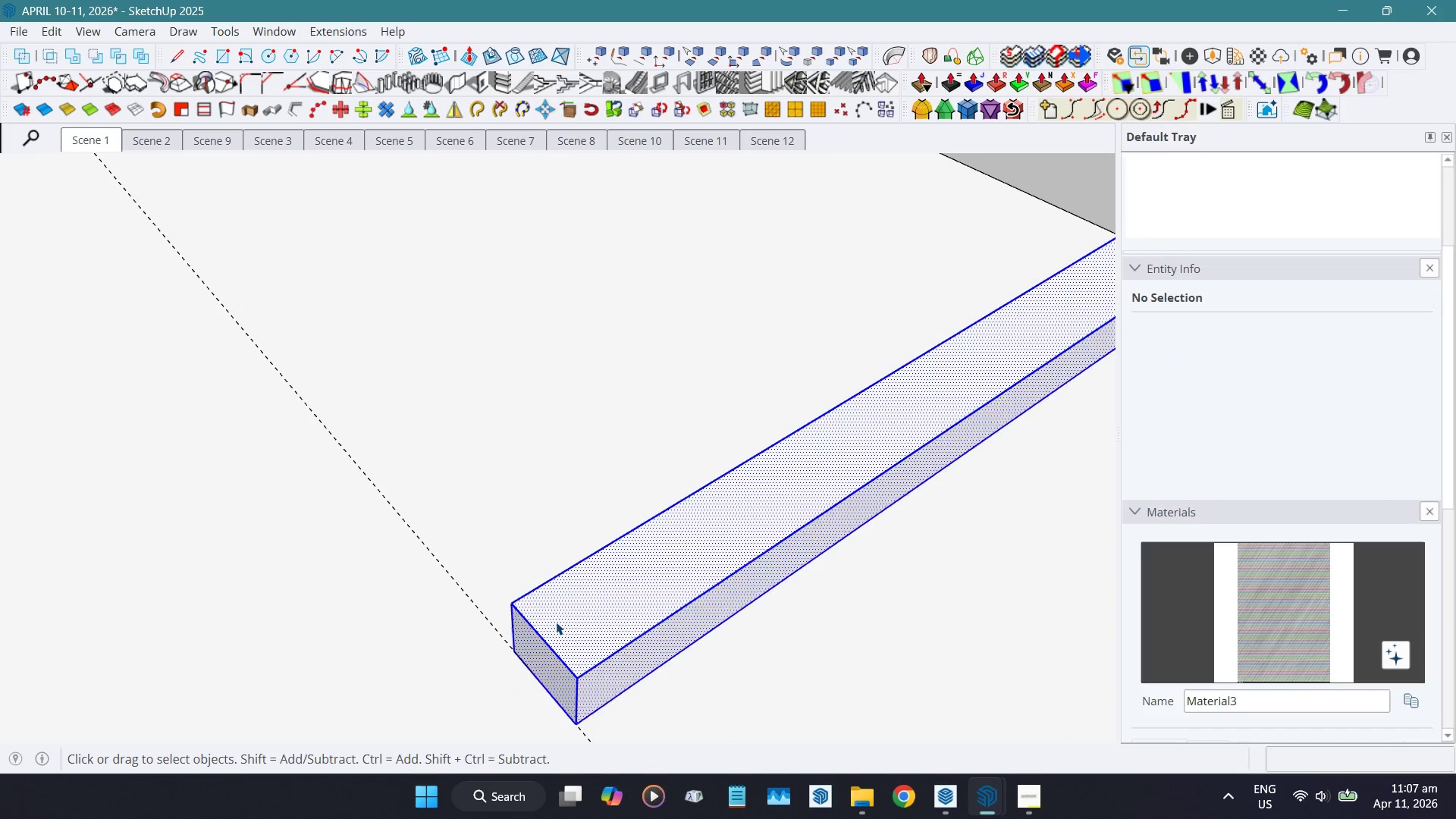 
triple_click([556, 622])
 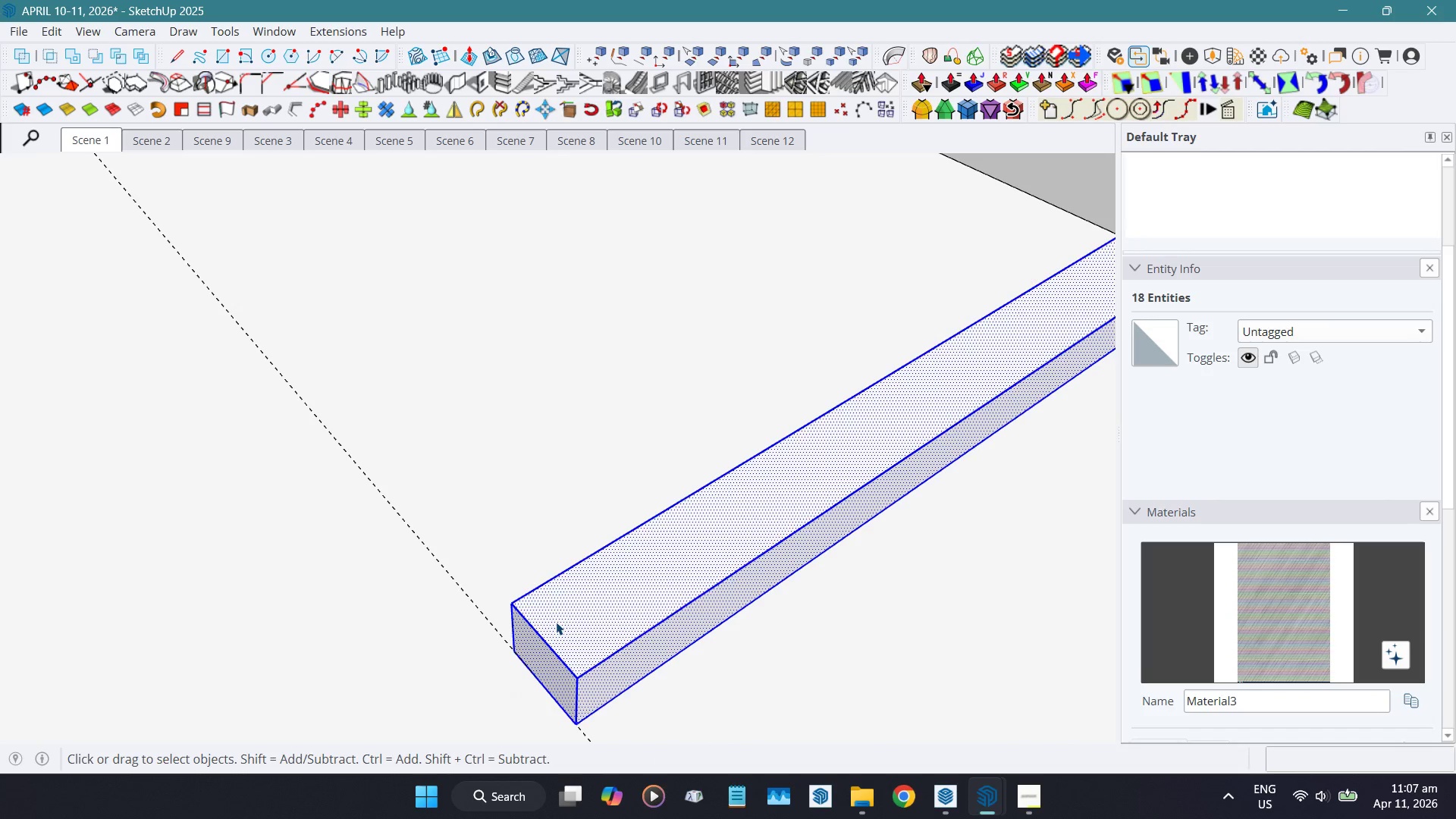 
key(G)
 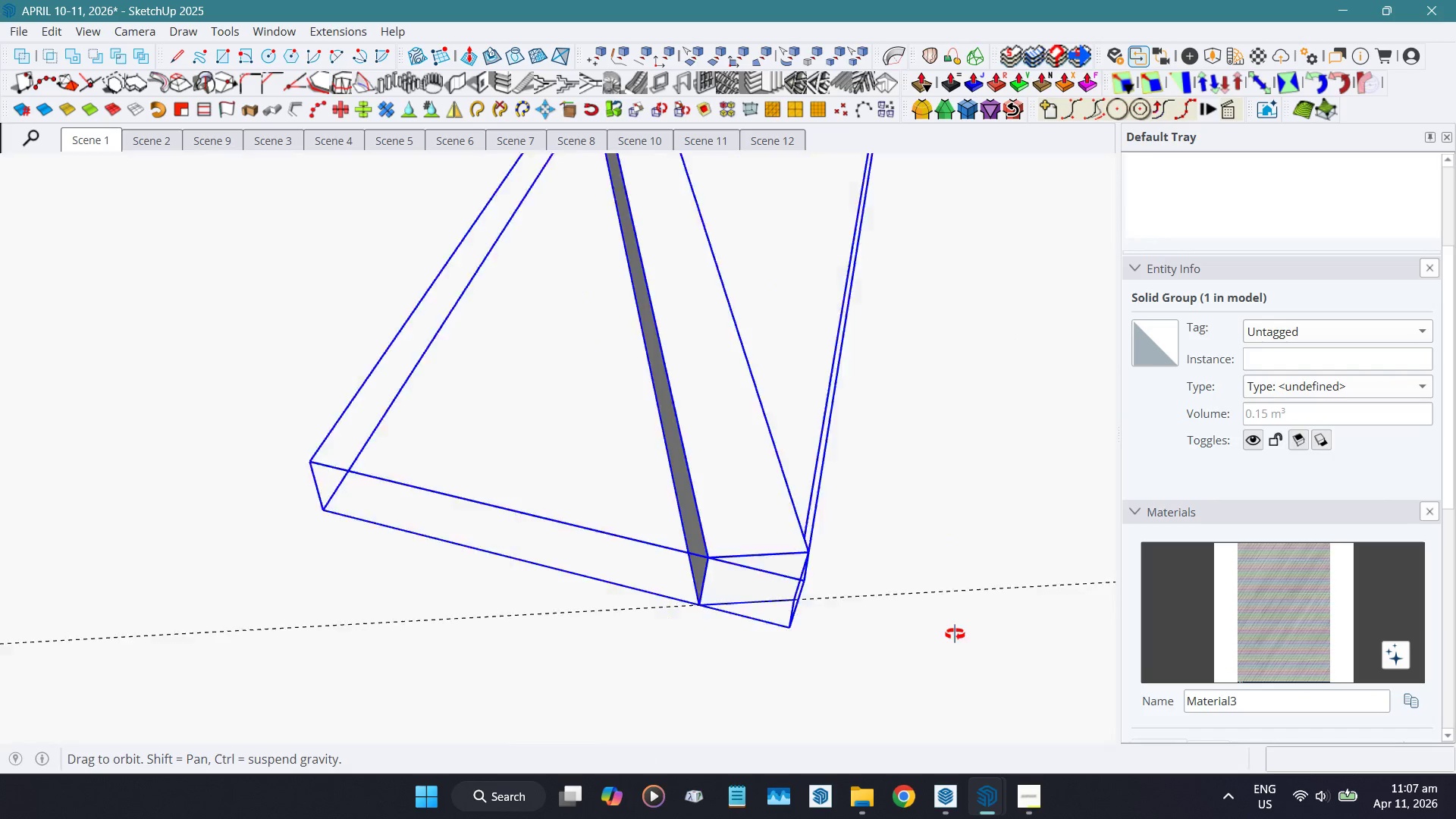 
scroll: coordinate [526, 631], scroll_direction: down, amount: 5.0
 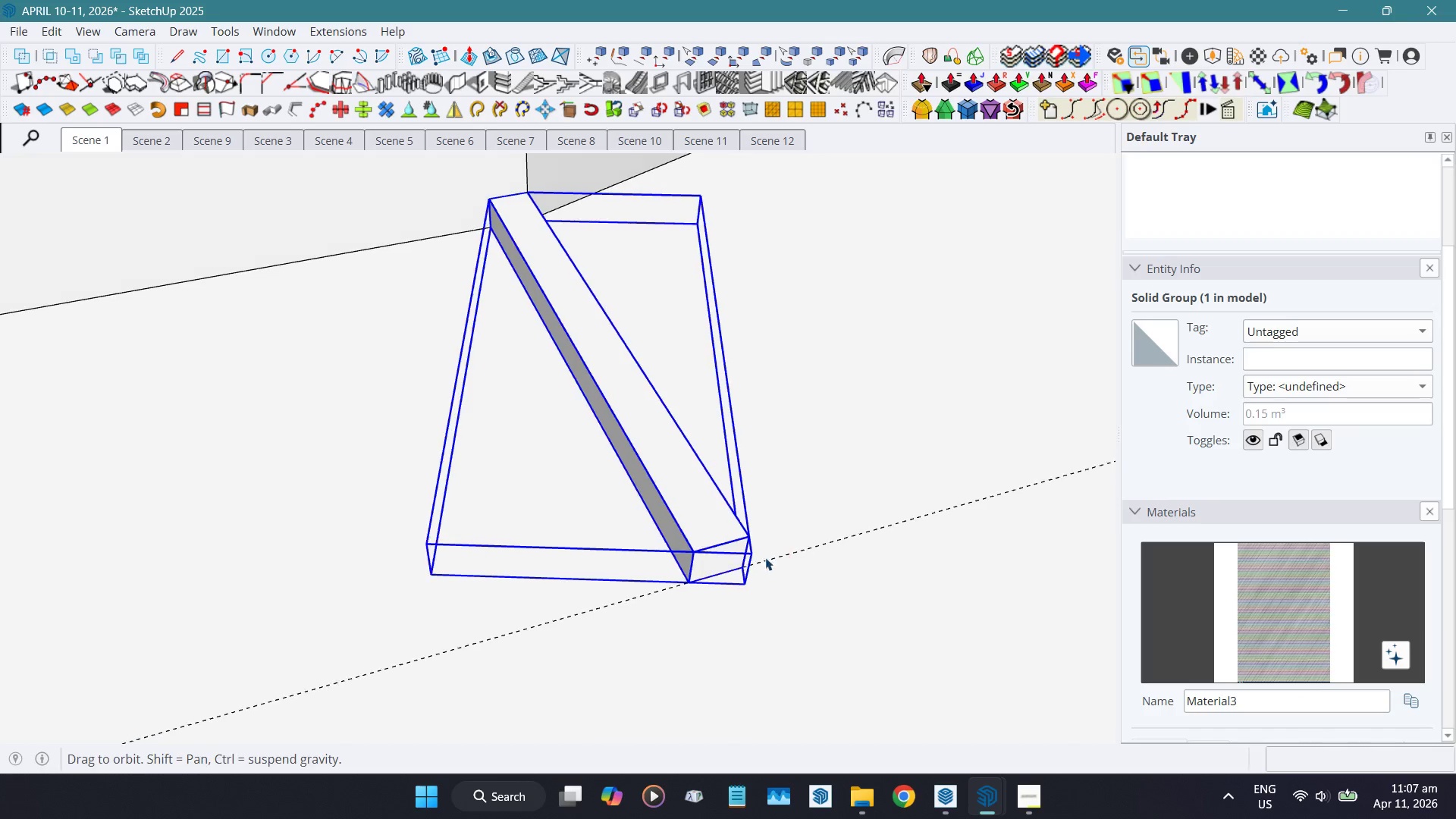 
left_click([748, 508])
 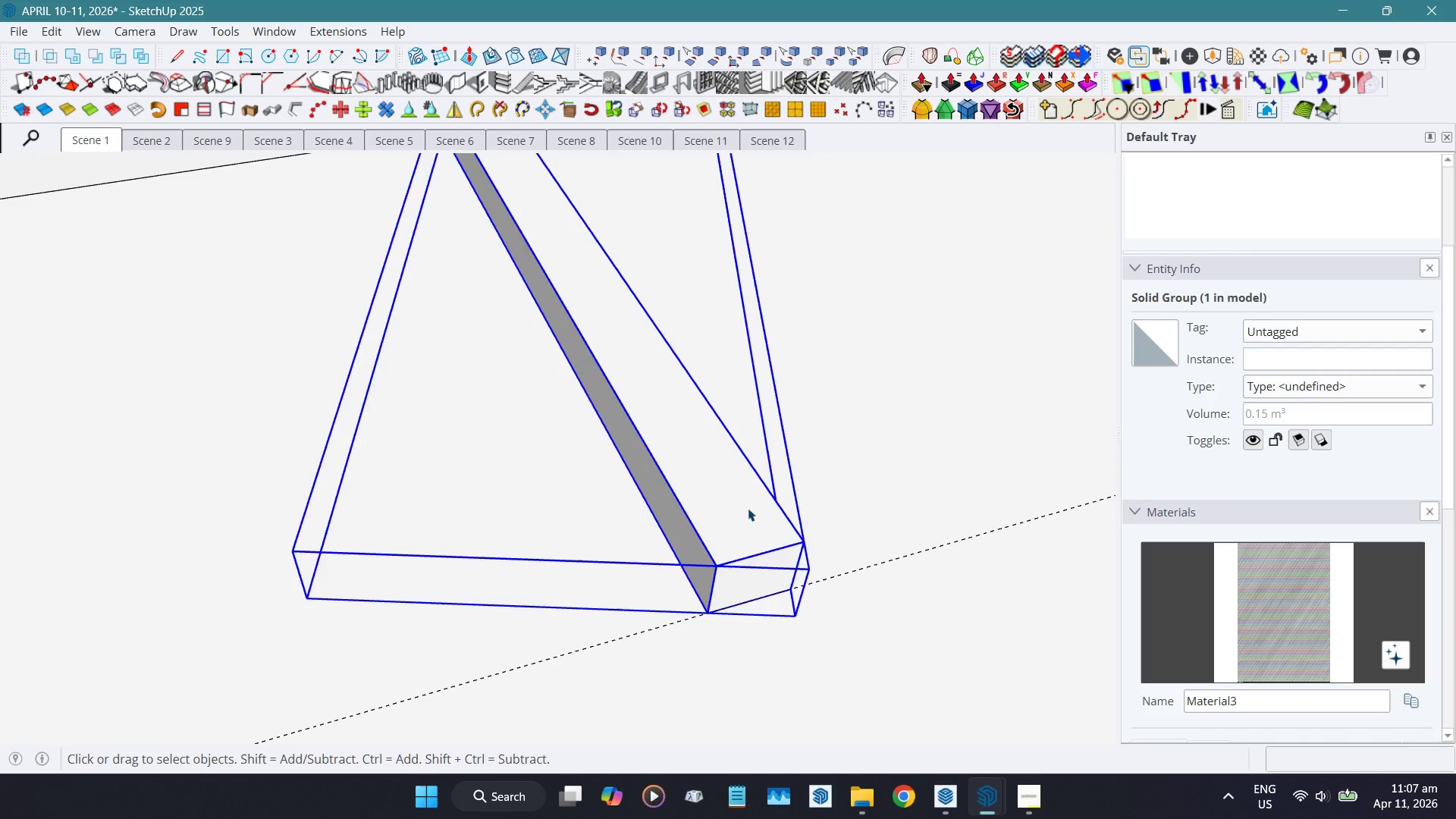 
scroll: coordinate [651, 529], scroll_direction: up, amount: 4.0
 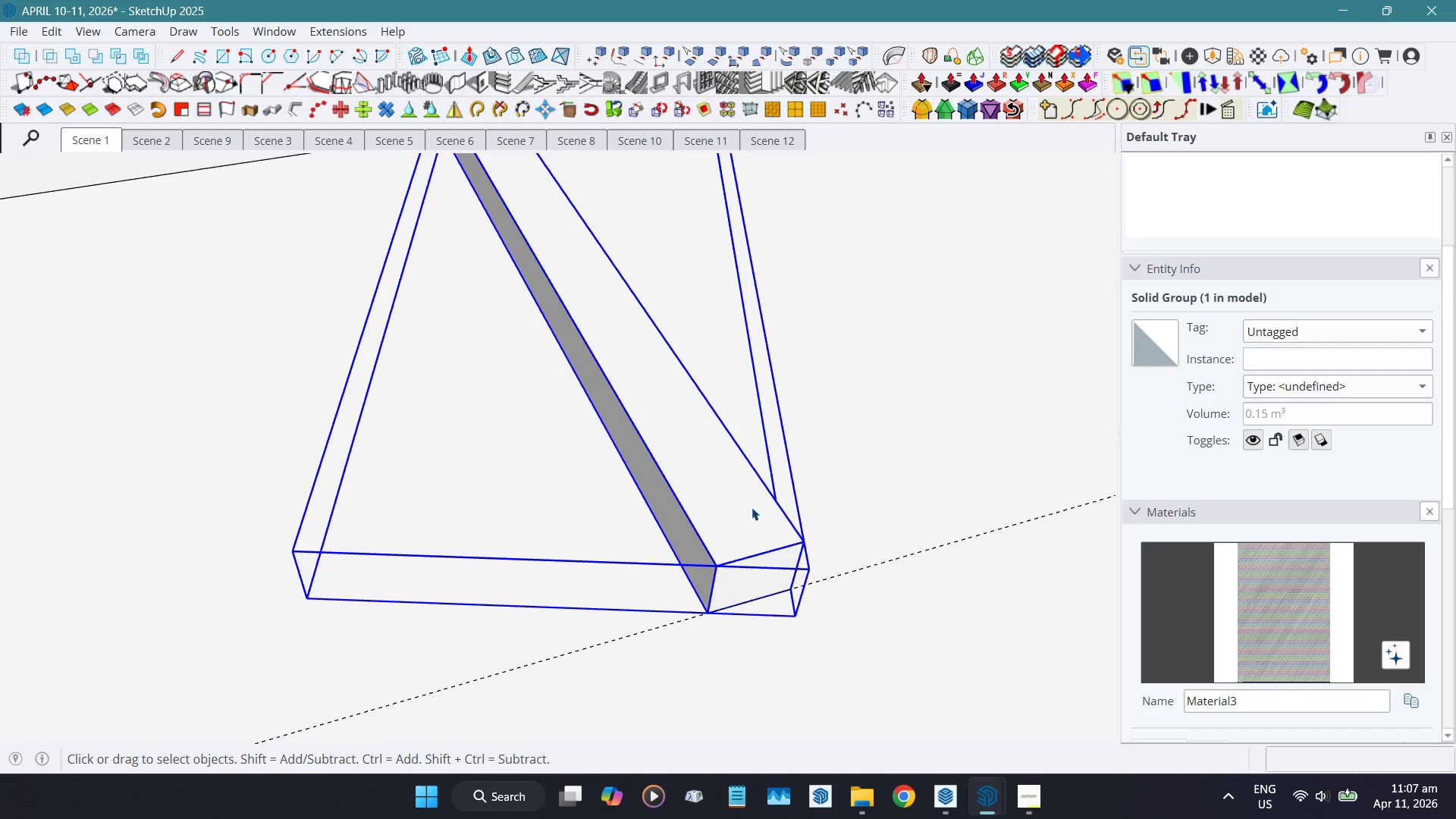 
left_click_drag(start_coordinate=[748, 508], to_coordinate=[752, 510])
 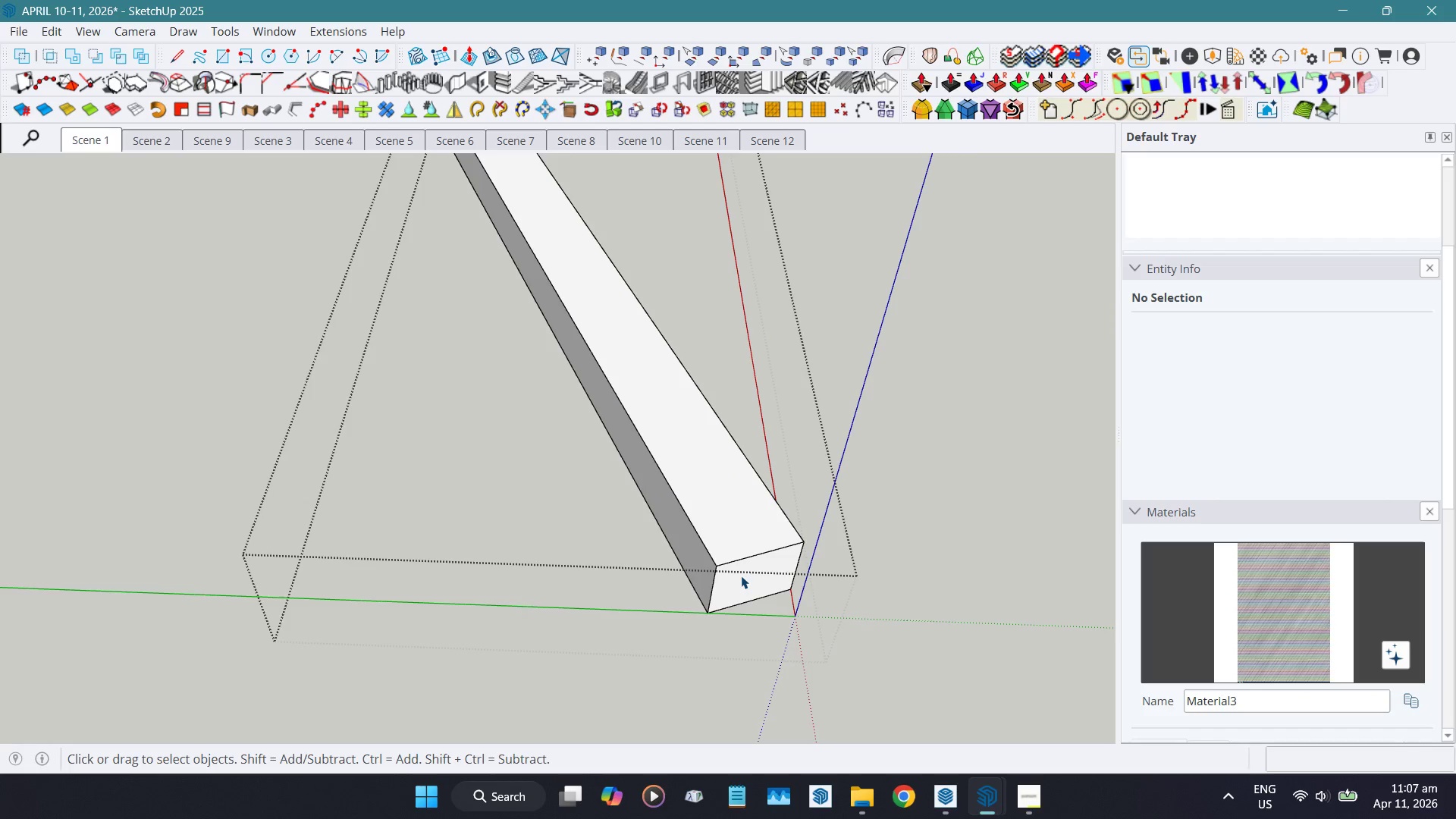 
key(O)
 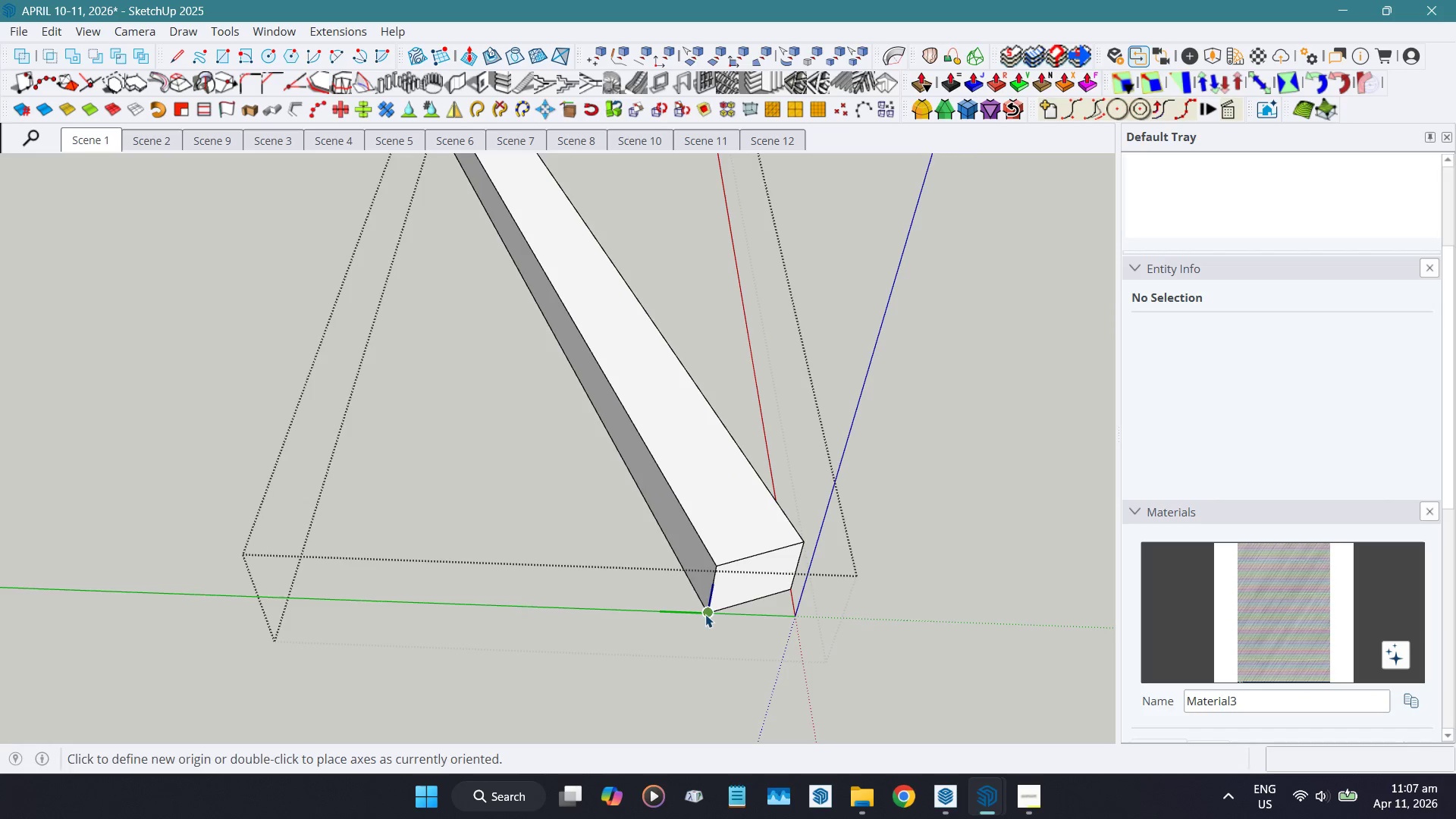 
left_click([705, 614])
 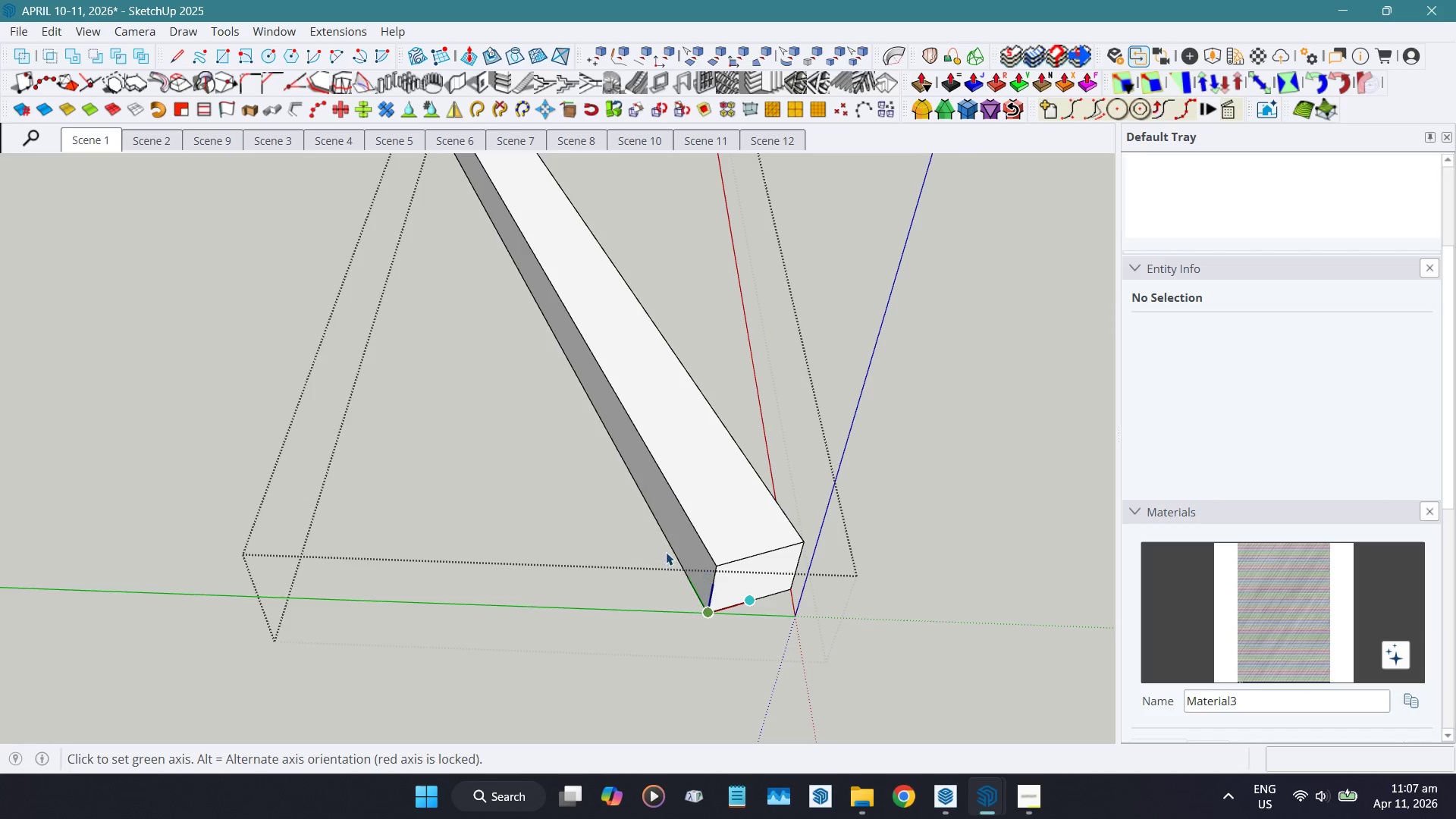 
left_click([668, 548])
 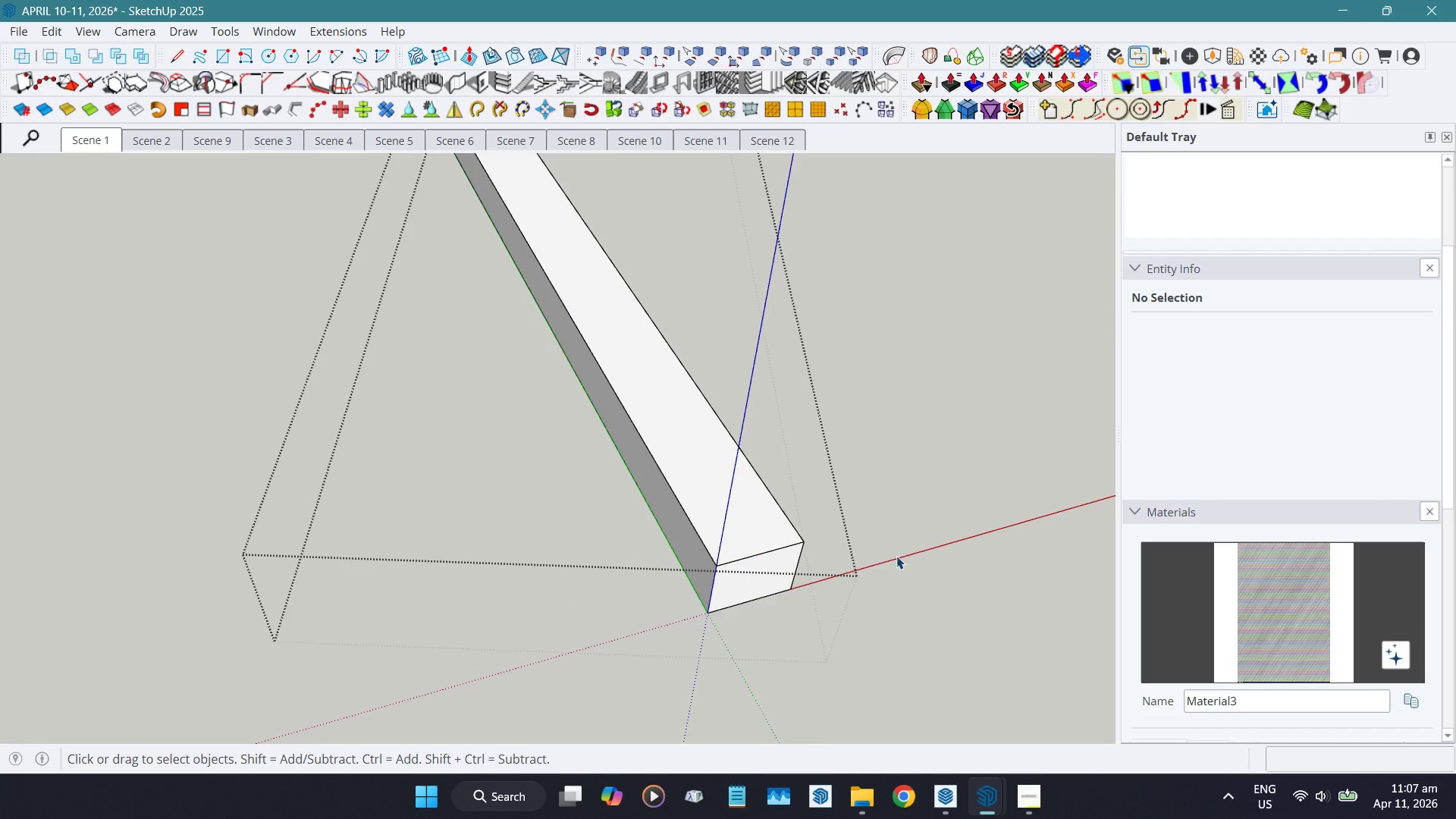 
left_click([940, 552])
 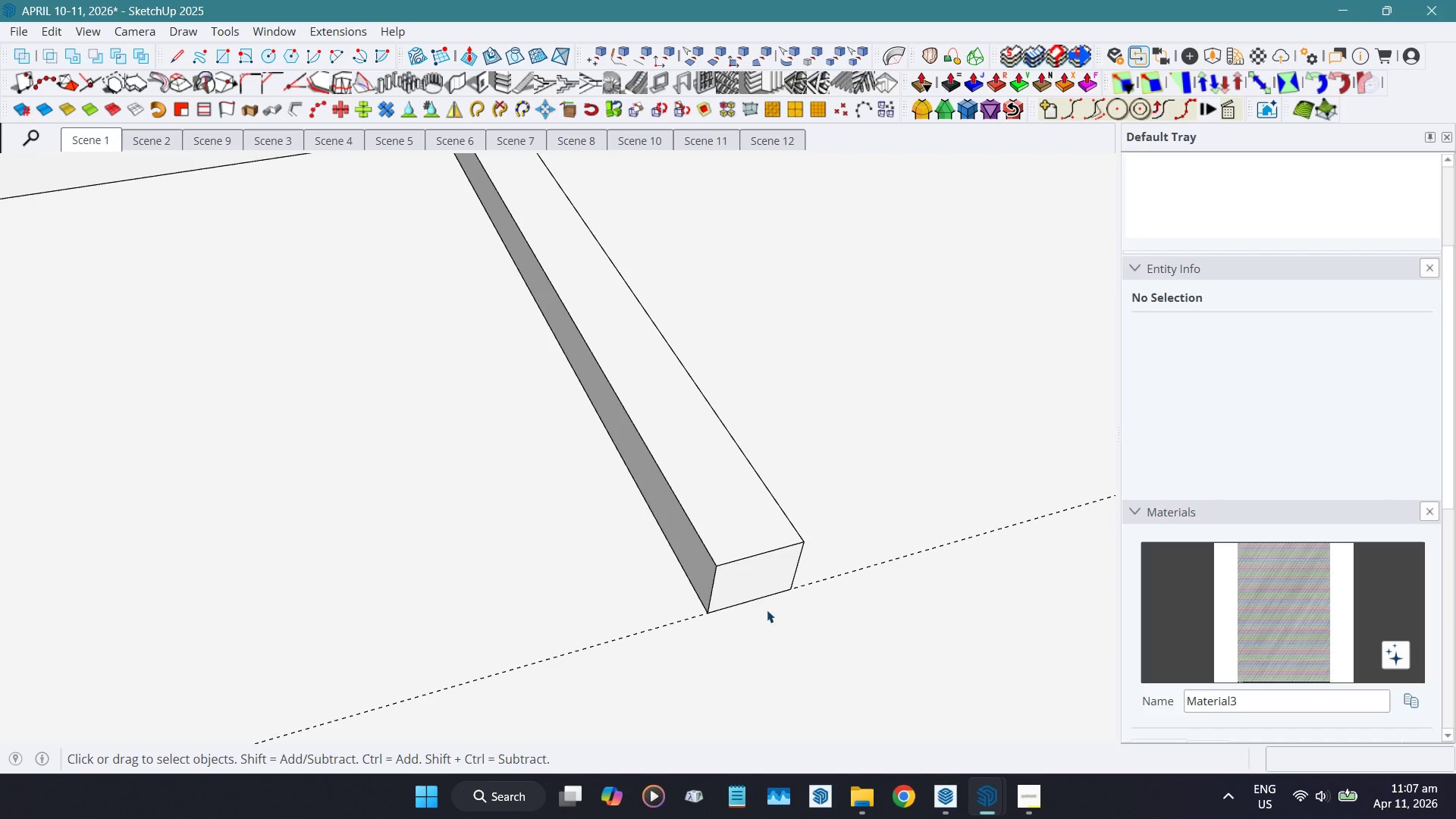 
left_click_drag(start_coordinate=[745, 573], to_coordinate=[765, 575])
 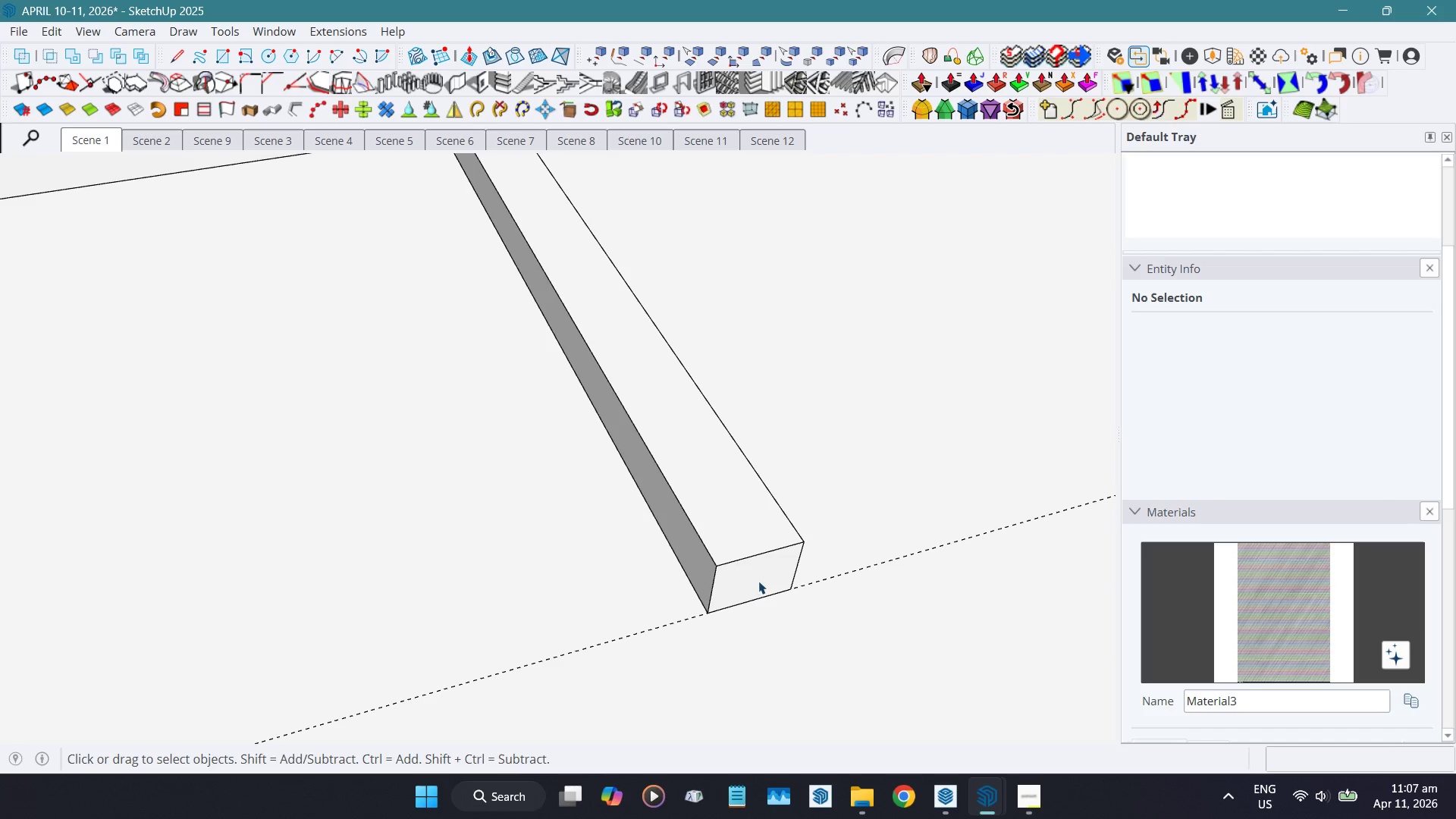 
left_click([766, 582])
 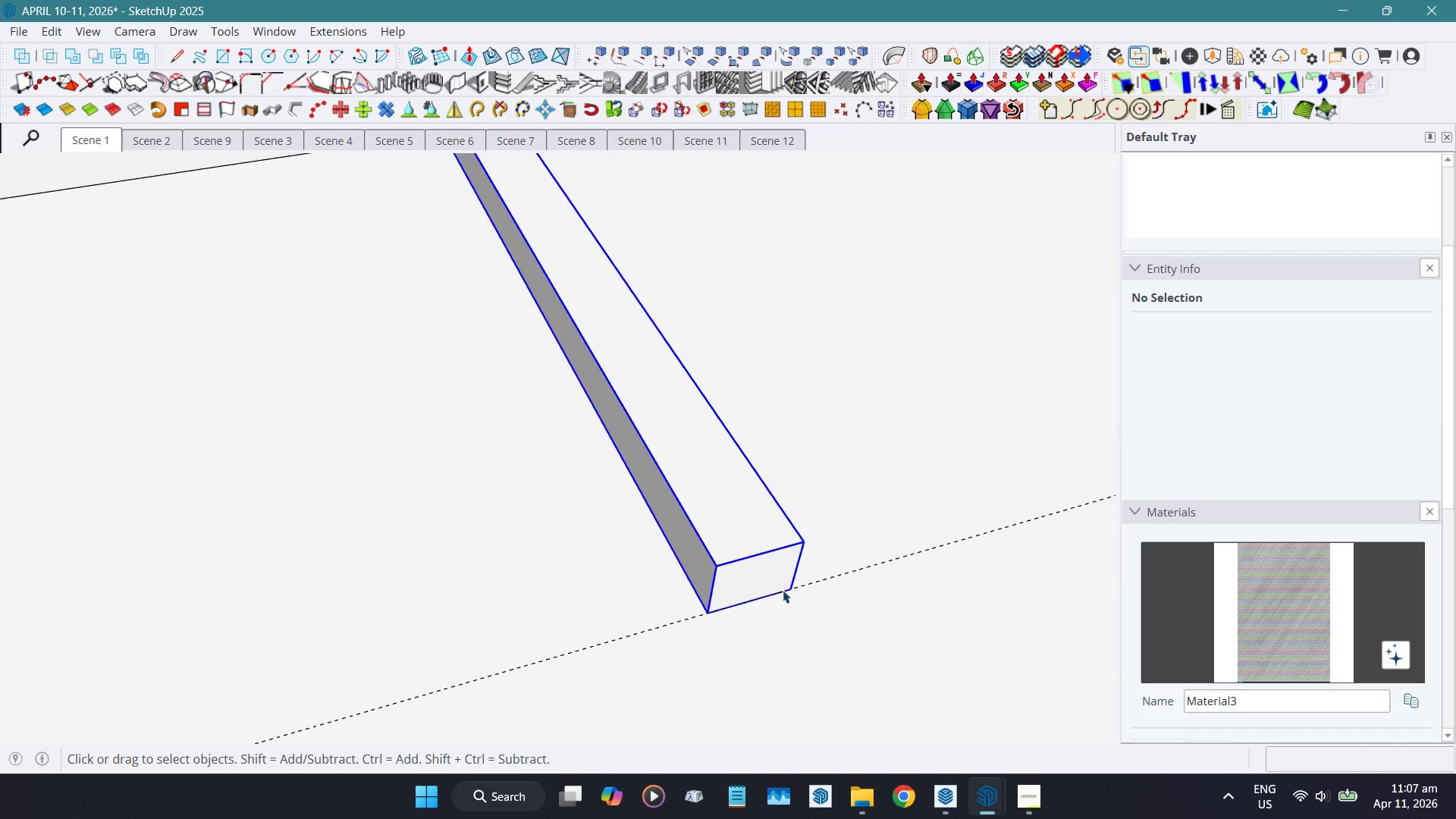 
key(Shift+ShiftLeft)
 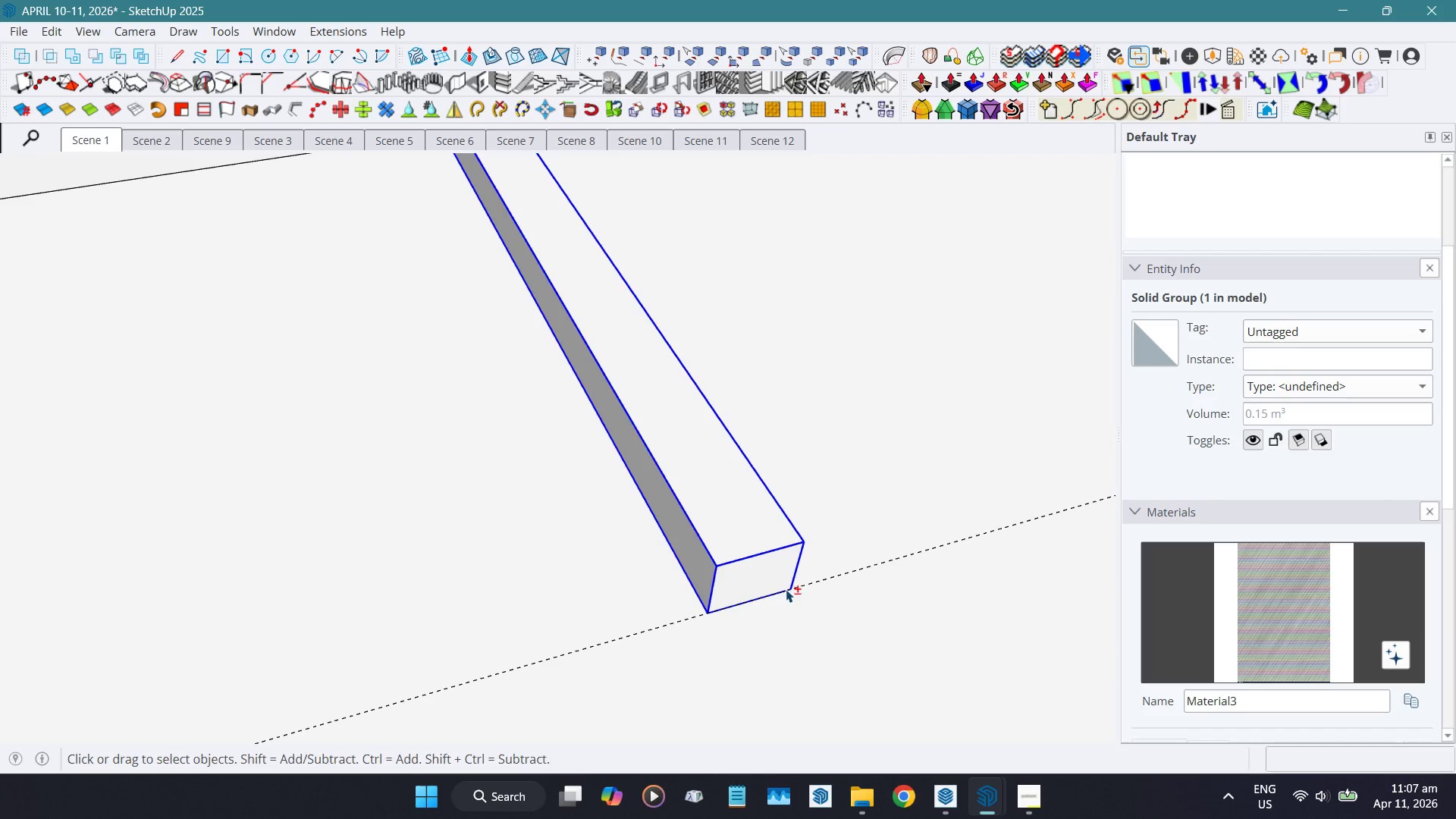 
key(Shift+W)
 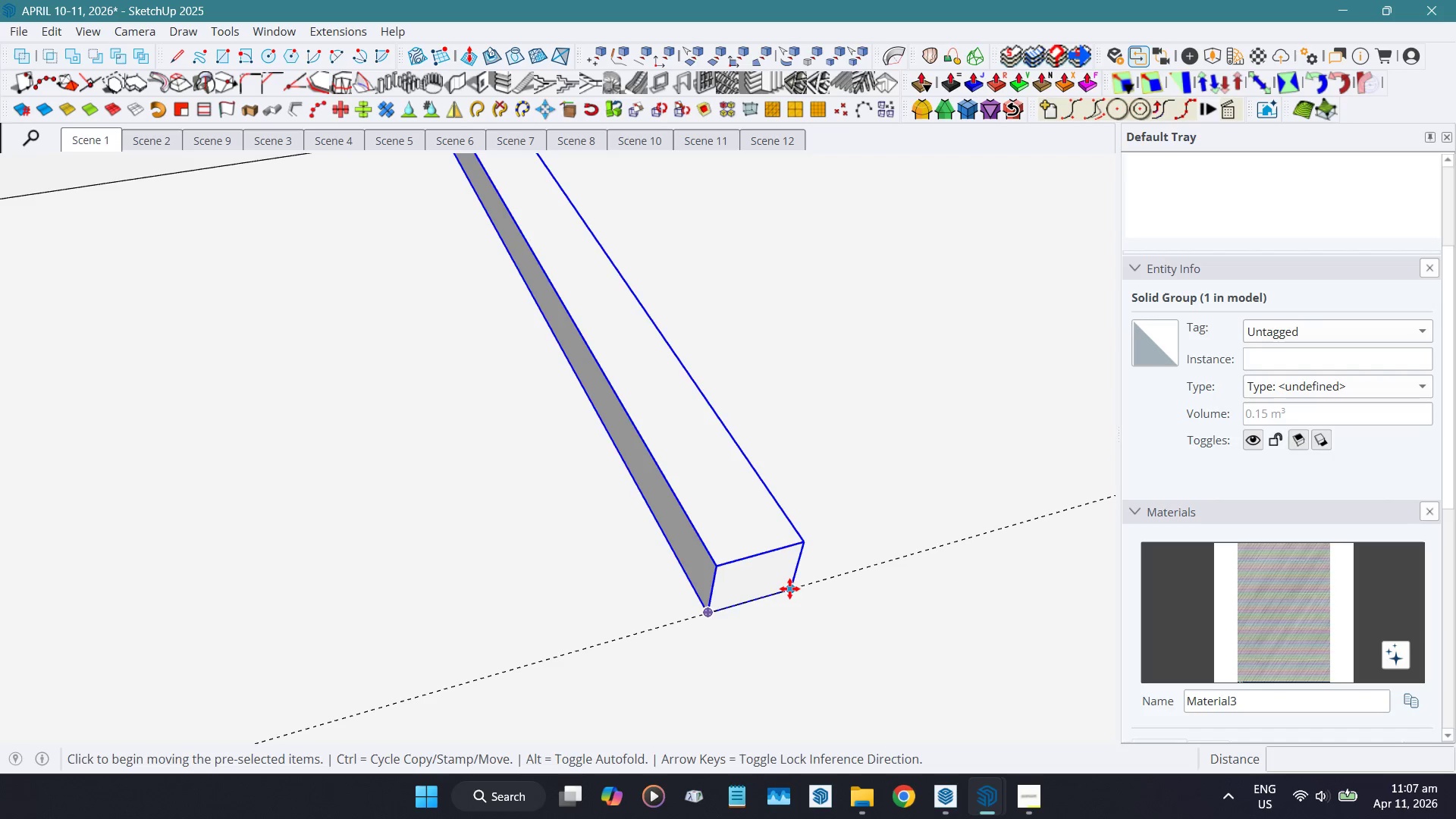 
left_click([789, 588])
 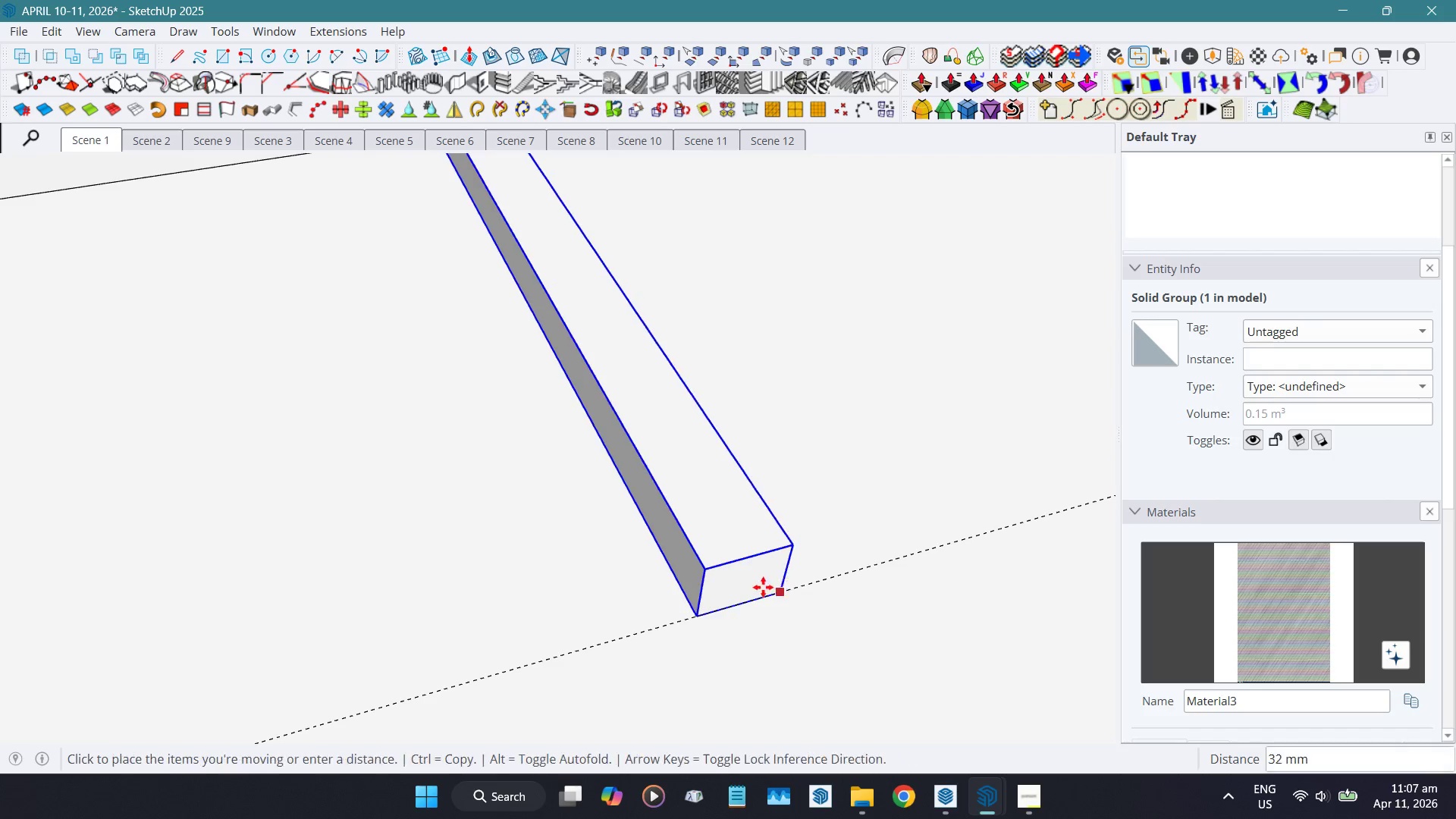 
key(Control+ControlLeft)
 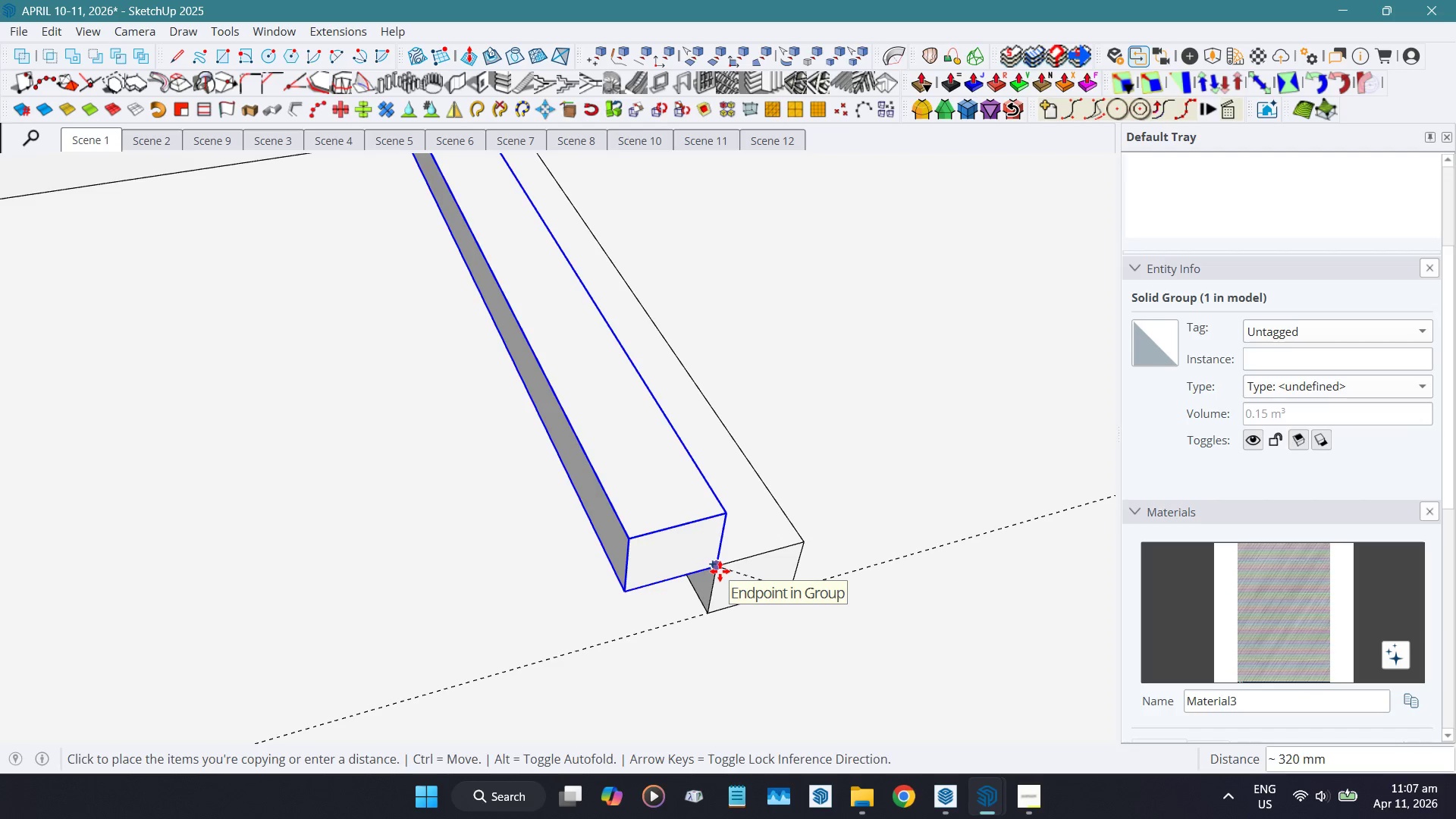 
type(14x)
 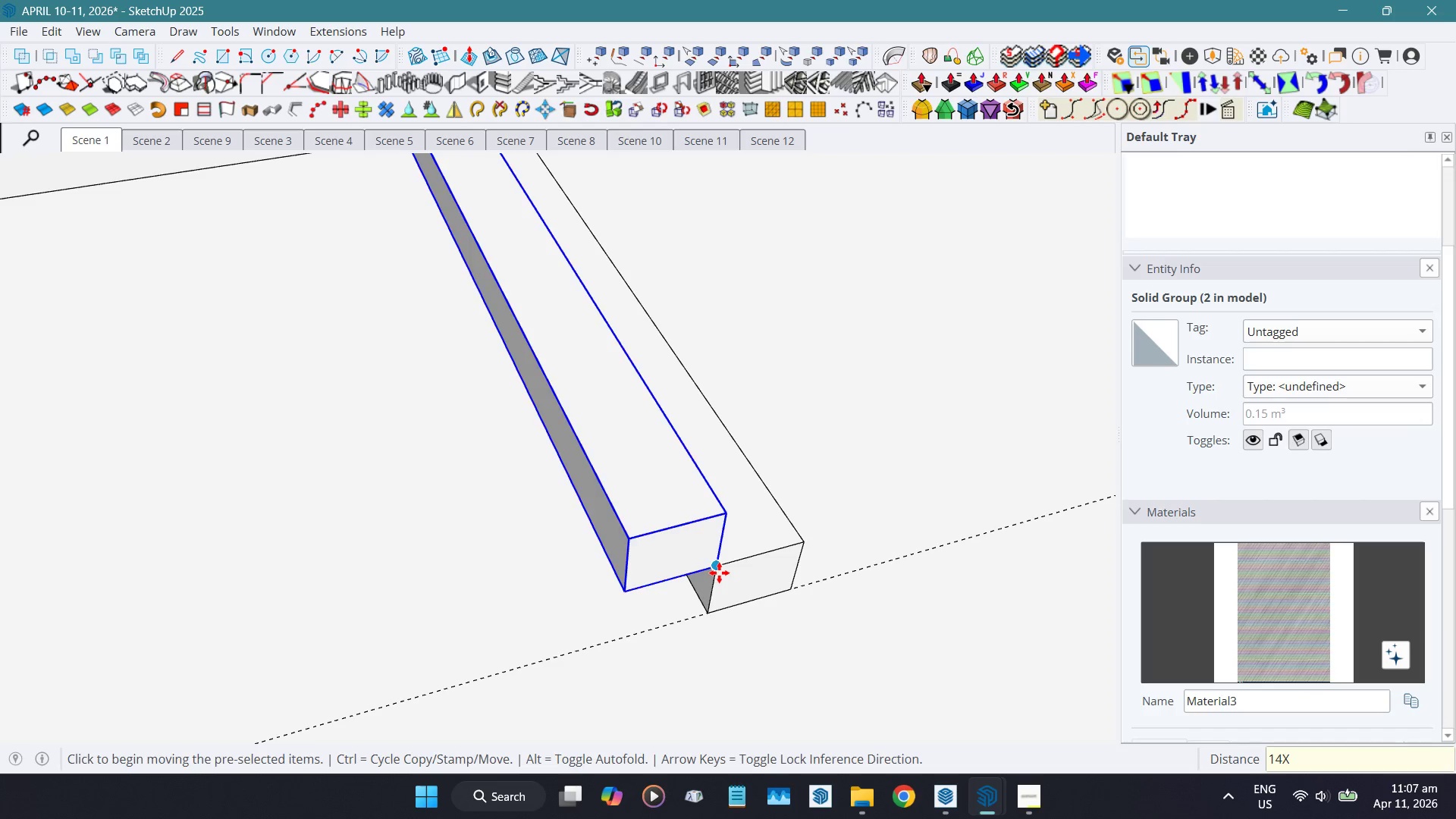 
key(Enter)
 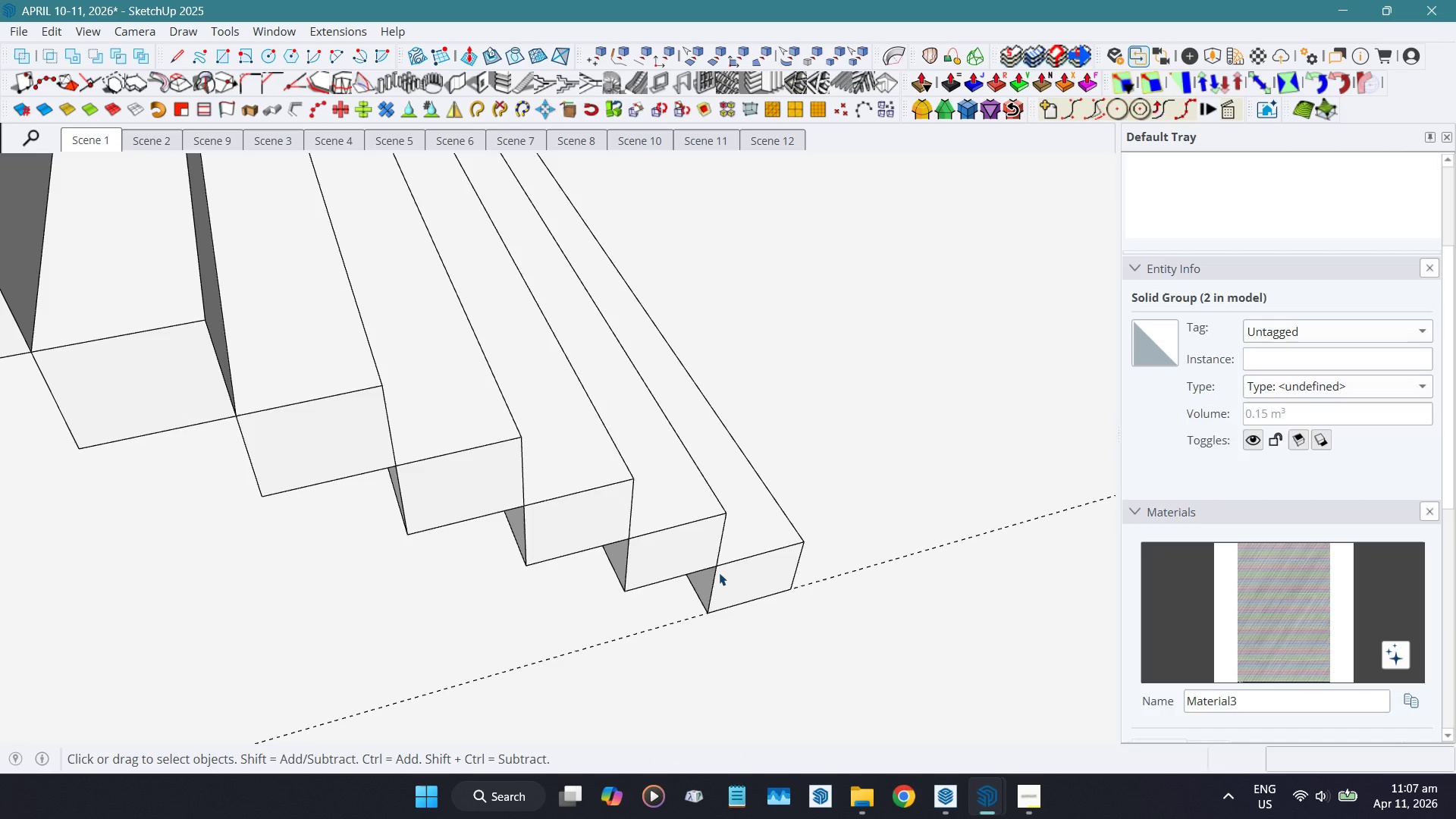 
key(Space)
 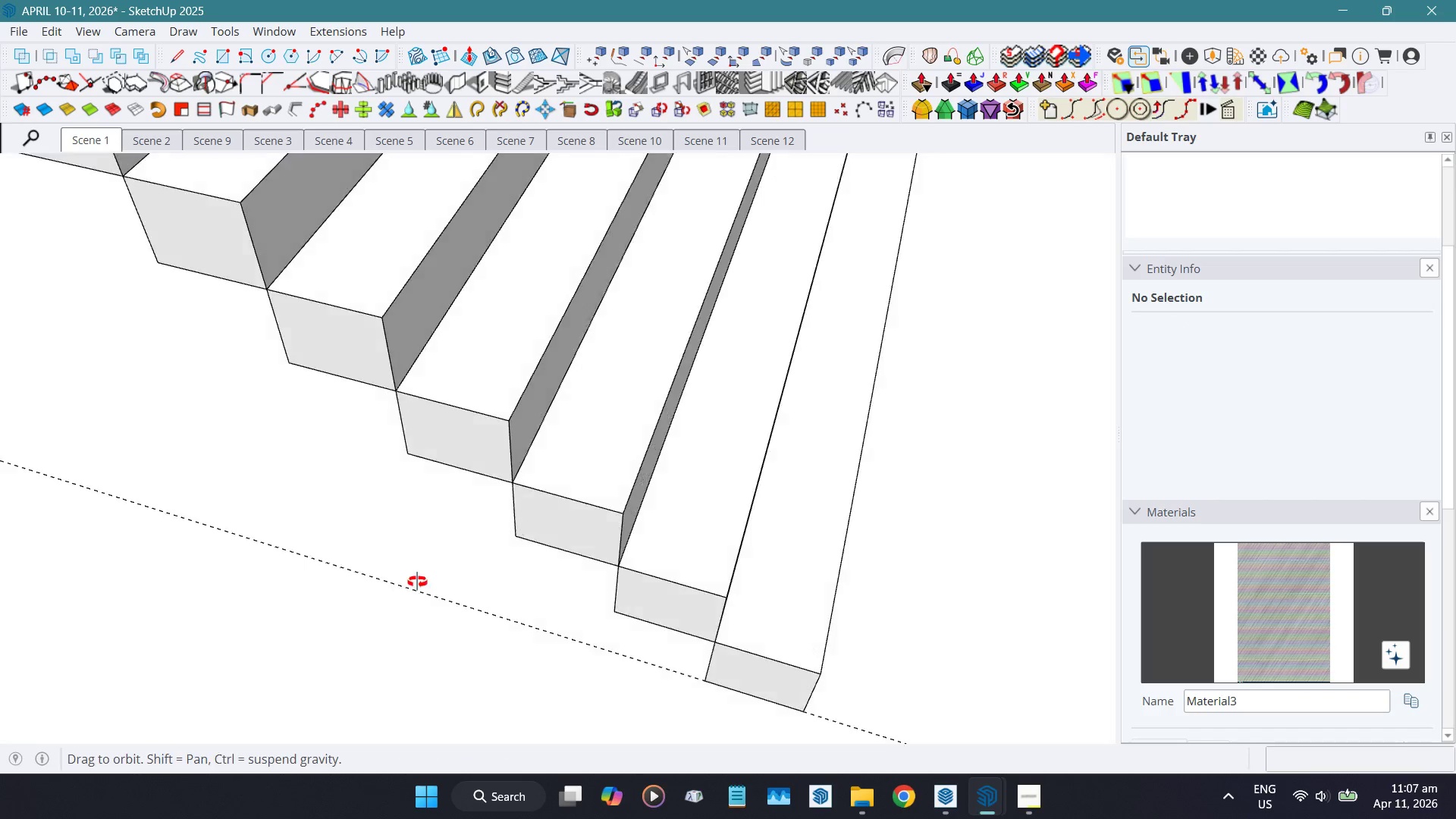 
scroll: coordinate [556, 598], scroll_direction: down, amount: 14.0
 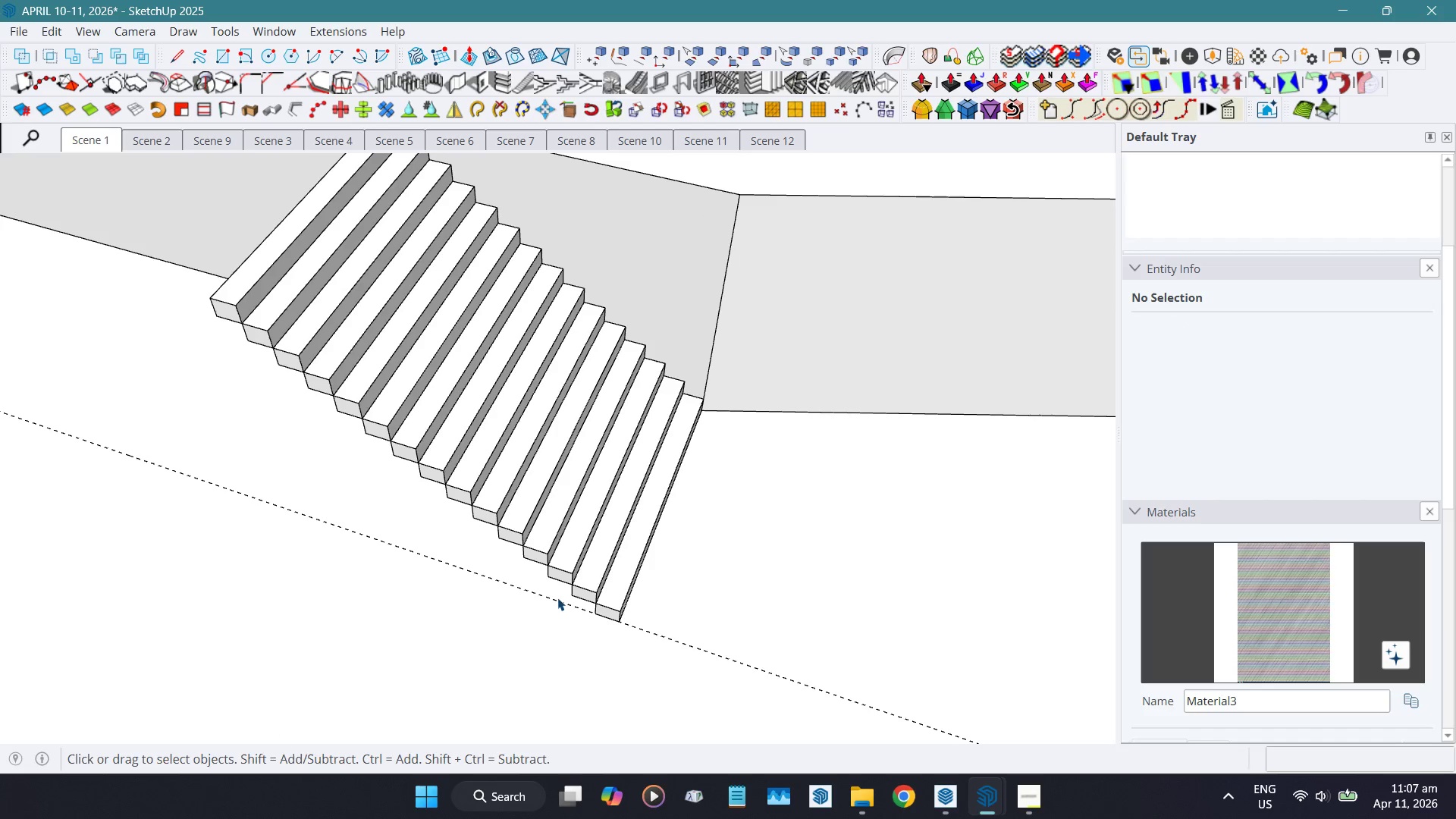 
hold_key(key=ShiftLeft, duration=0.88)
 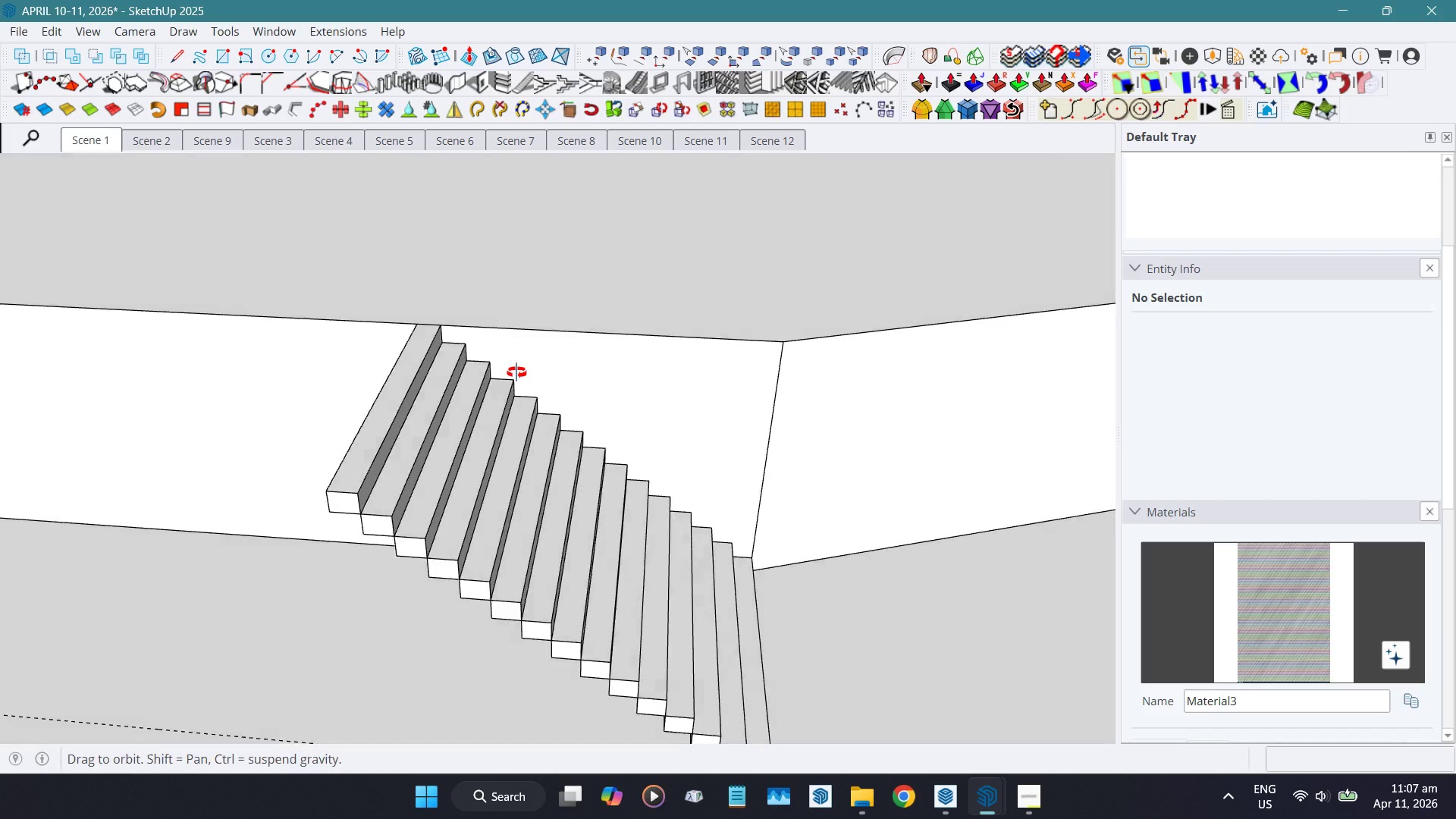 
scroll: coordinate [506, 344], scroll_direction: down, amount: 5.0
 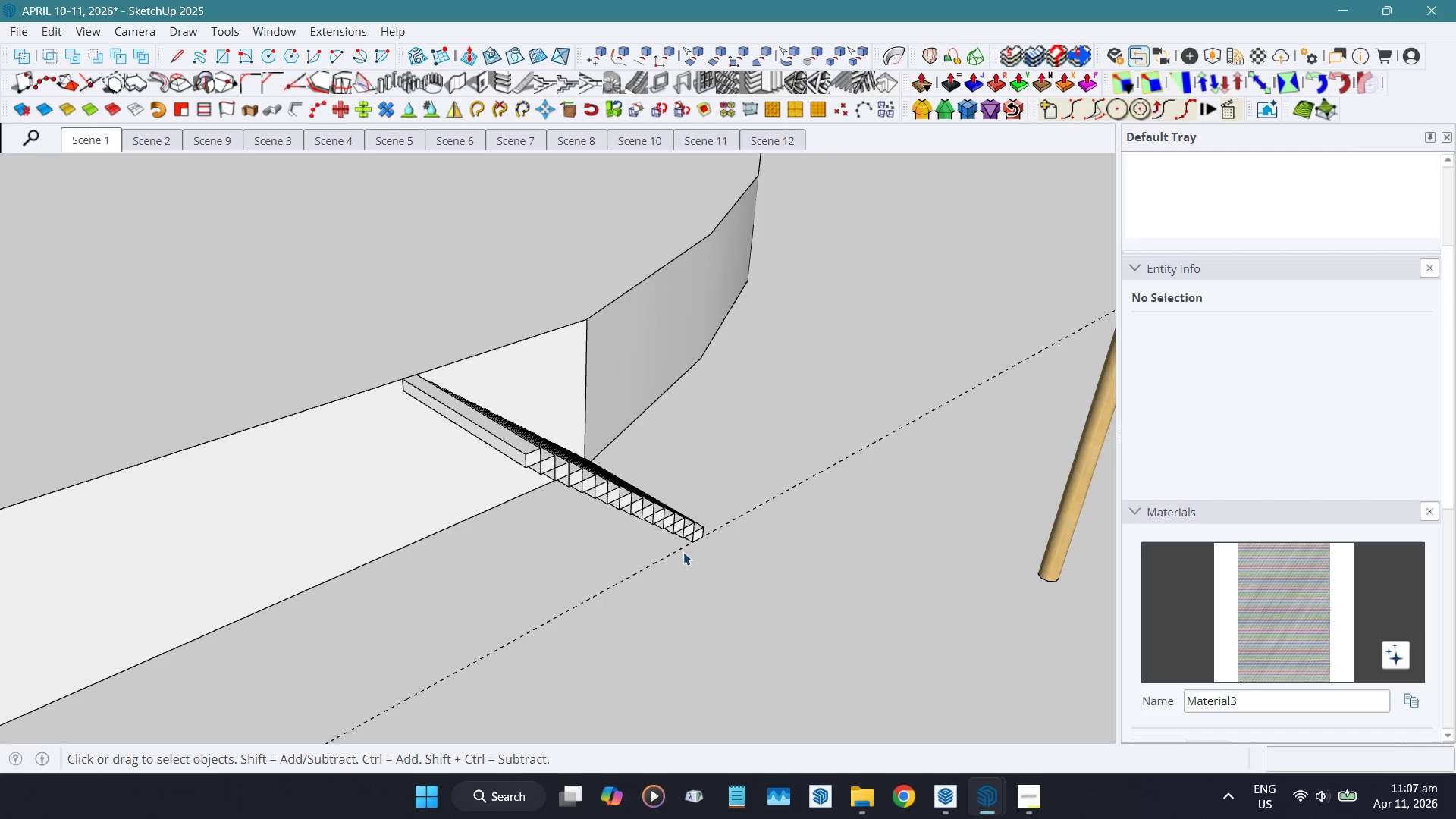 
scroll: coordinate [708, 551], scroll_direction: up, amount: 14.0
 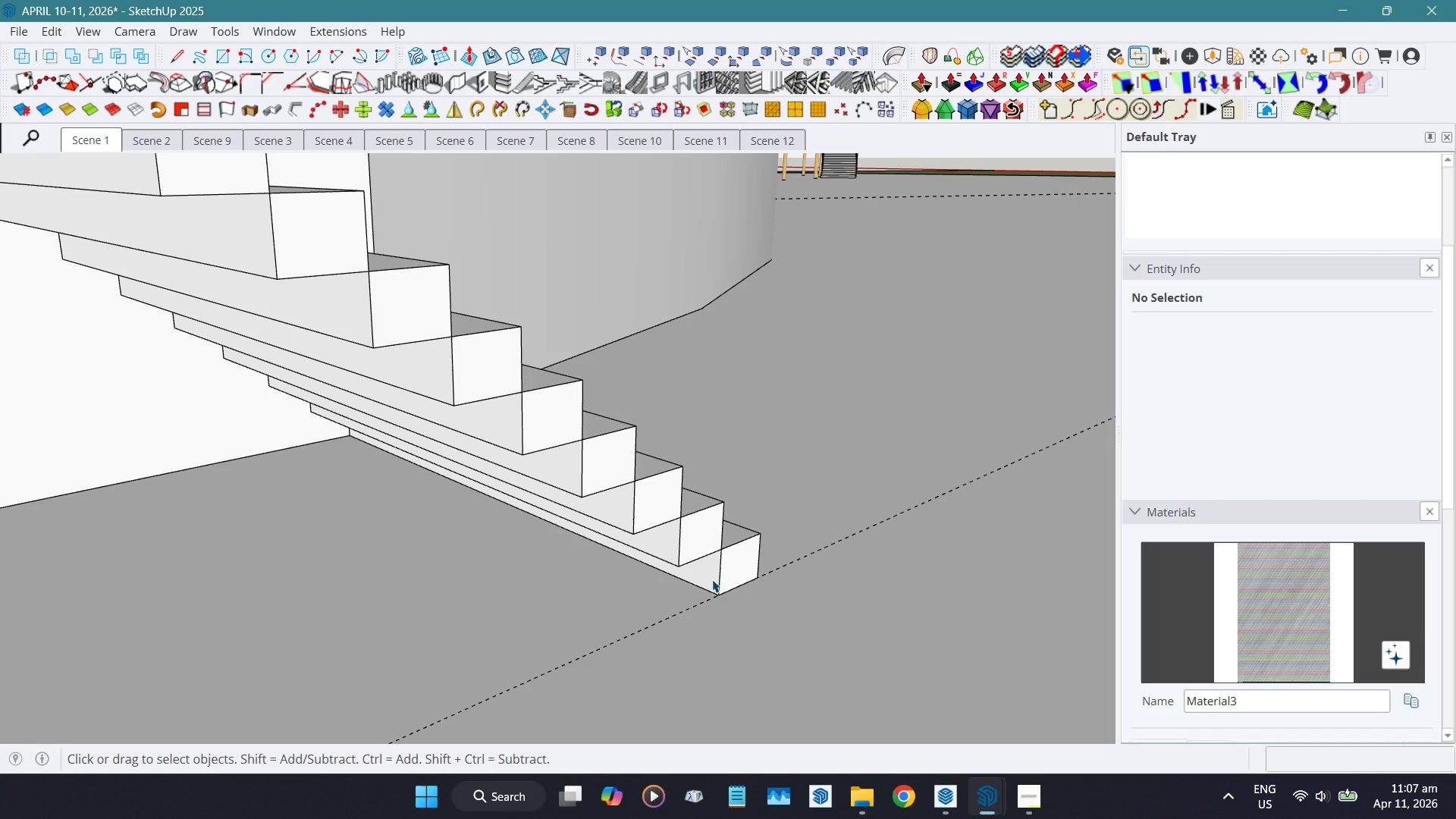 
double_click([712, 578])
 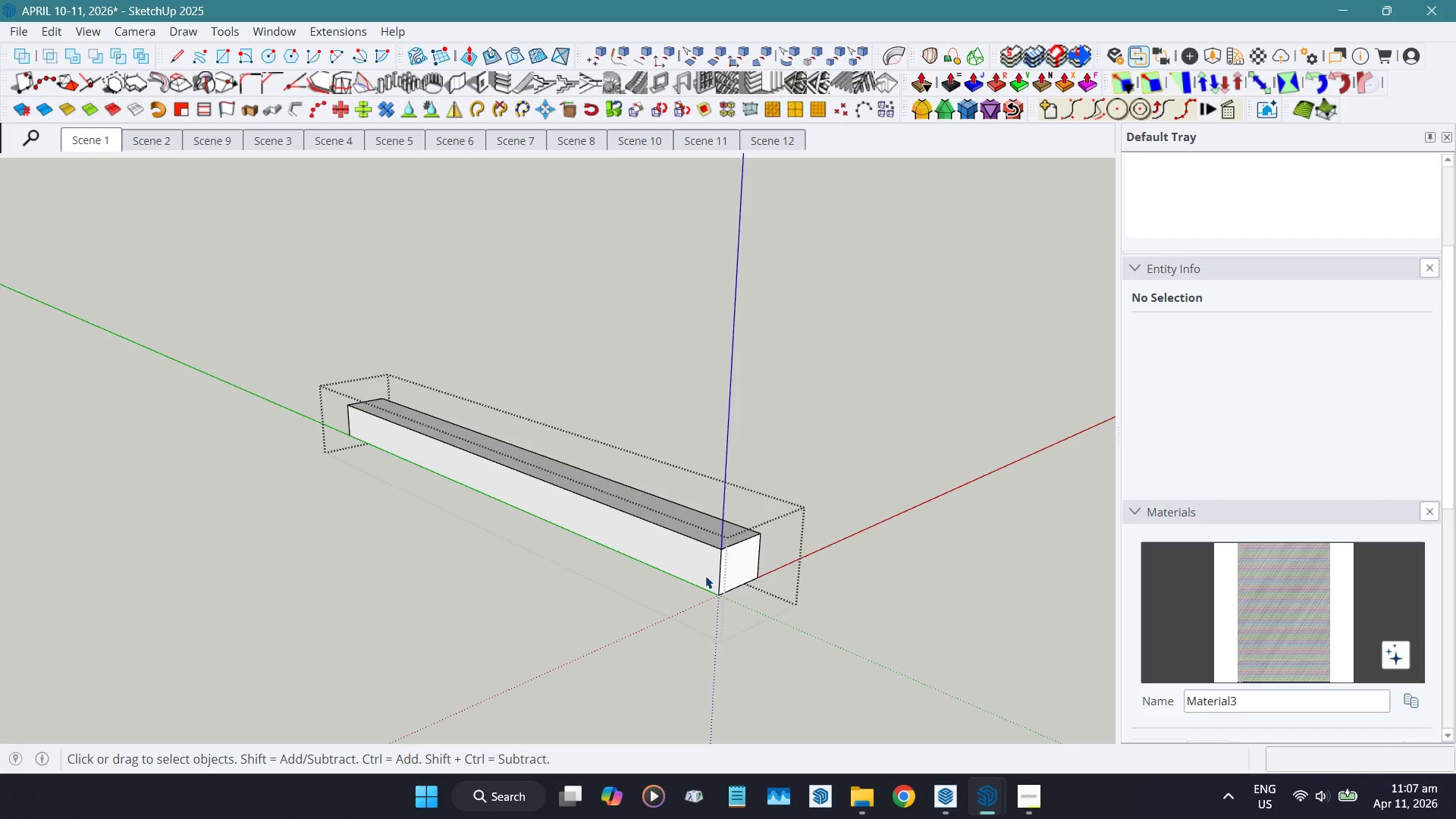 
key(Alt+H)
 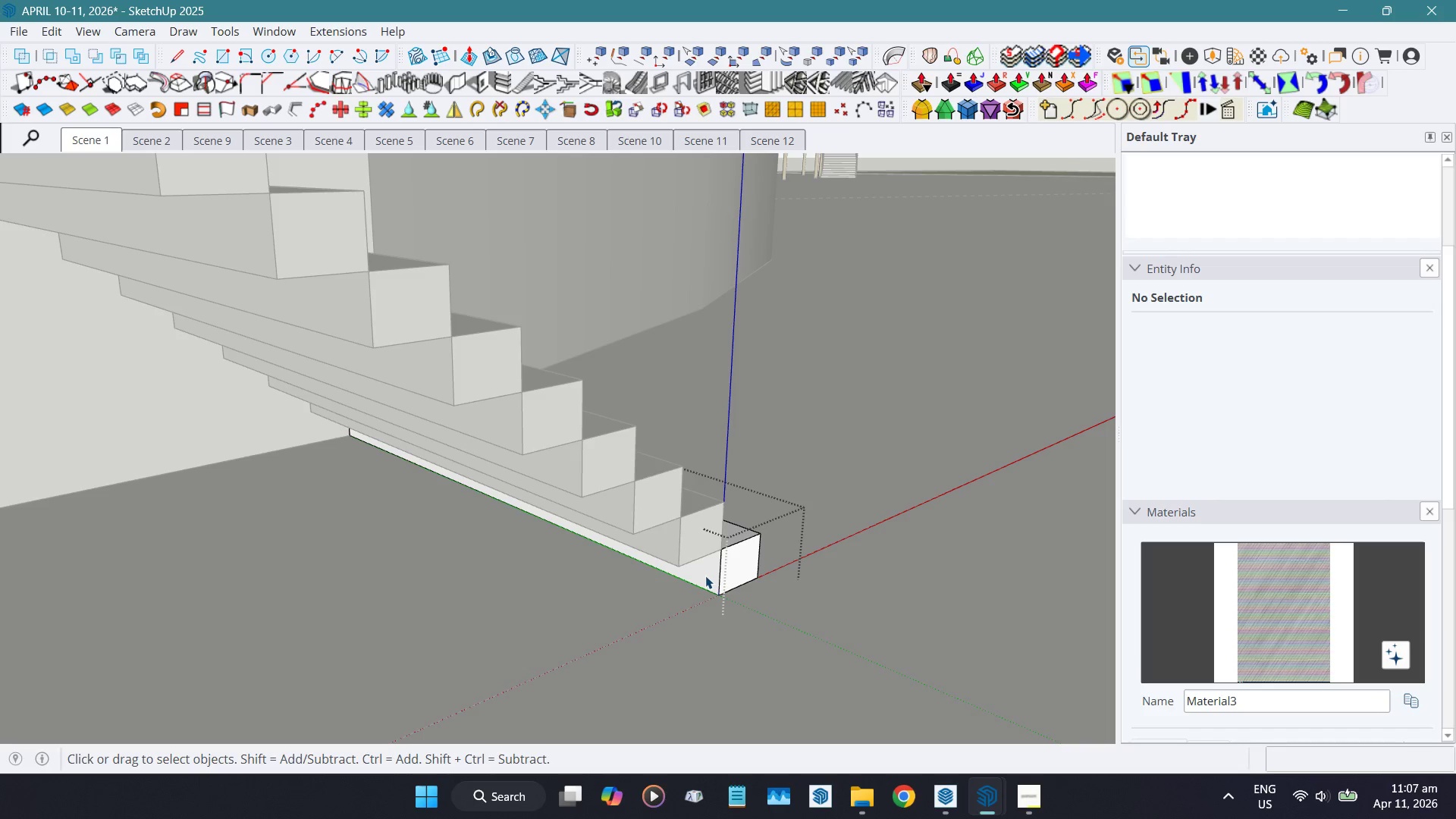 
left_click([705, 576])
 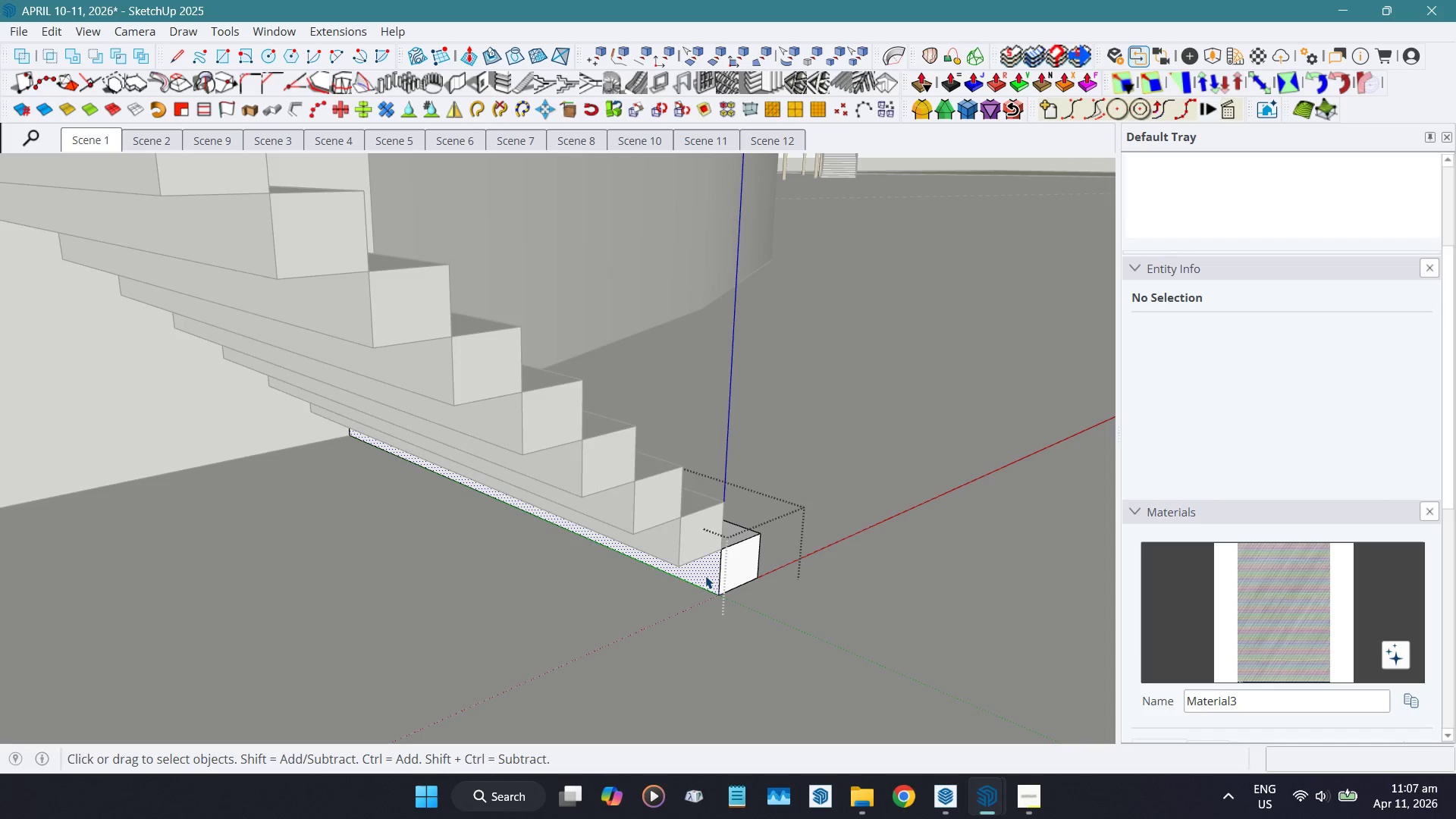 
key(Shift+ShiftLeft)
 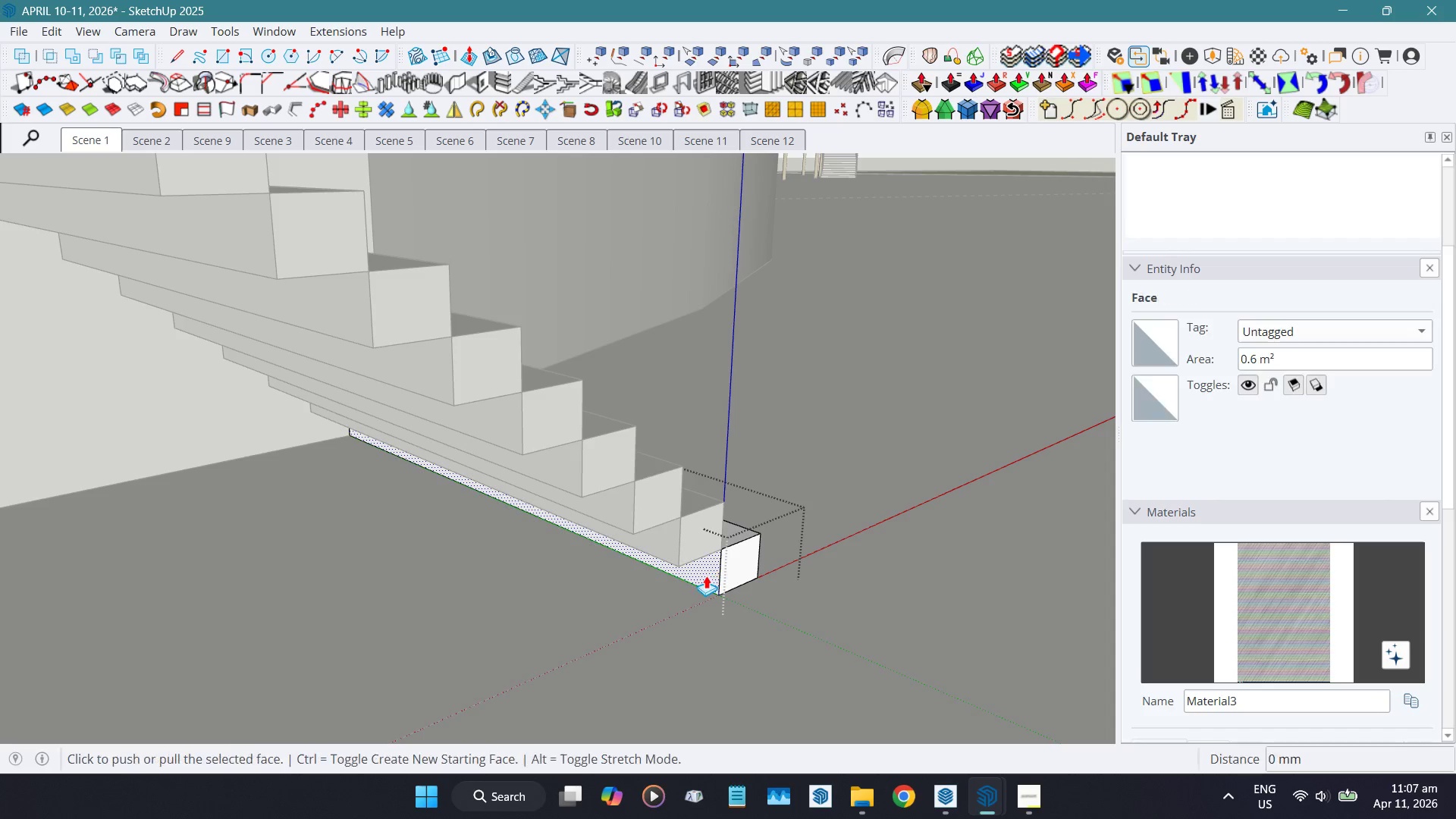 
key(Shift+D)
 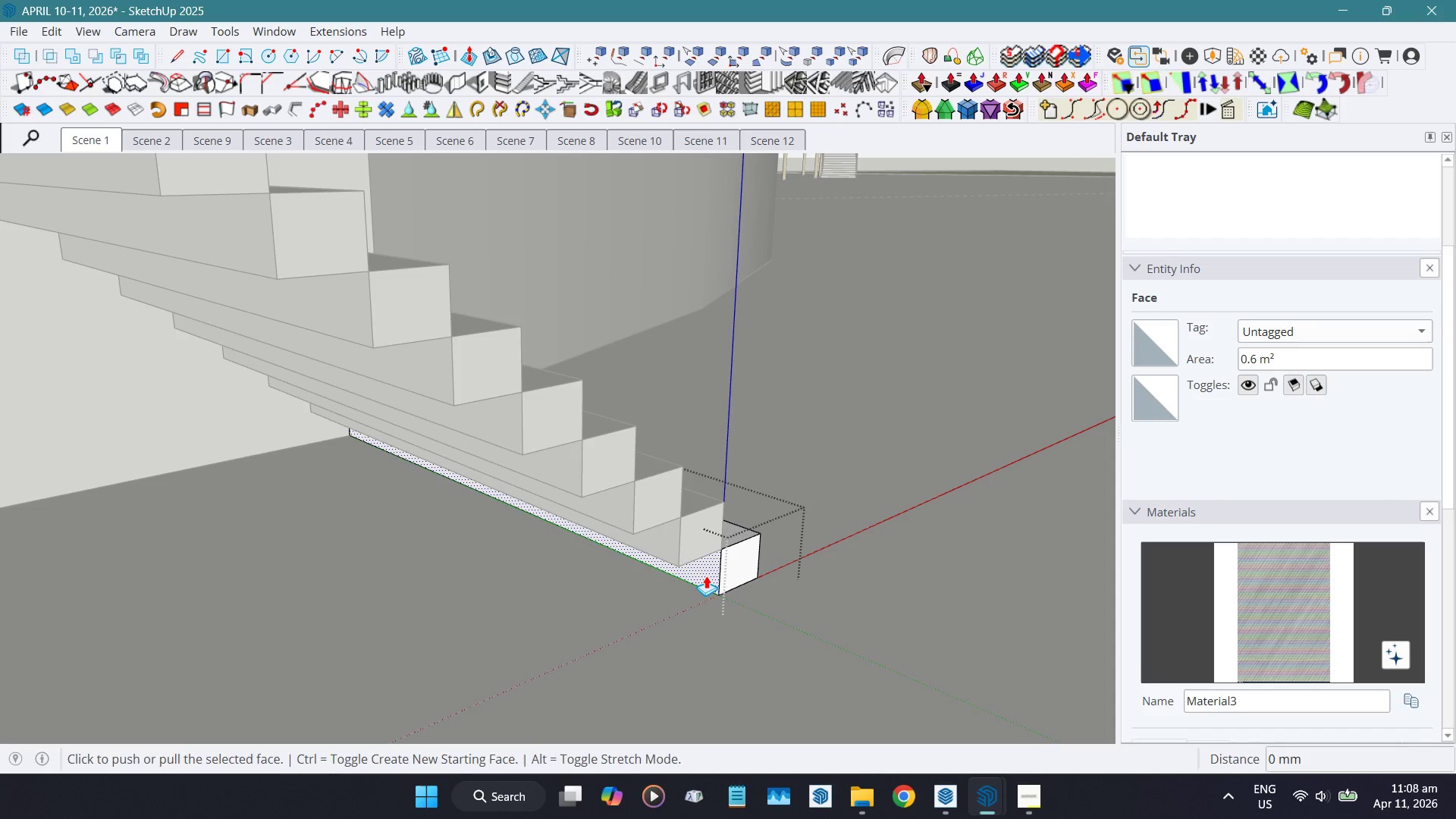 
left_click([706, 576])
 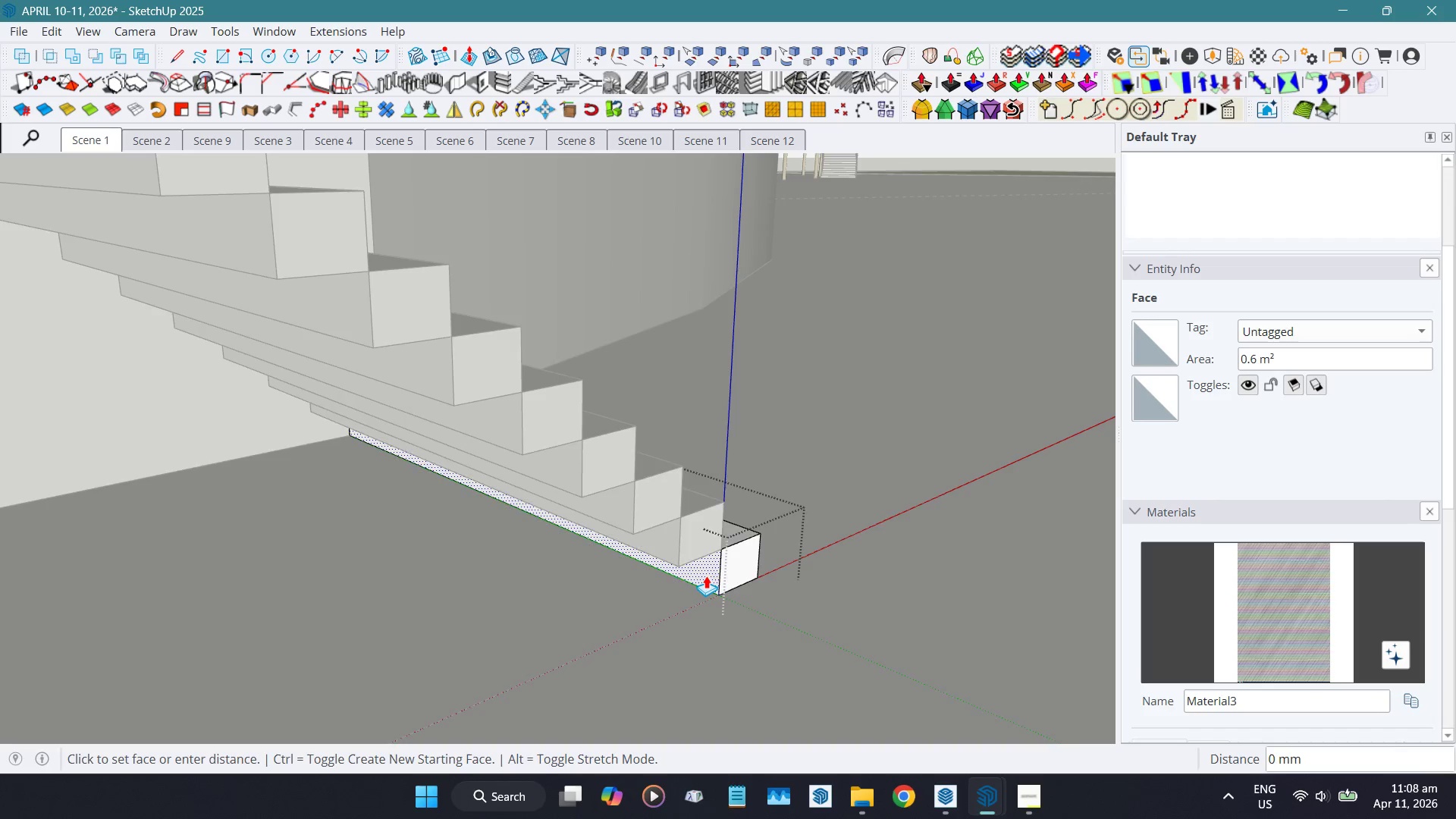 
scroll: coordinate [706, 576], scroll_direction: down, amount: 11.0
 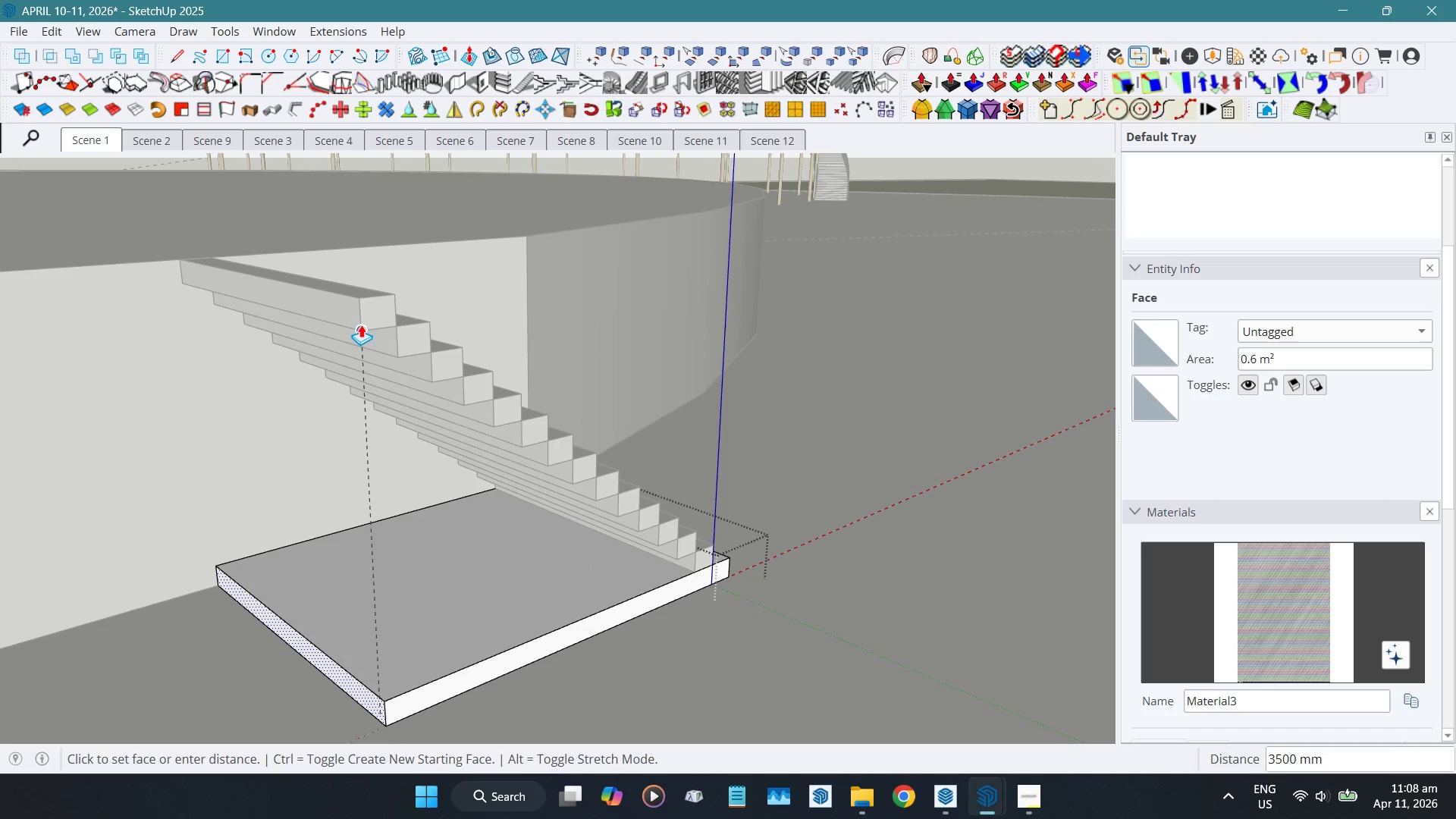 
left_click([362, 328])
 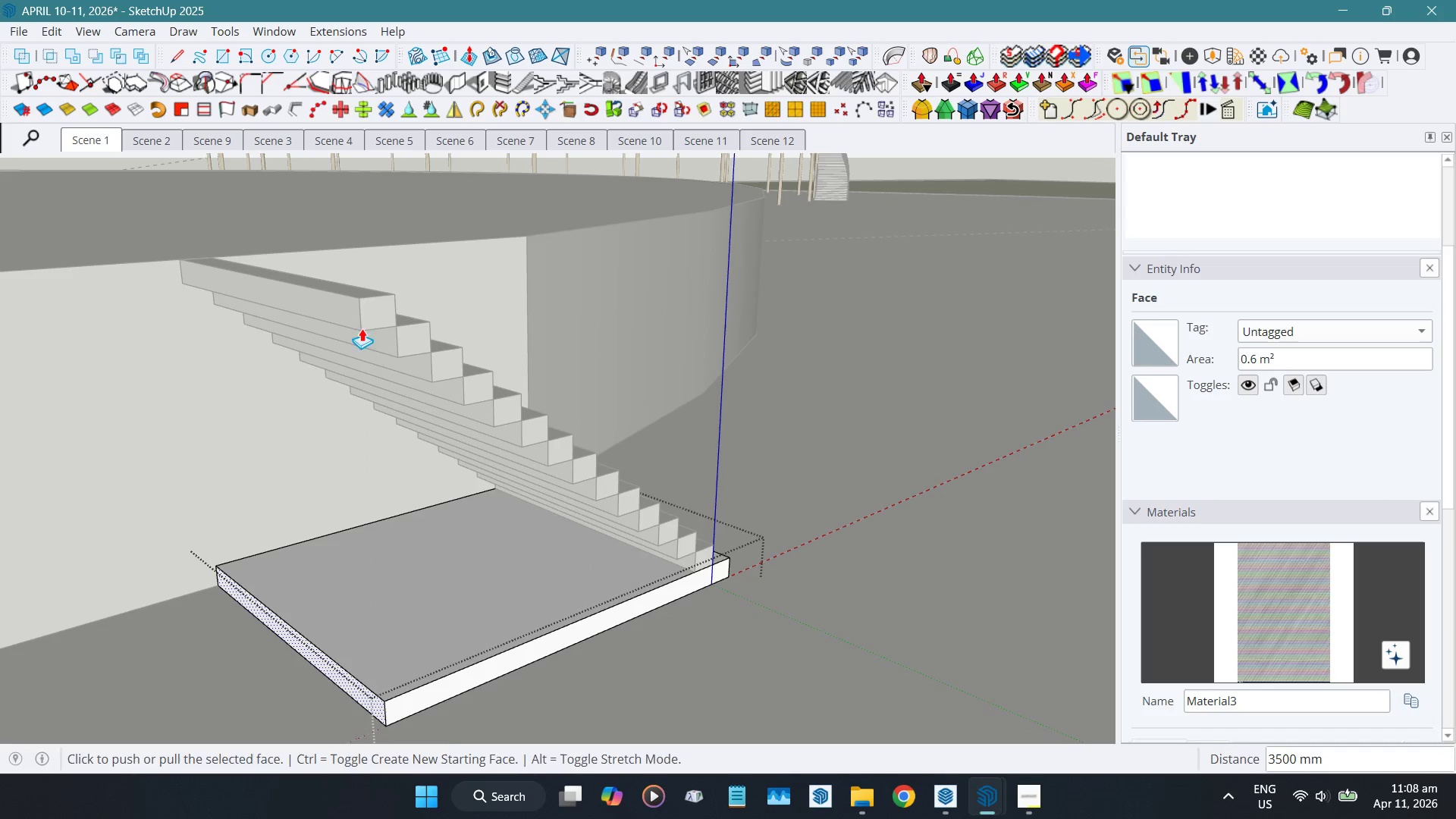 
key(Space)
 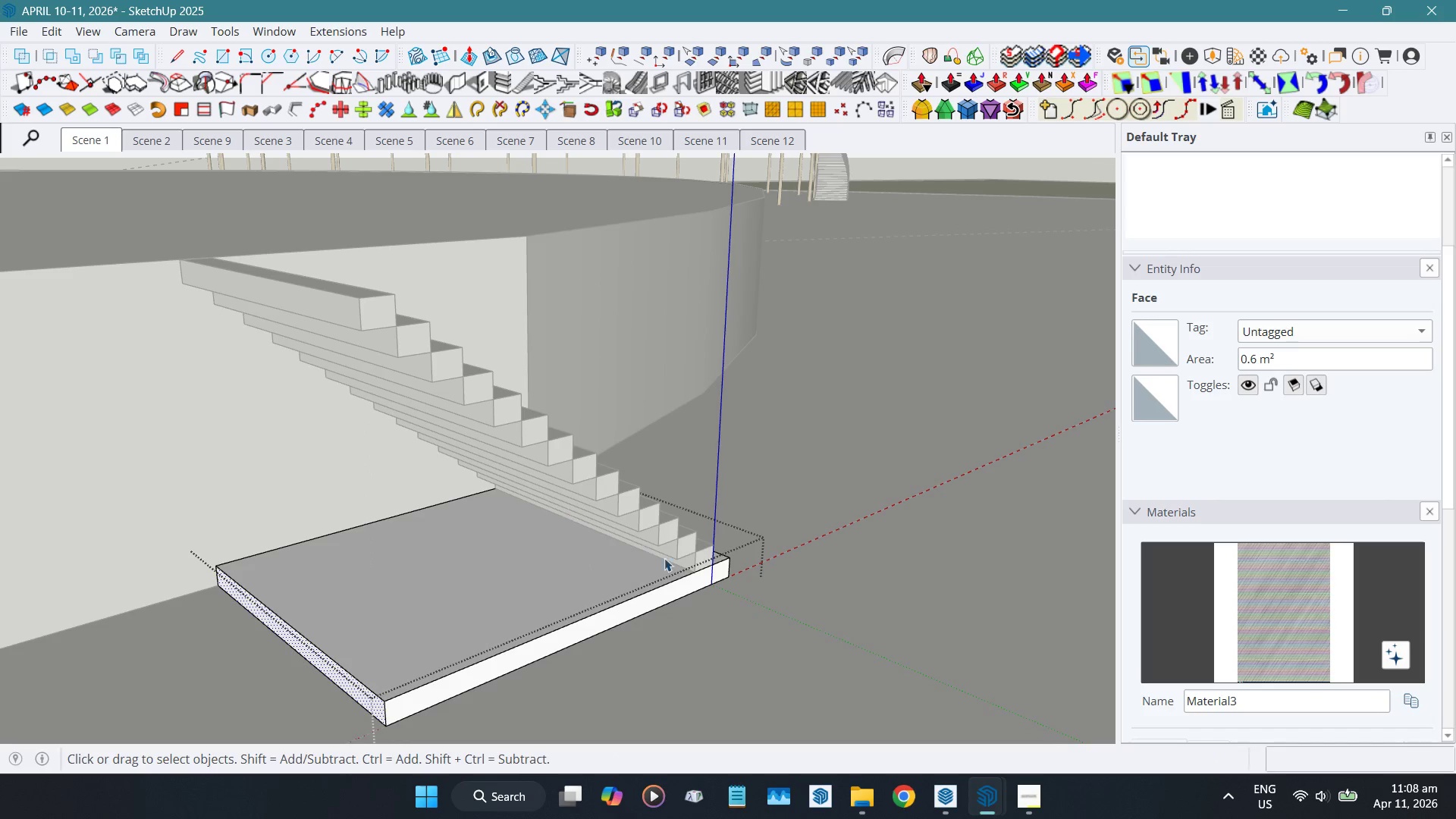 
scroll: coordinate [695, 568], scroll_direction: up, amount: 3.0
 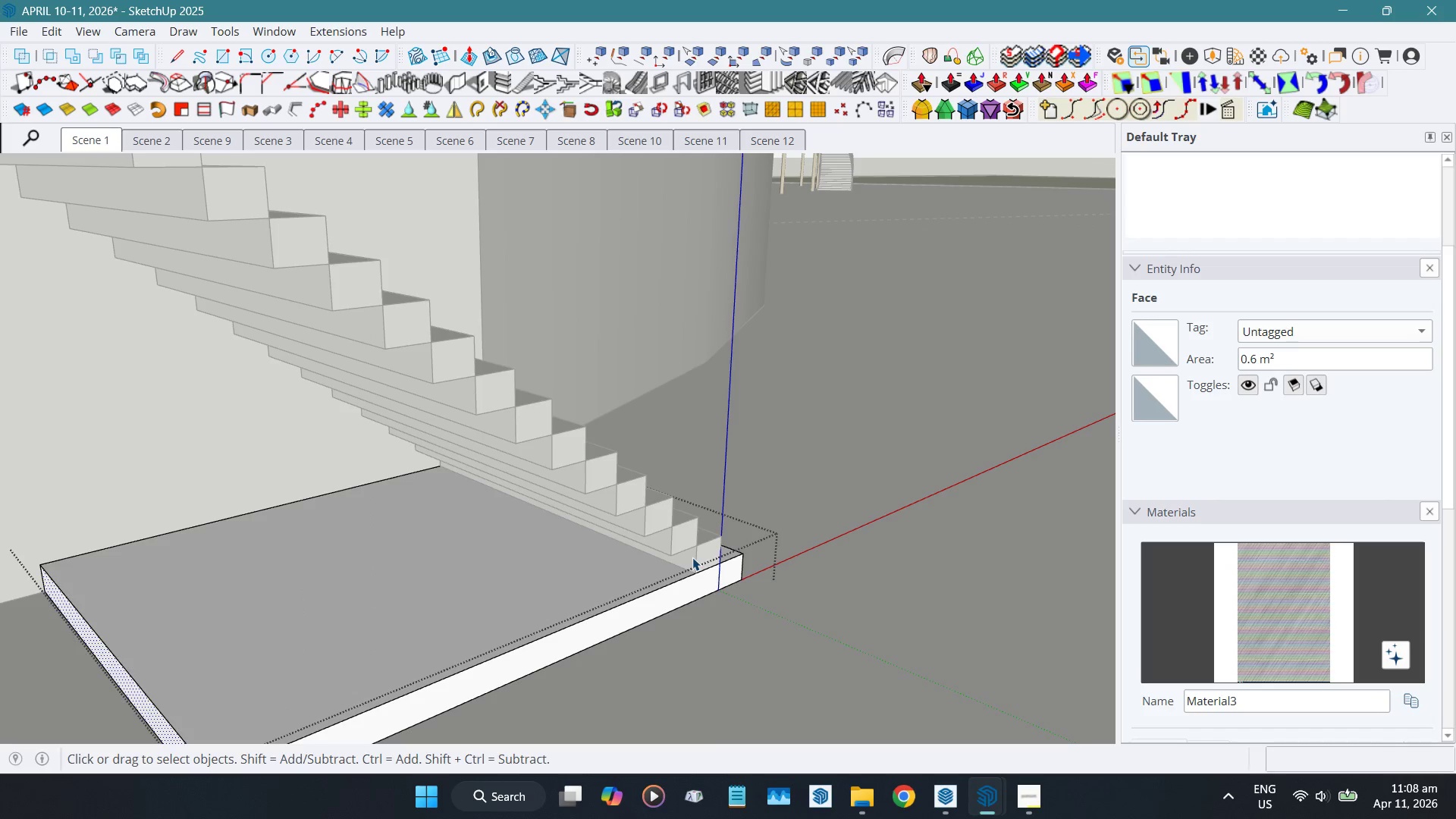 
double_click([692, 557])
 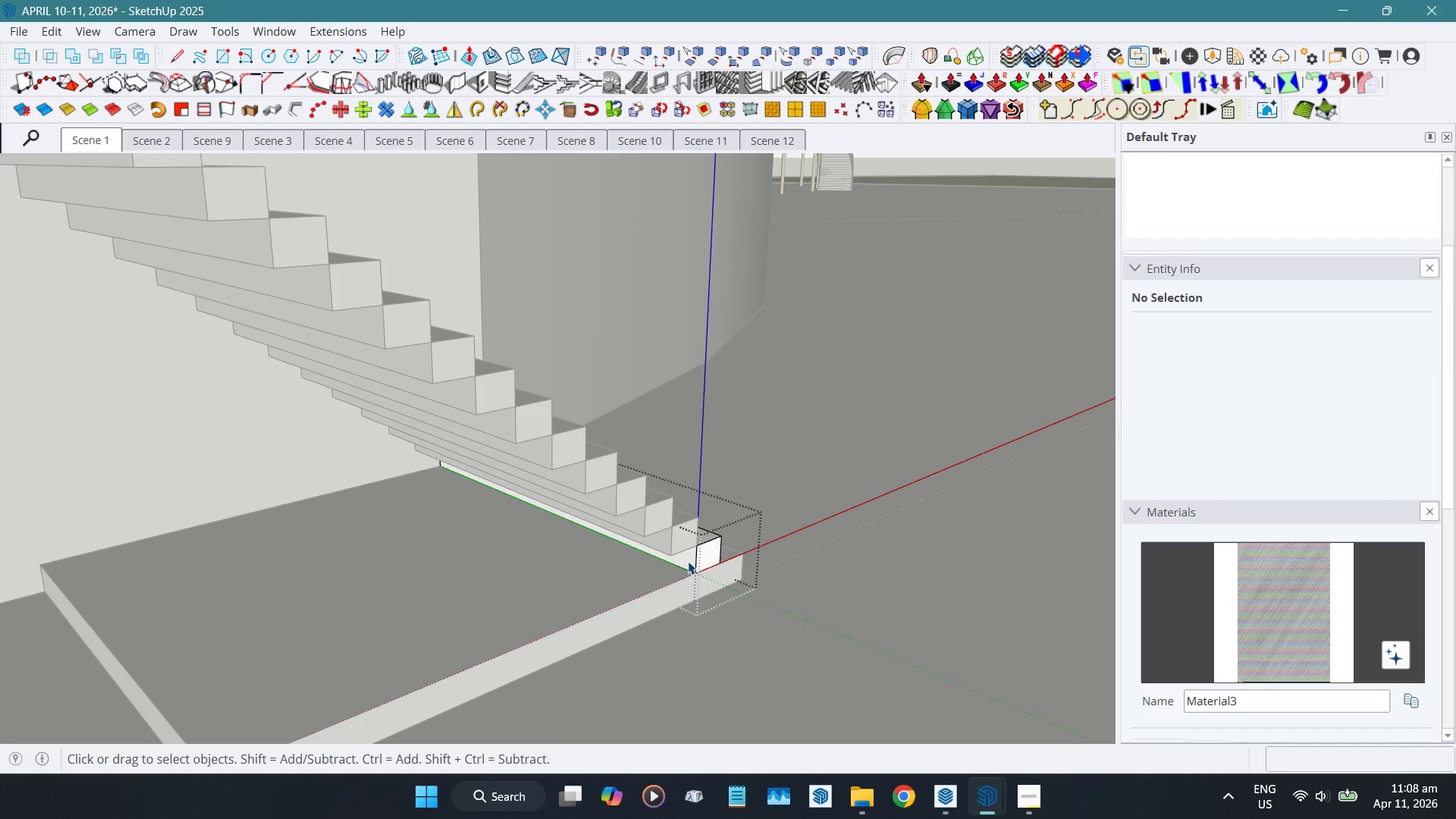 
left_click([688, 561])
 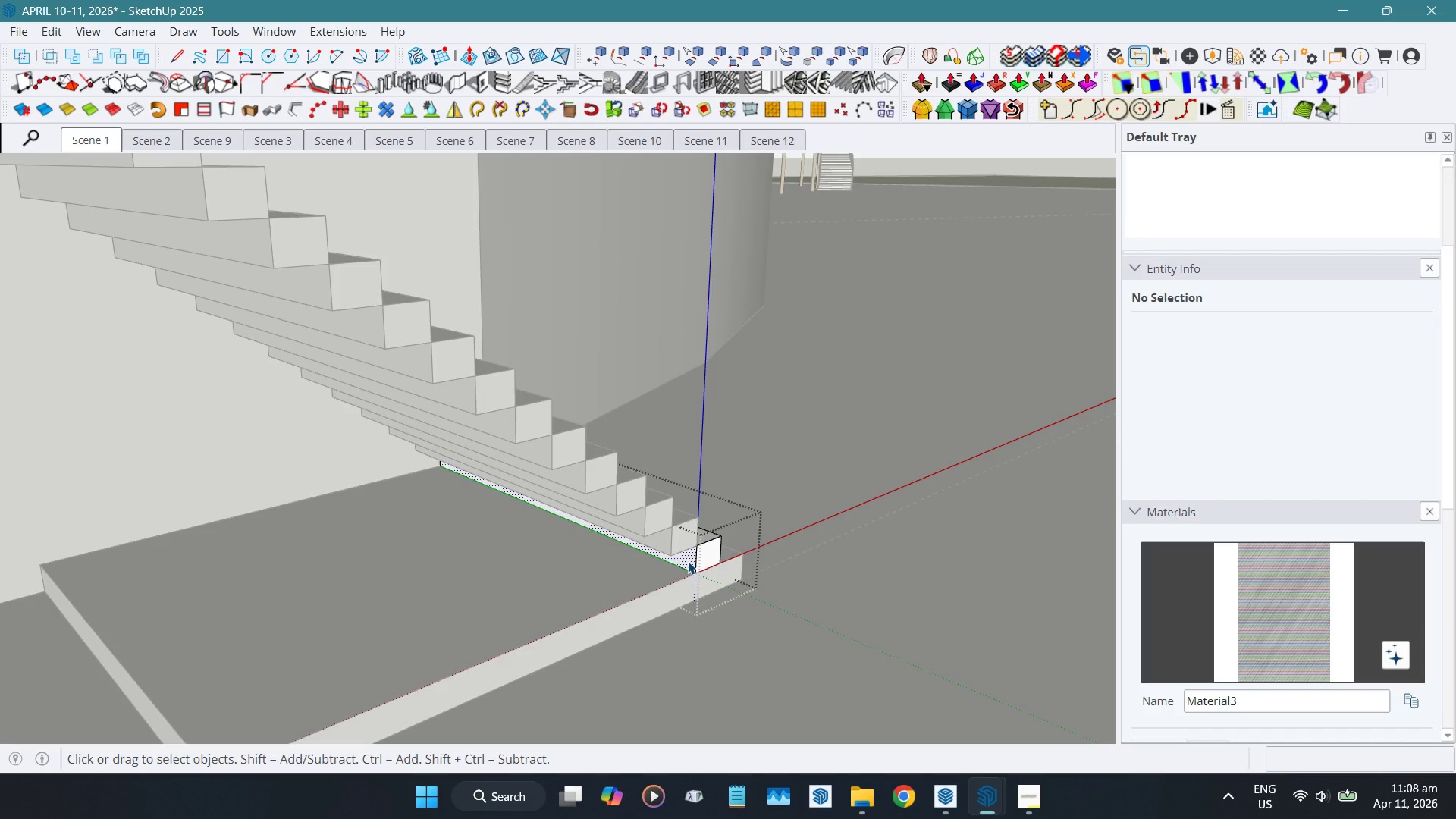 
key(Shift+D)
 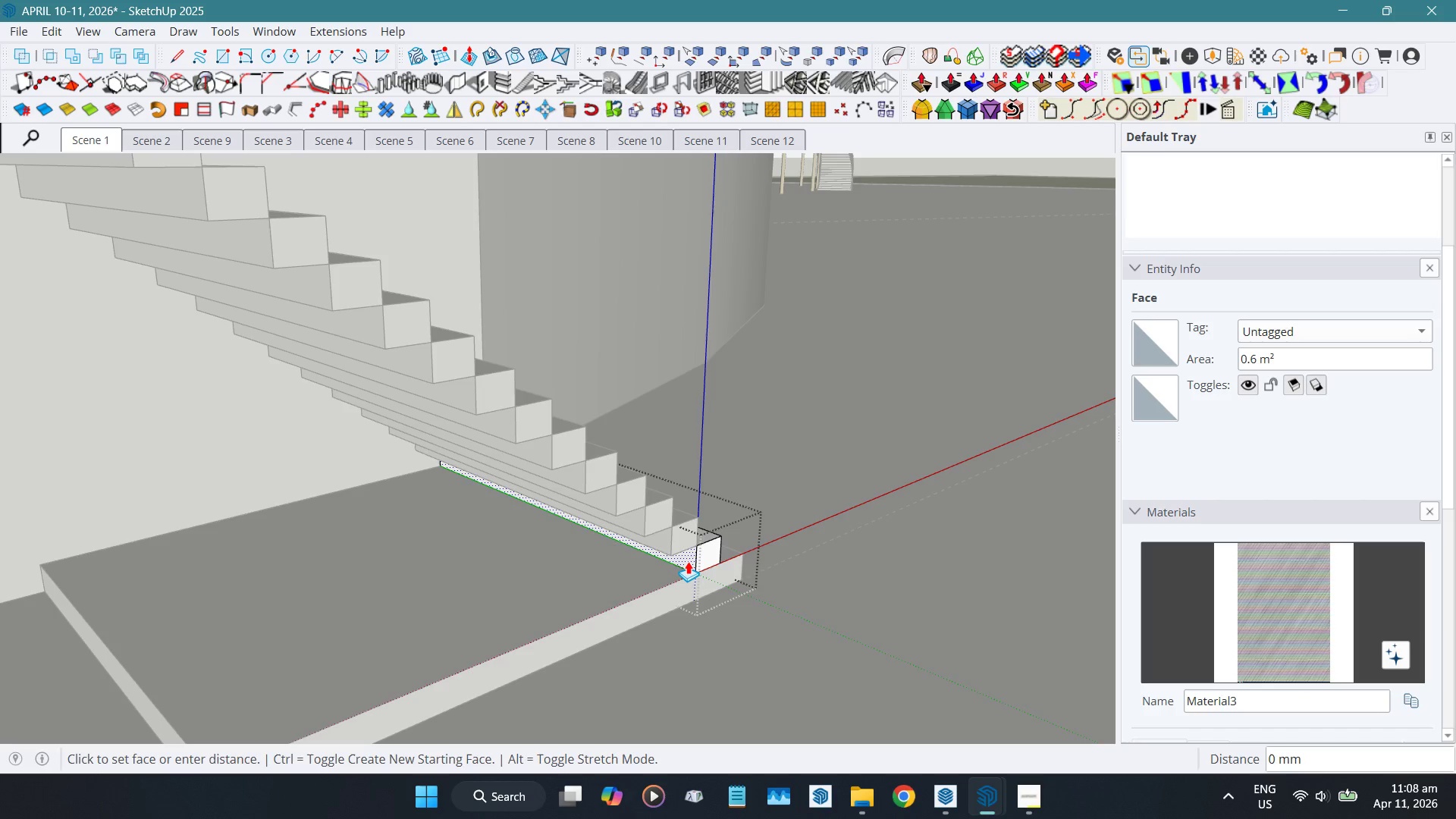 
left_click([688, 561])
 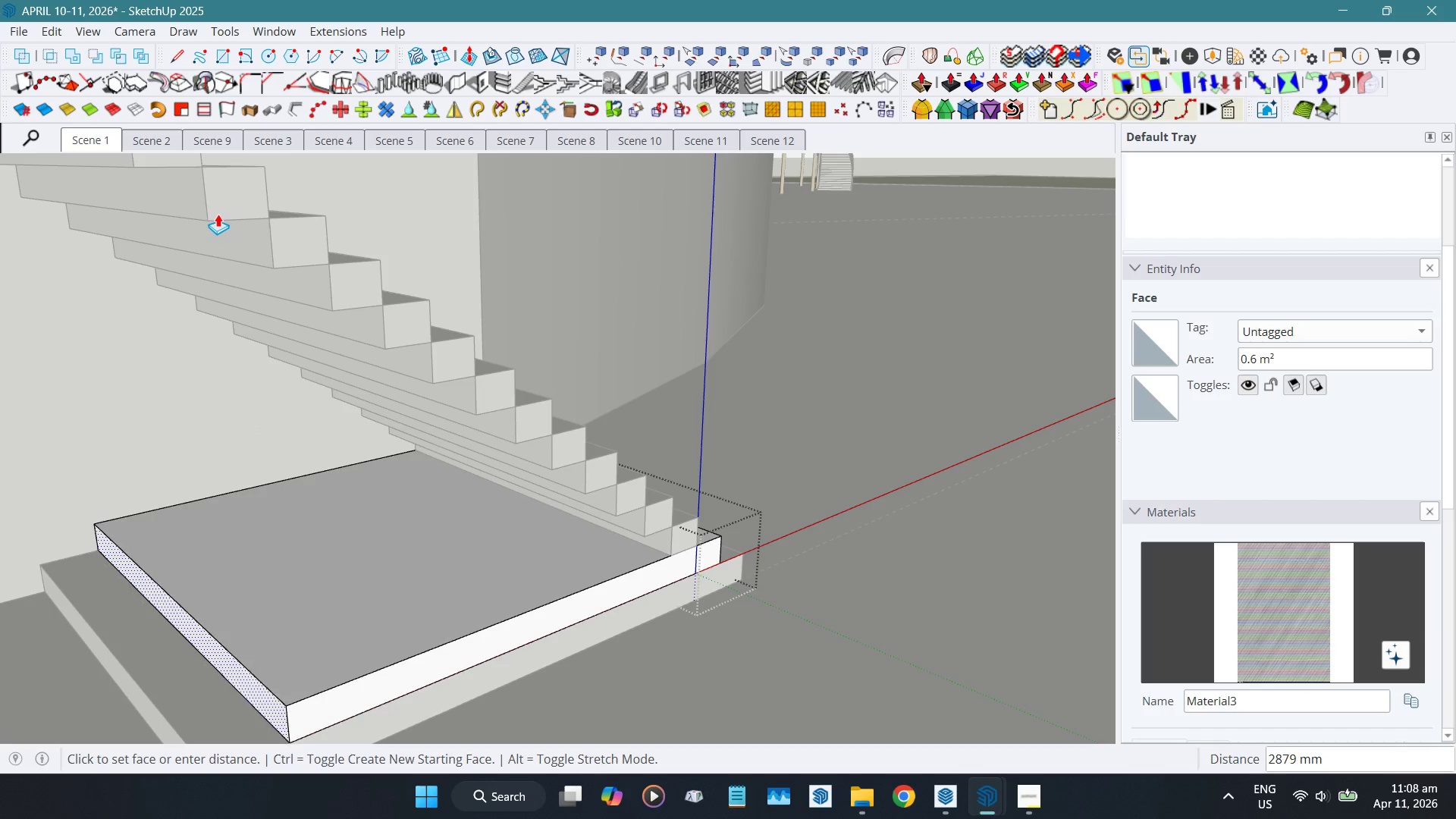 
scroll: coordinate [215, 215], scroll_direction: down, amount: 5.0
 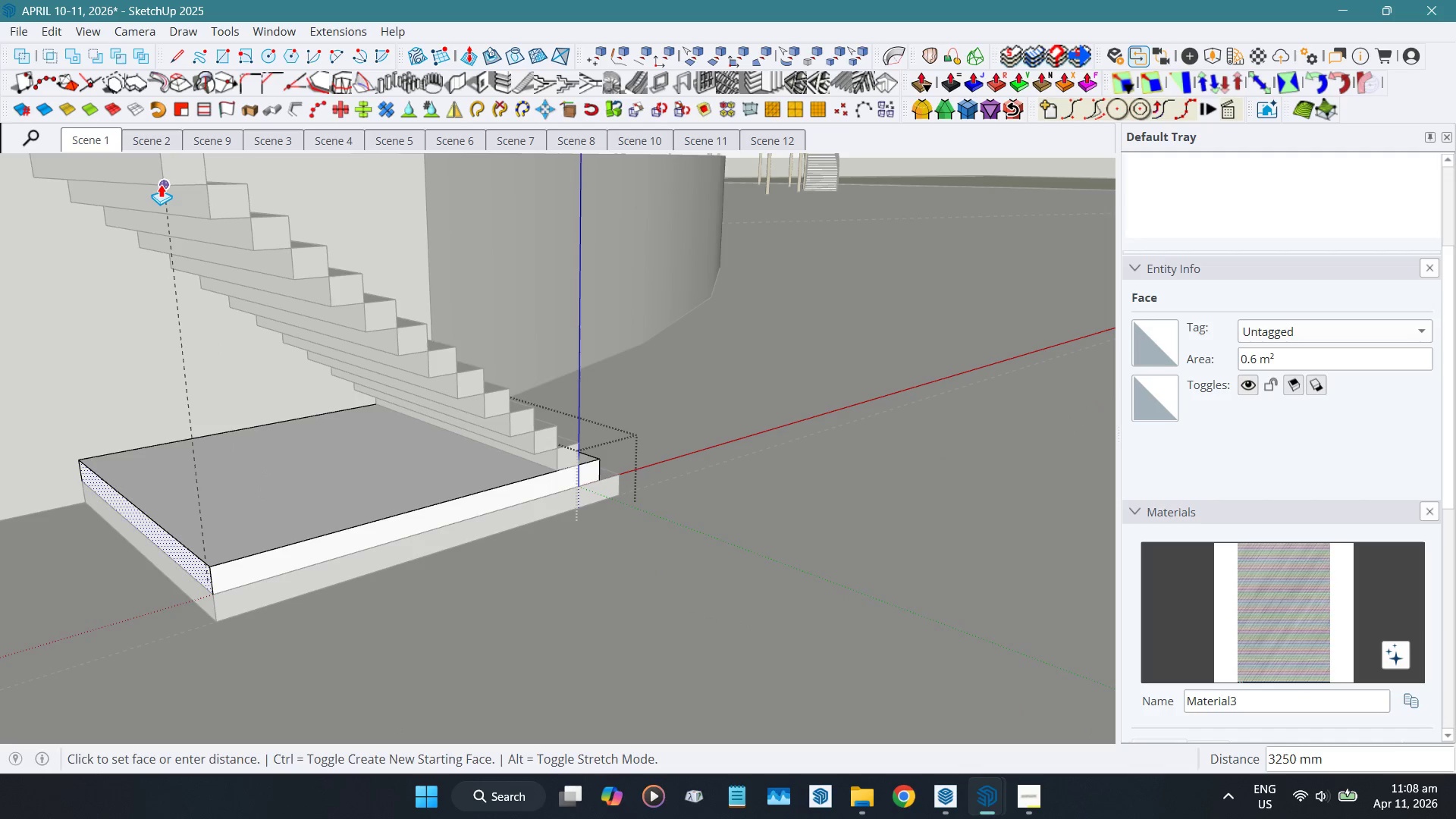 
left_click([161, 184])
 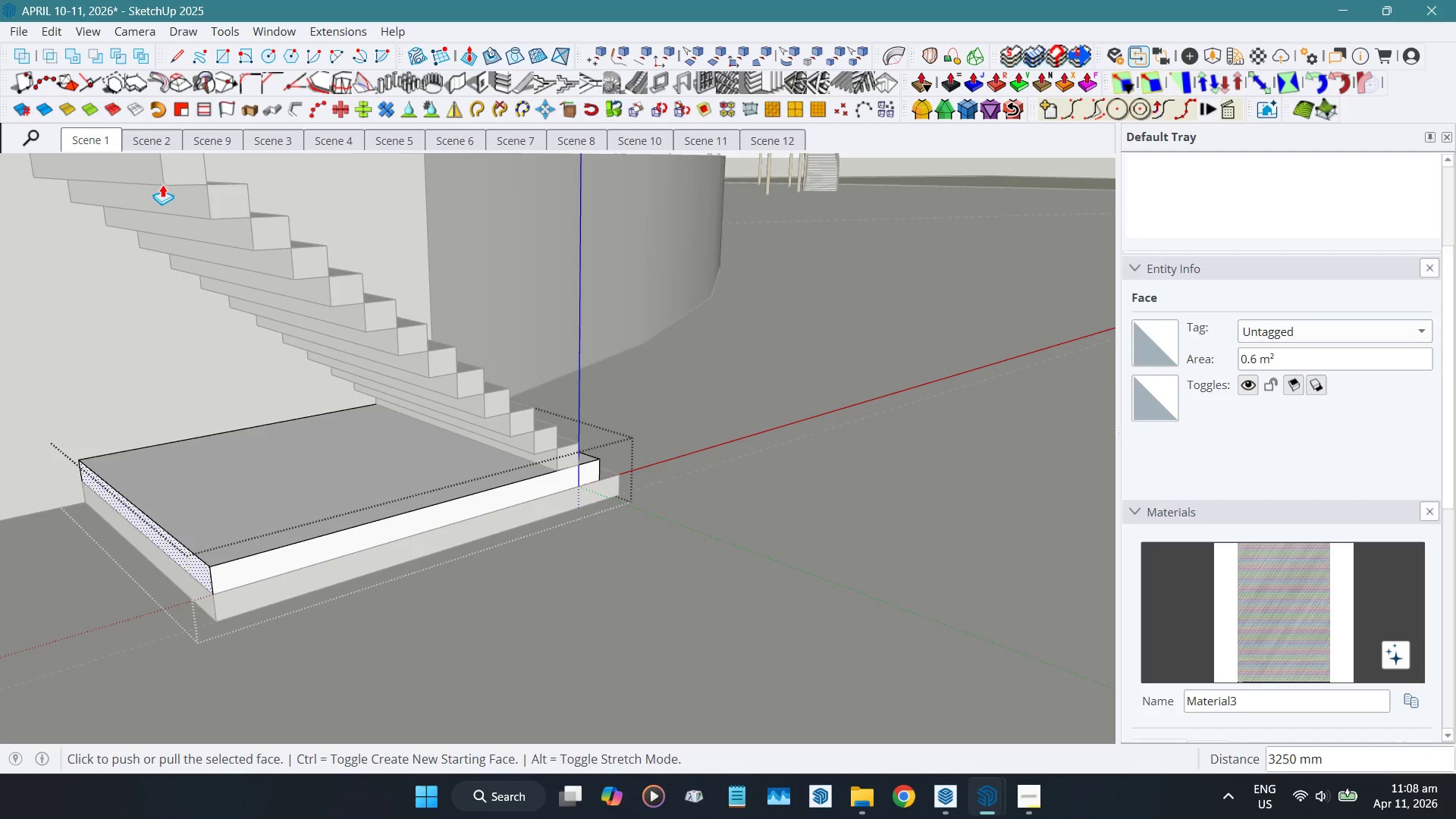 
key(Space)
 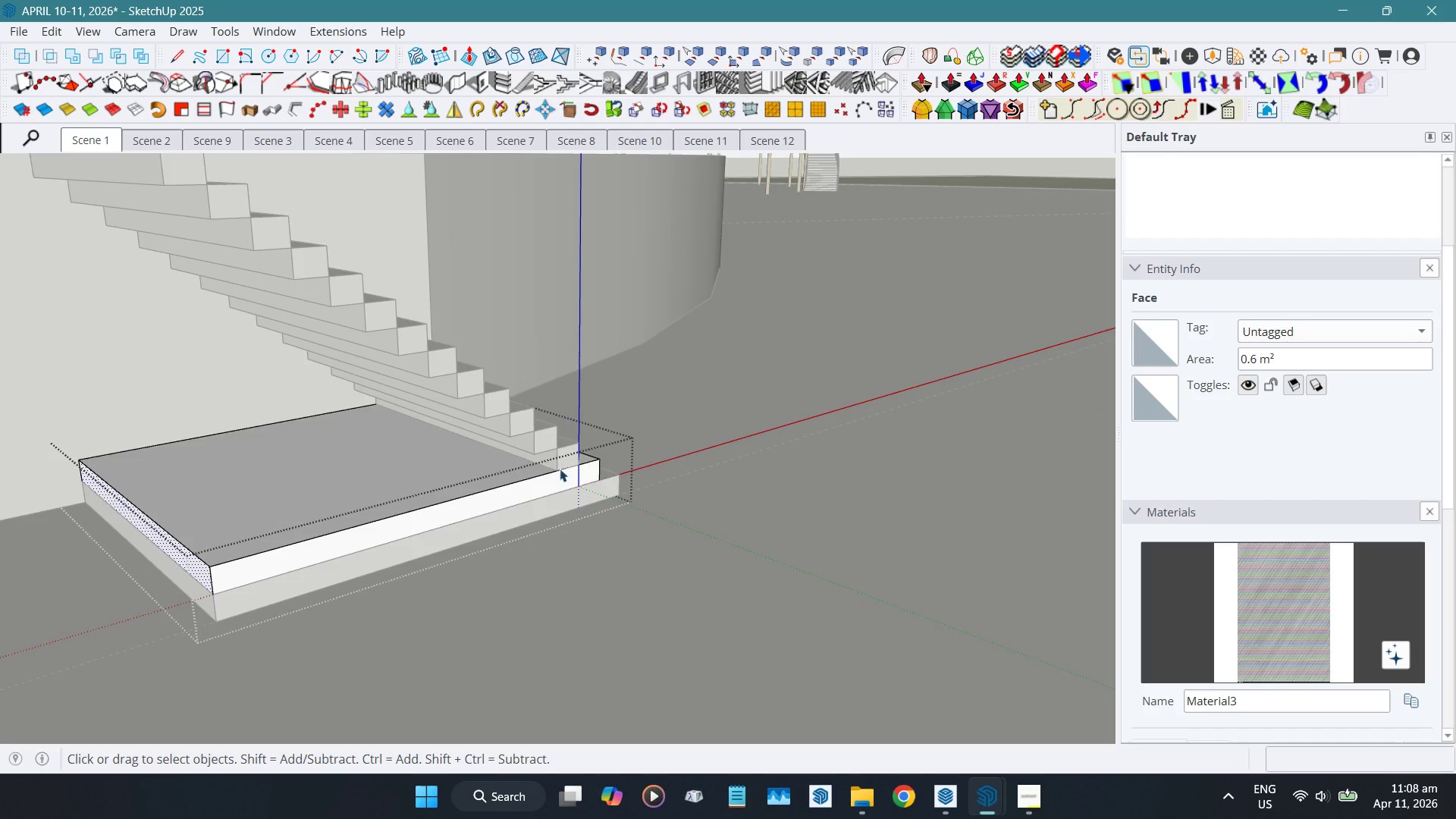 
left_click([528, 434])
 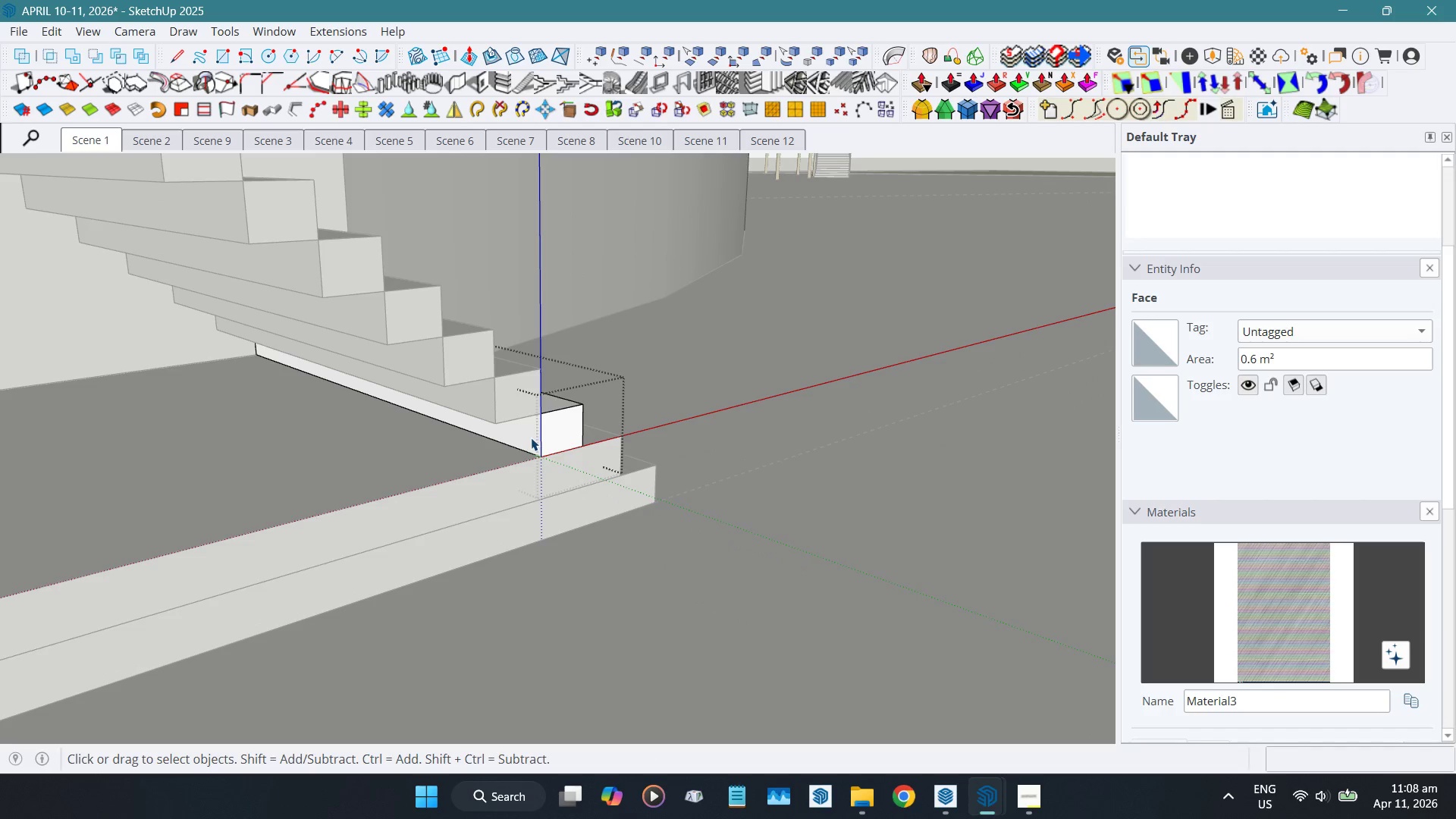 
scroll: coordinate [570, 483], scroll_direction: up, amount: 6.0
 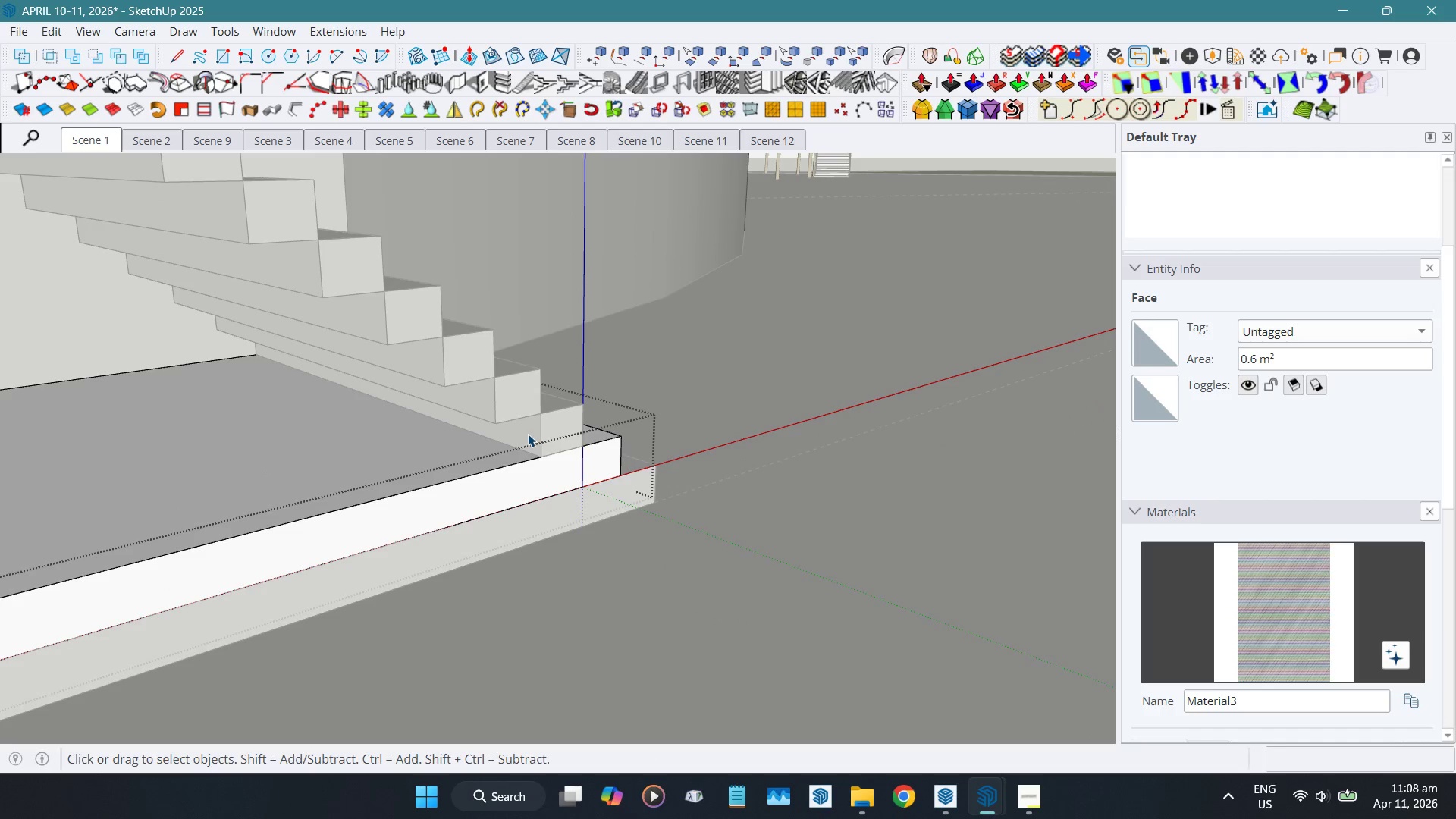 
left_click([532, 438])
 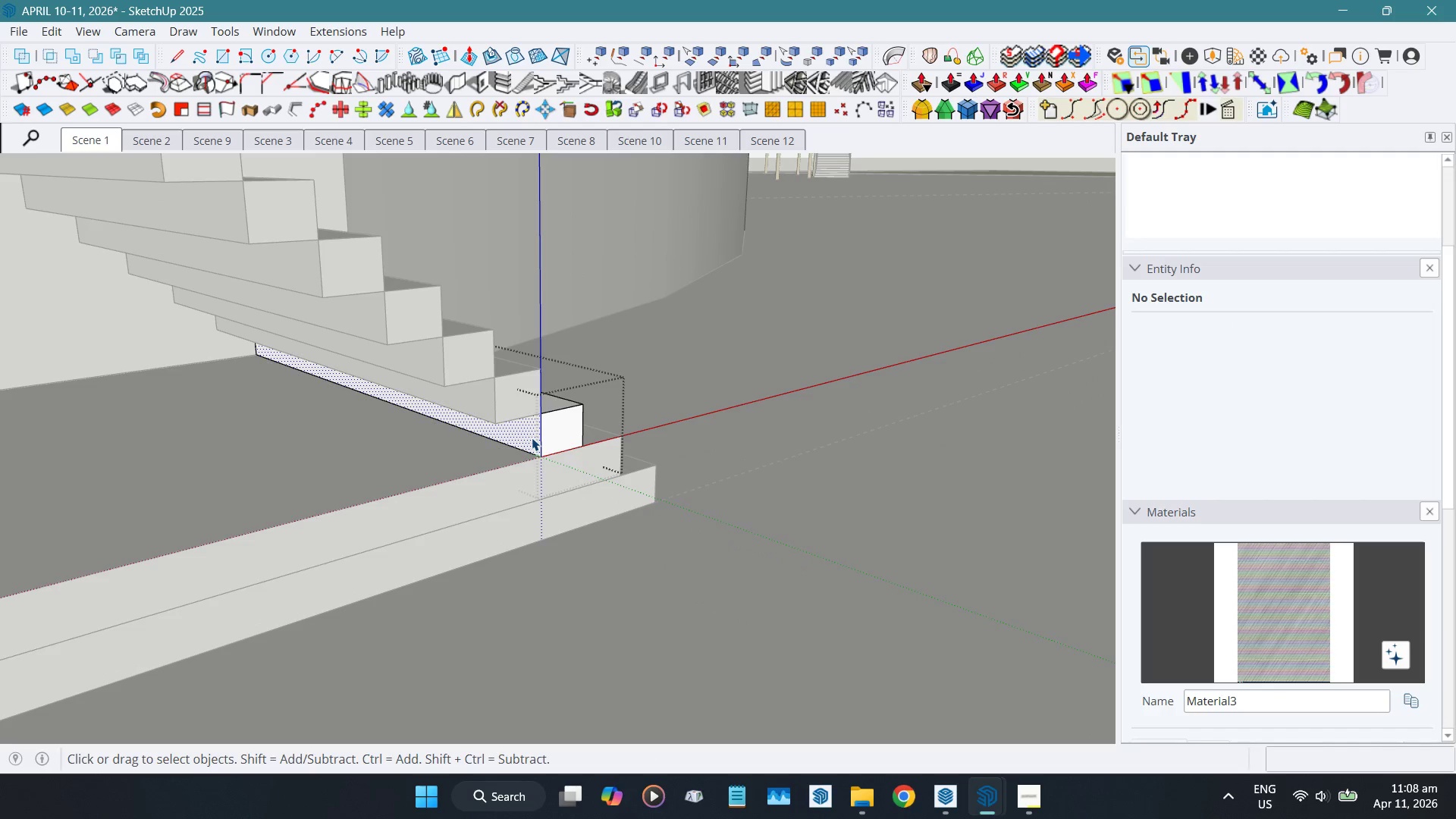 
key(Shift+D)
 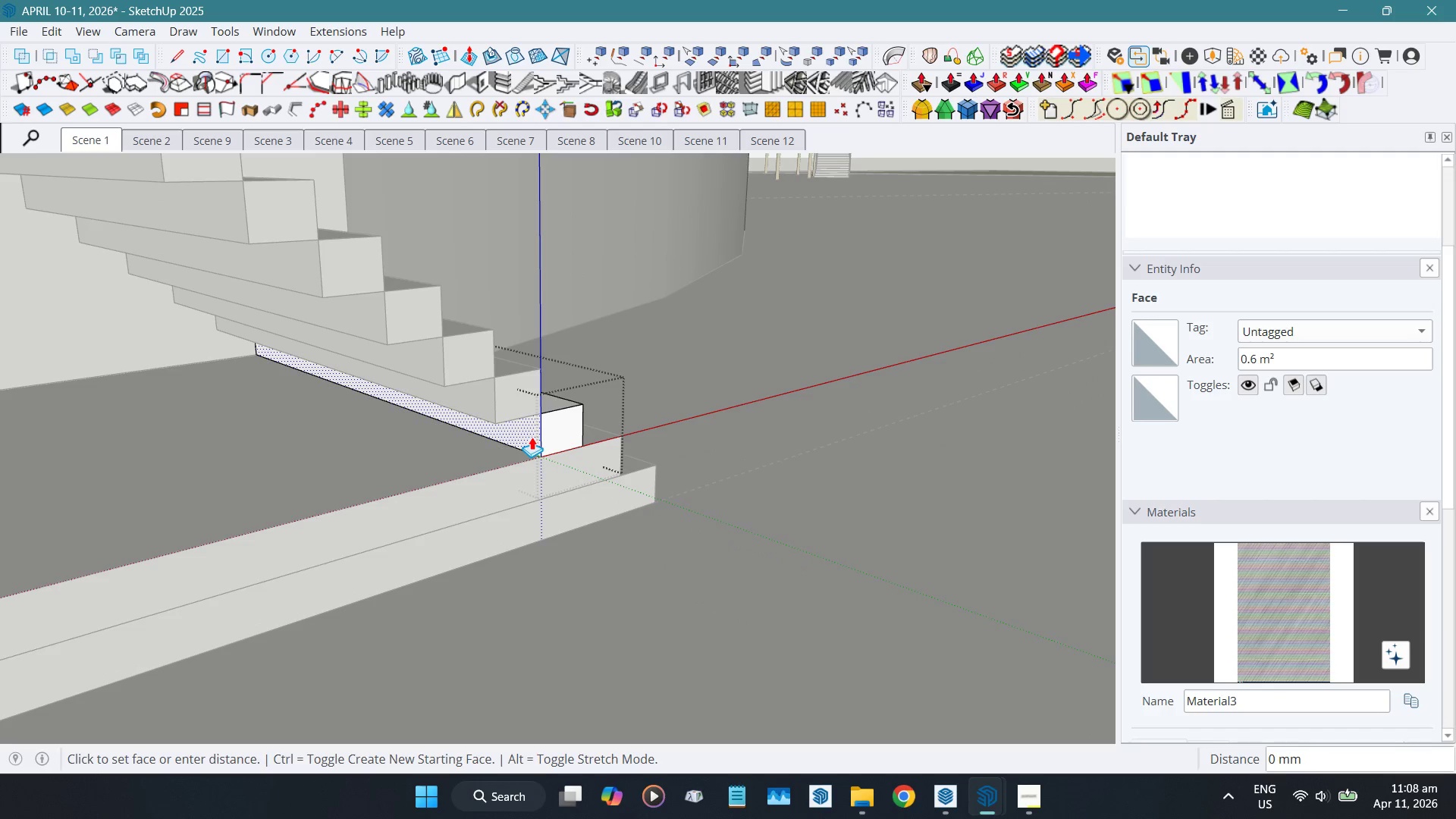 
scroll: coordinate [532, 437], scroll_direction: down, amount: 10.0
 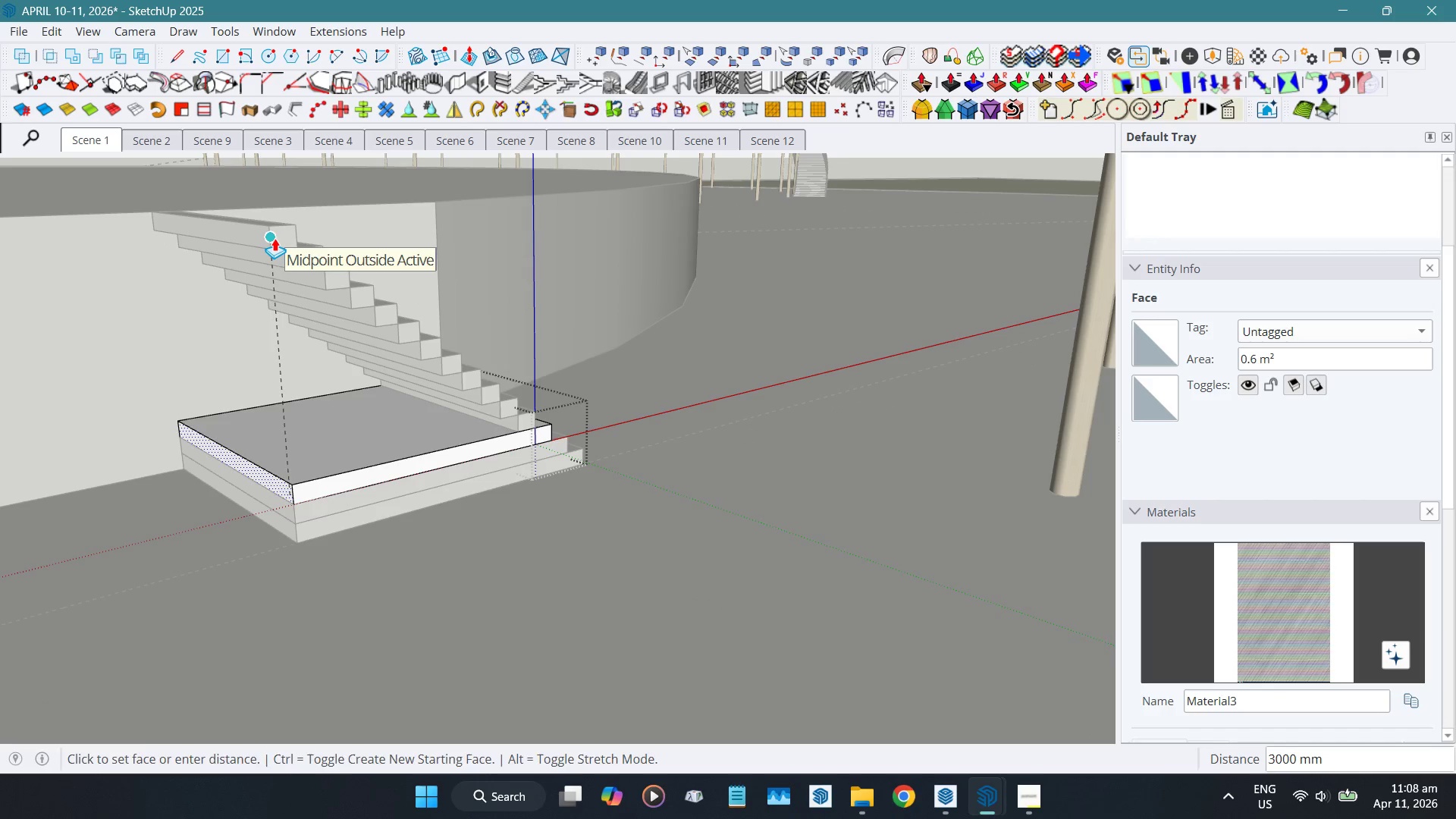 
key(Space)
 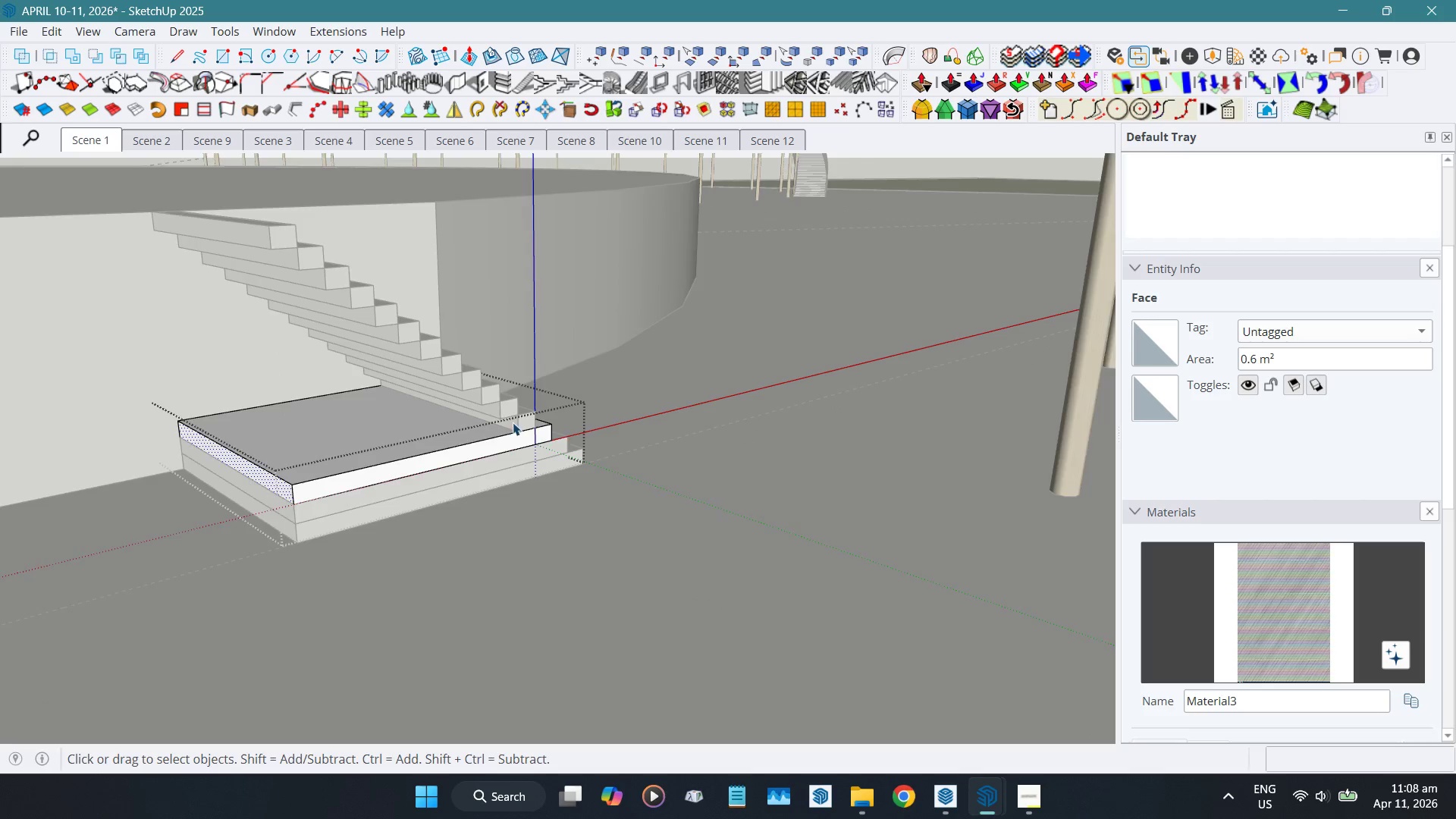 
left_click([485, 410])
 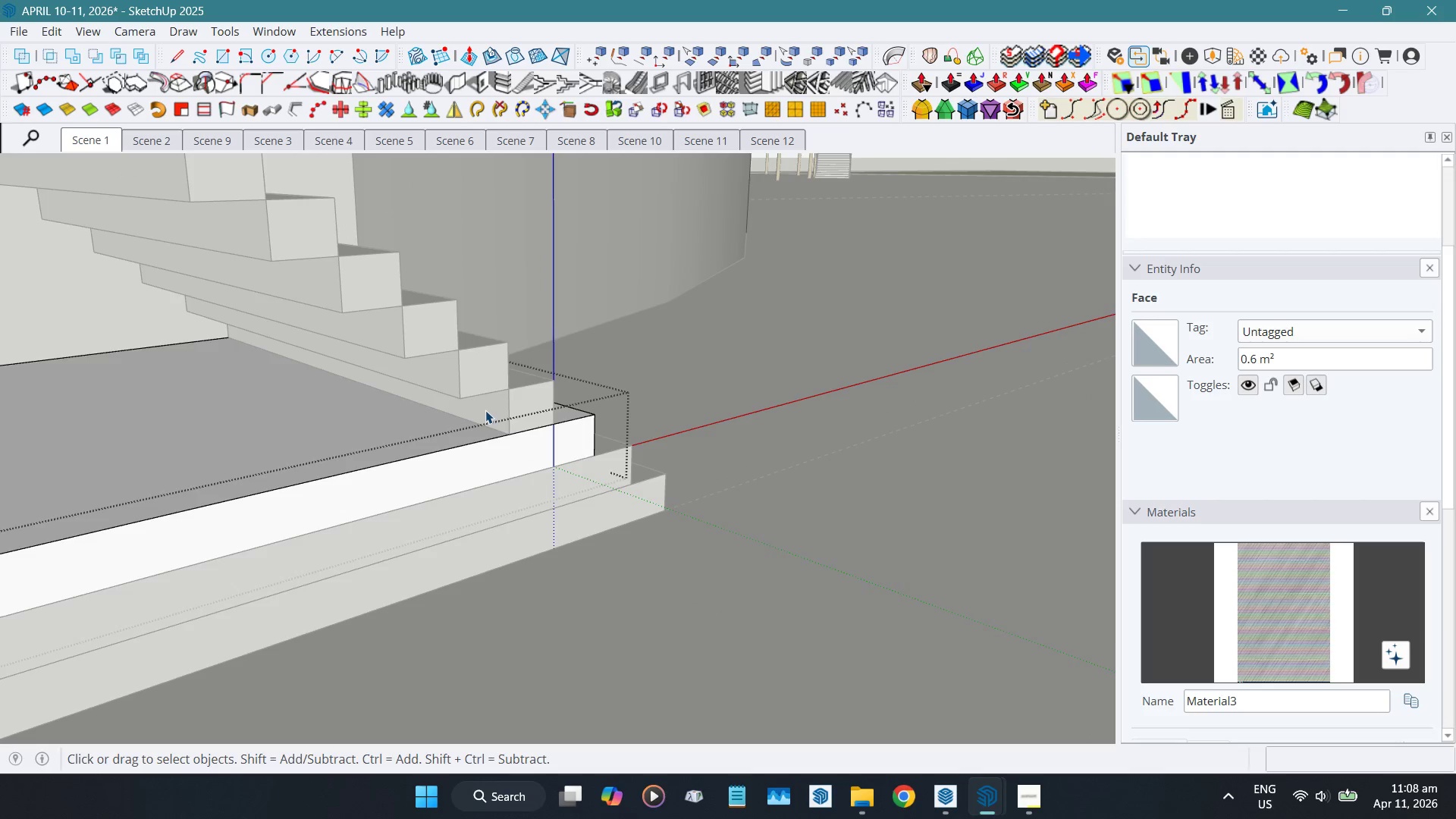 
scroll: coordinate [482, 416], scroll_direction: up, amount: 9.0
 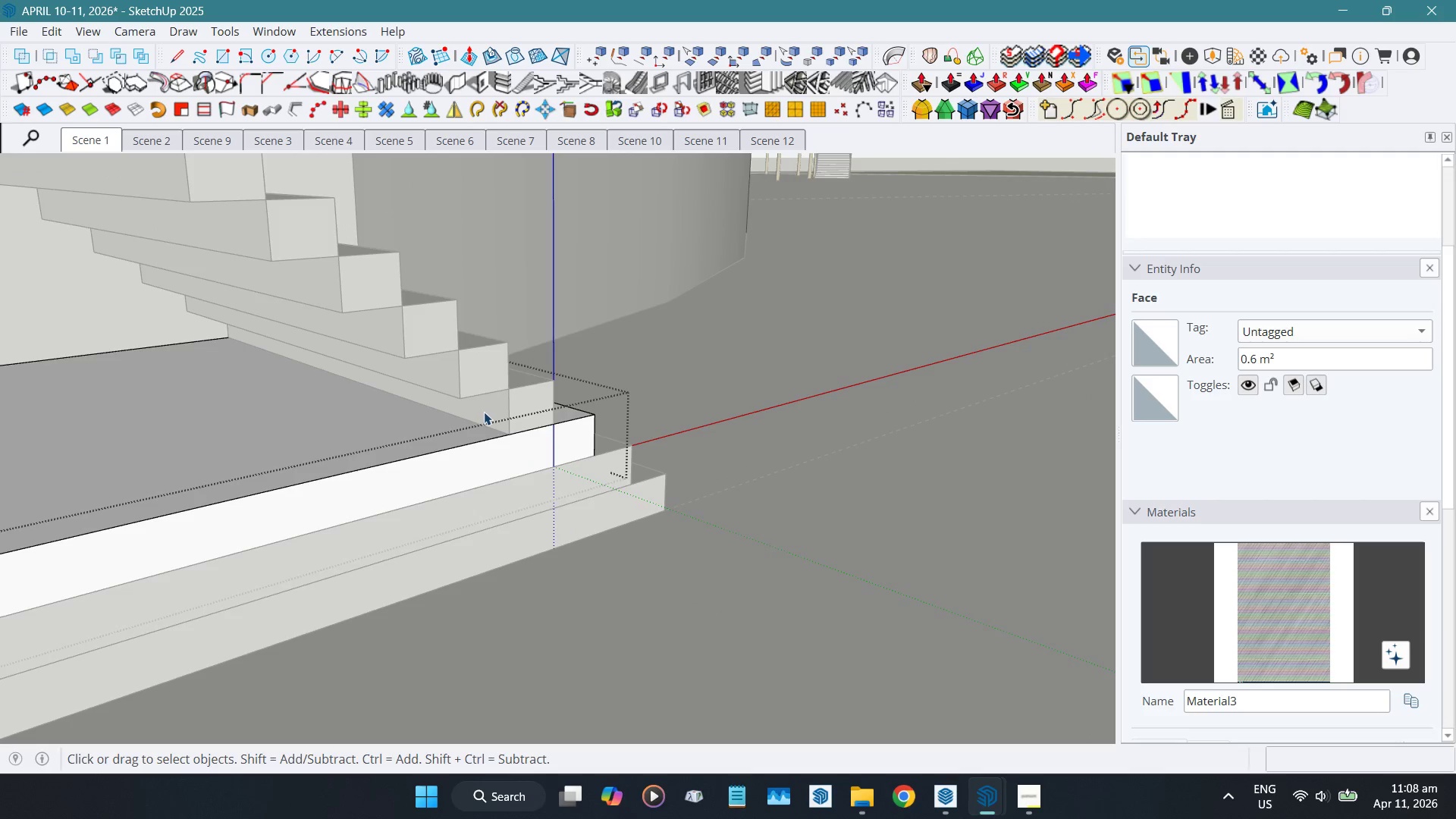 
left_click_drag(start_coordinate=[485, 410], to_coordinate=[491, 411])
 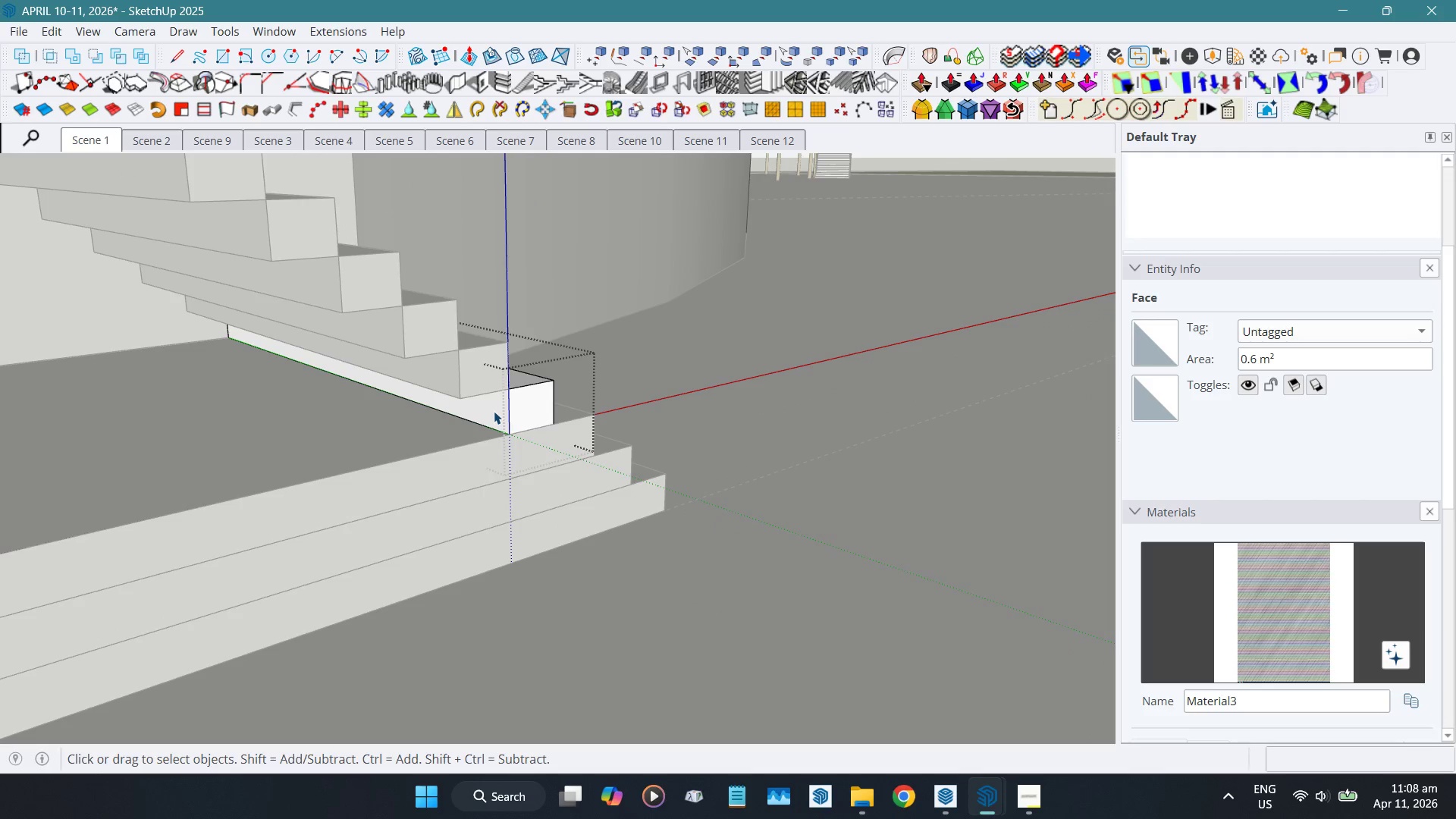 
triple_click([494, 411])
 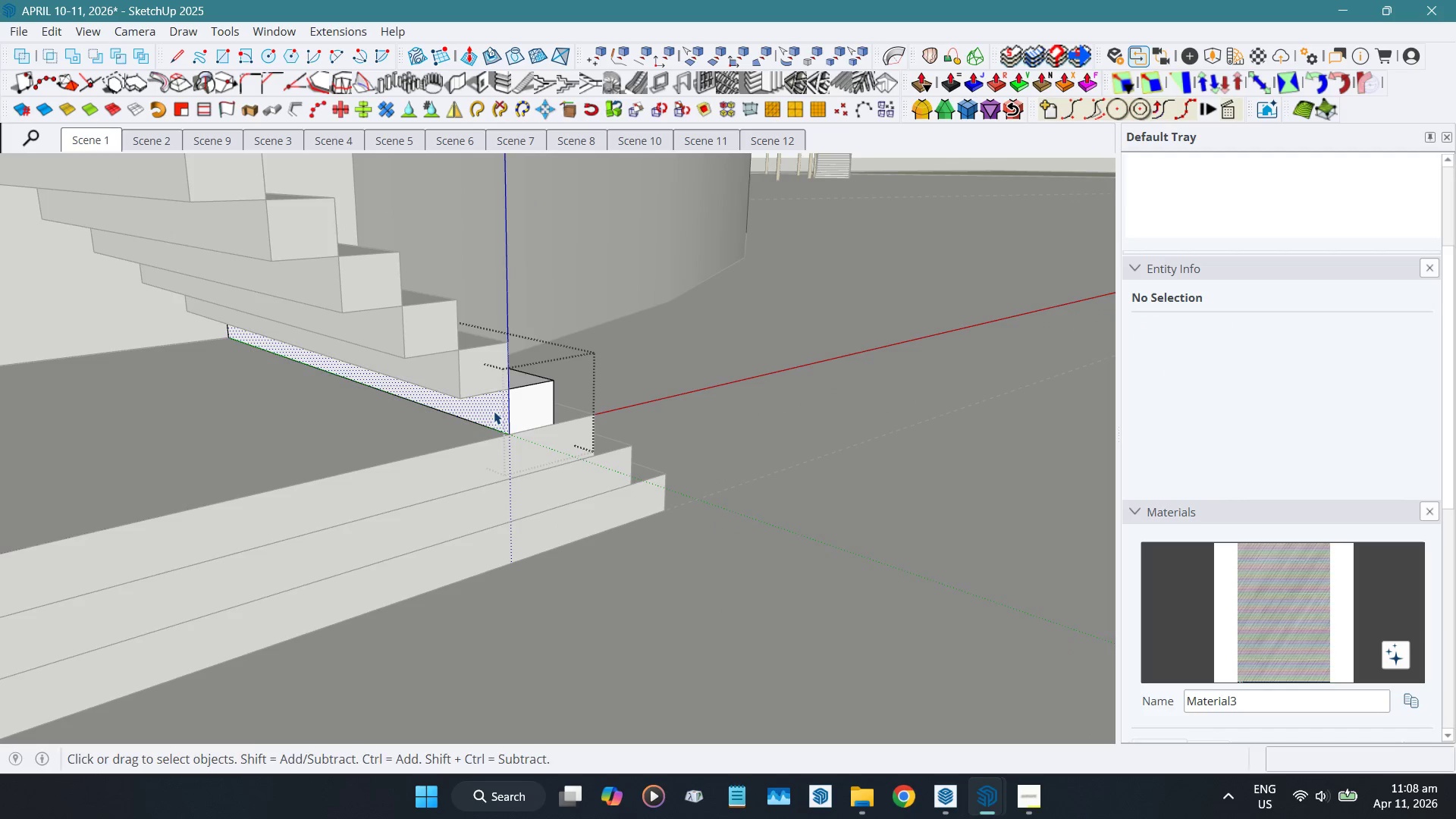 
key(Shift+ShiftLeft)
 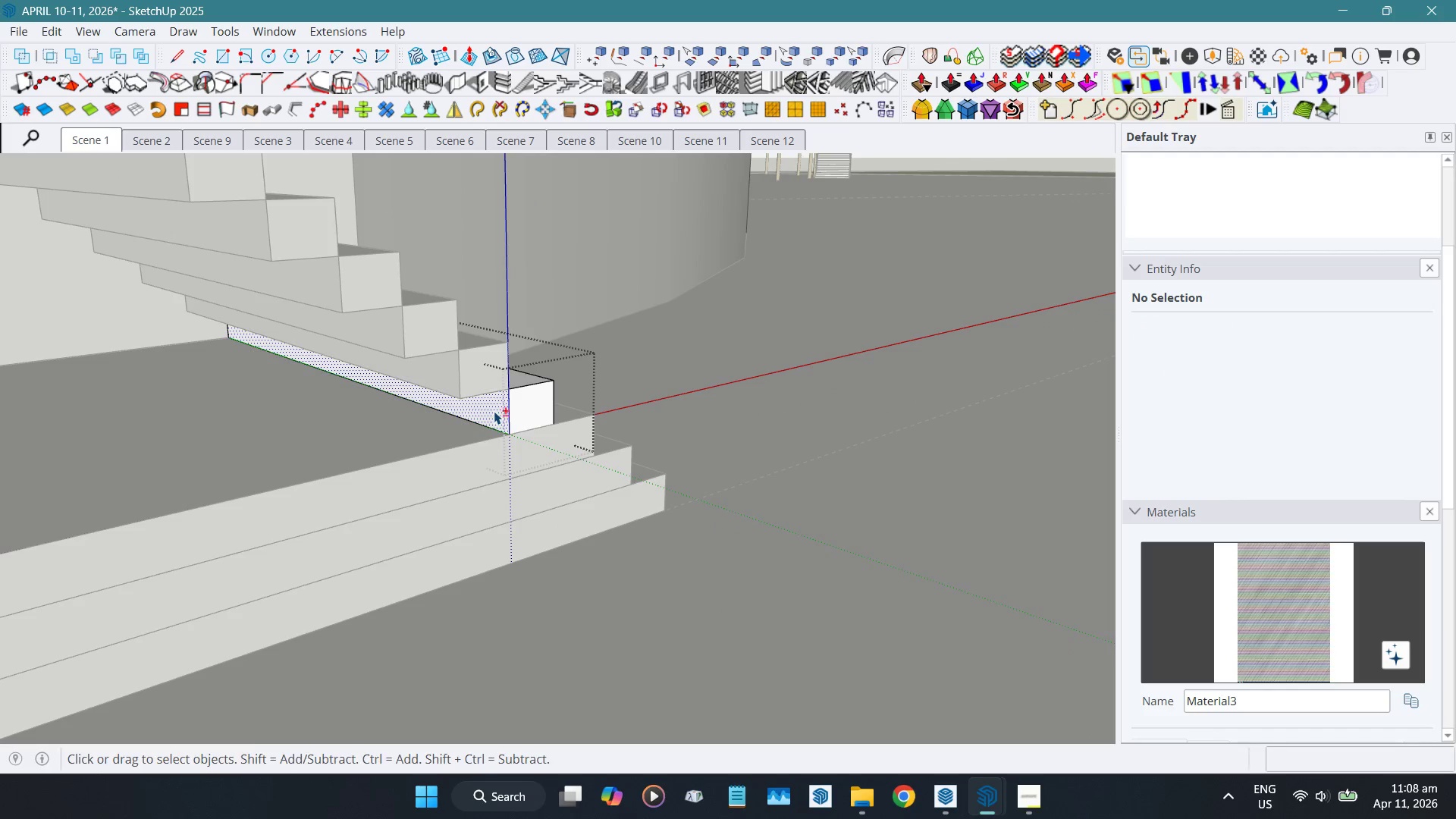 
key(Shift+D)
 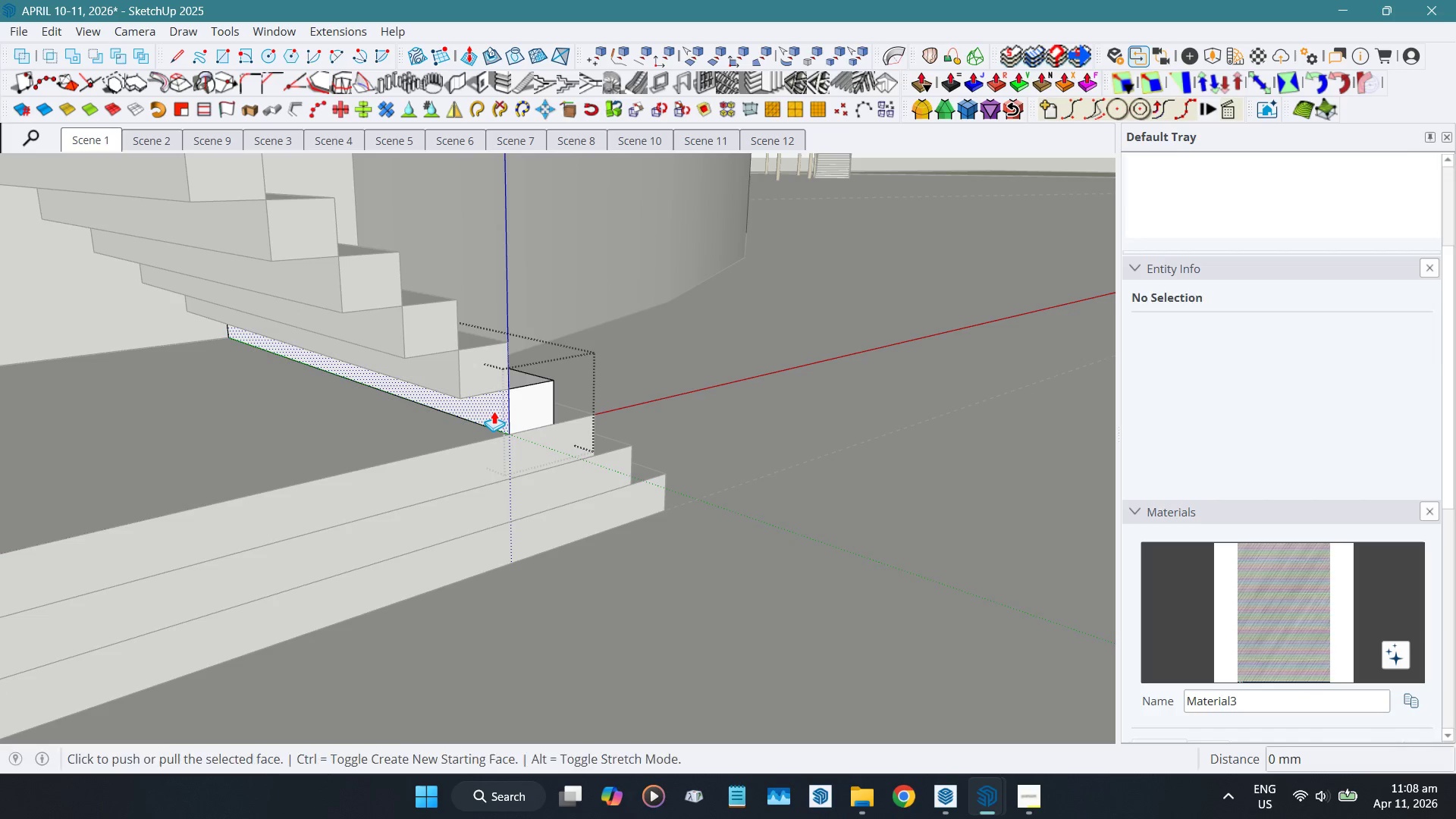 
left_click([494, 411])
 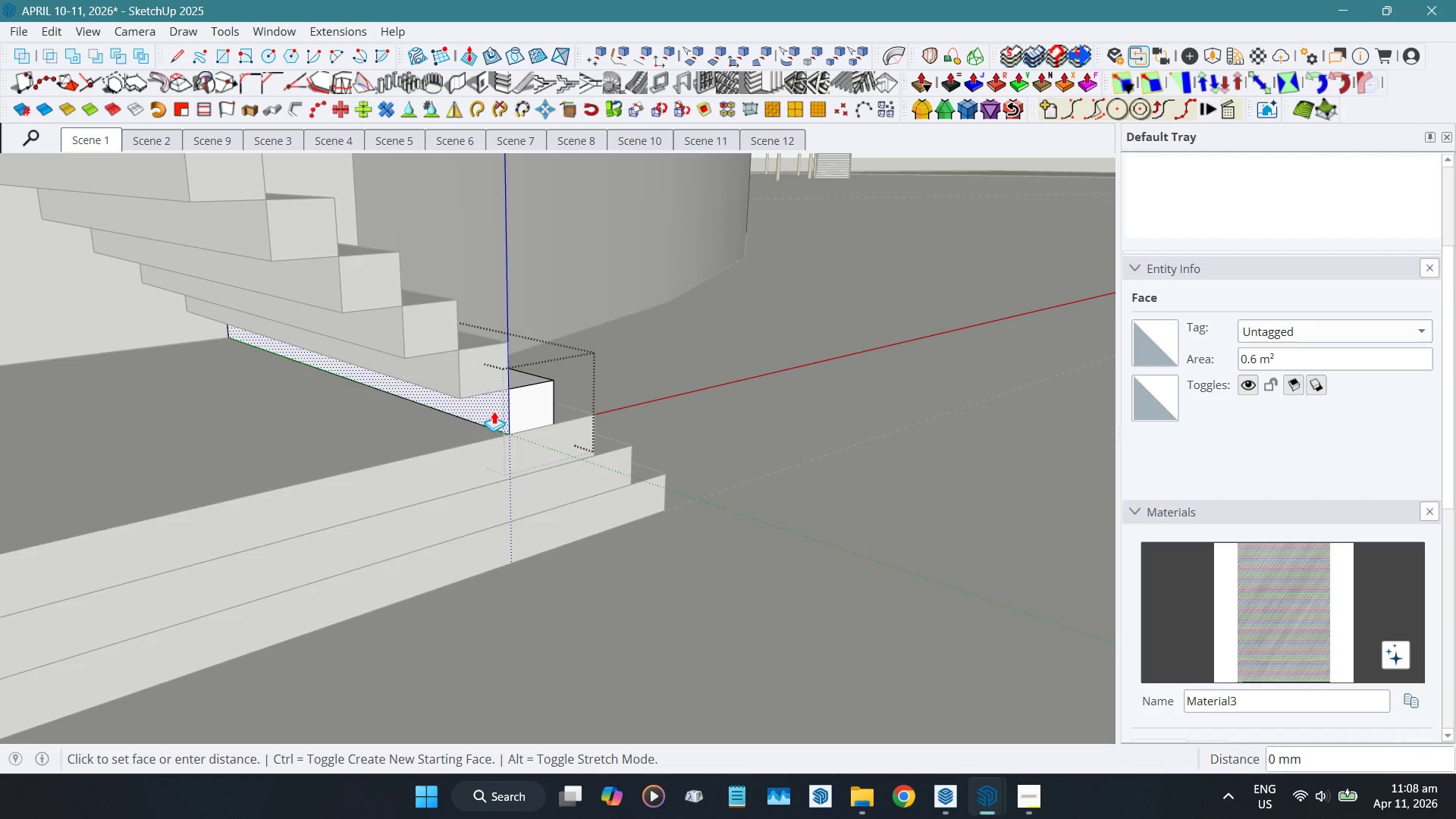 
scroll: coordinate [494, 412], scroll_direction: down, amount: 15.0
 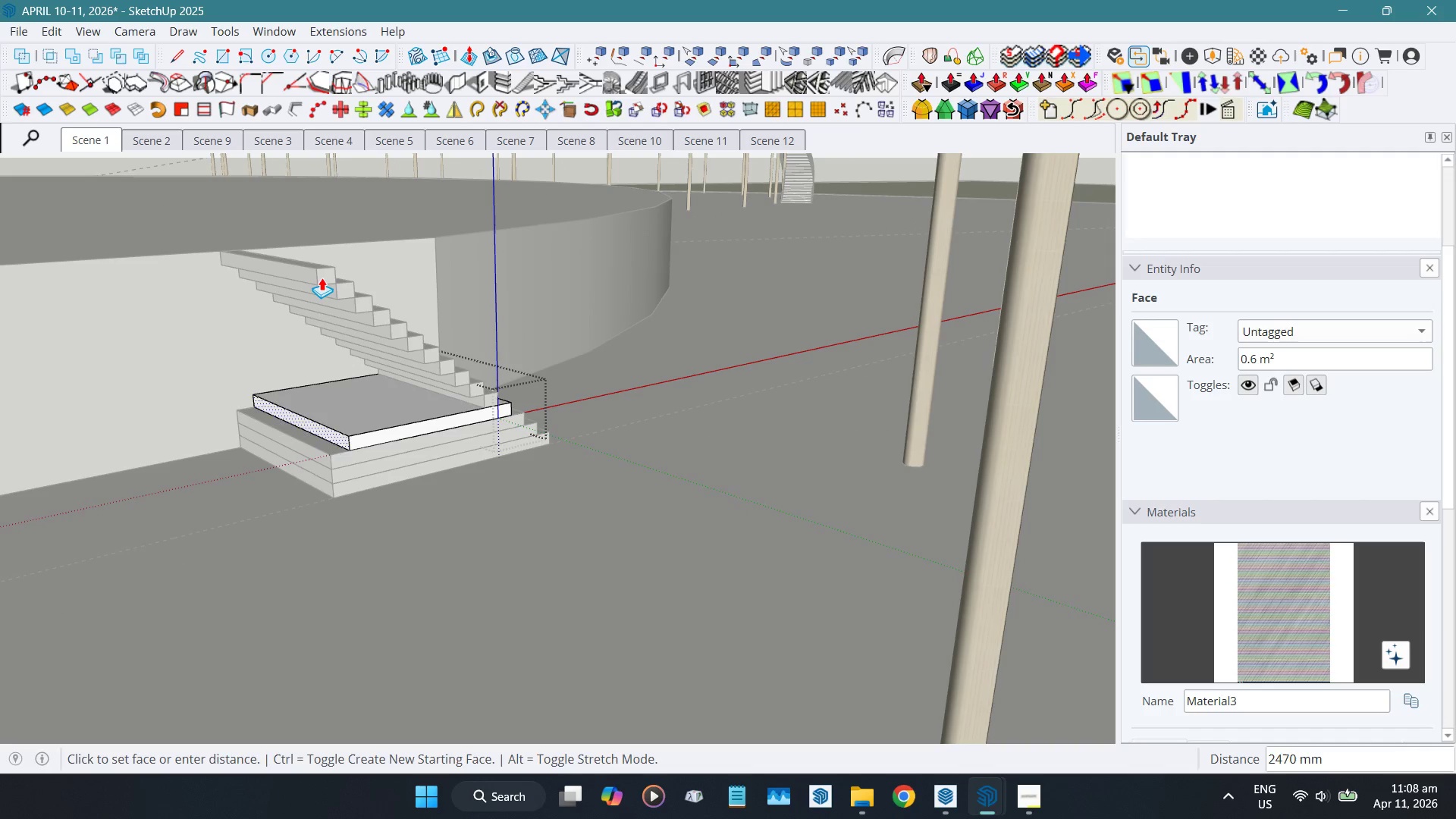 
left_click([319, 278])
 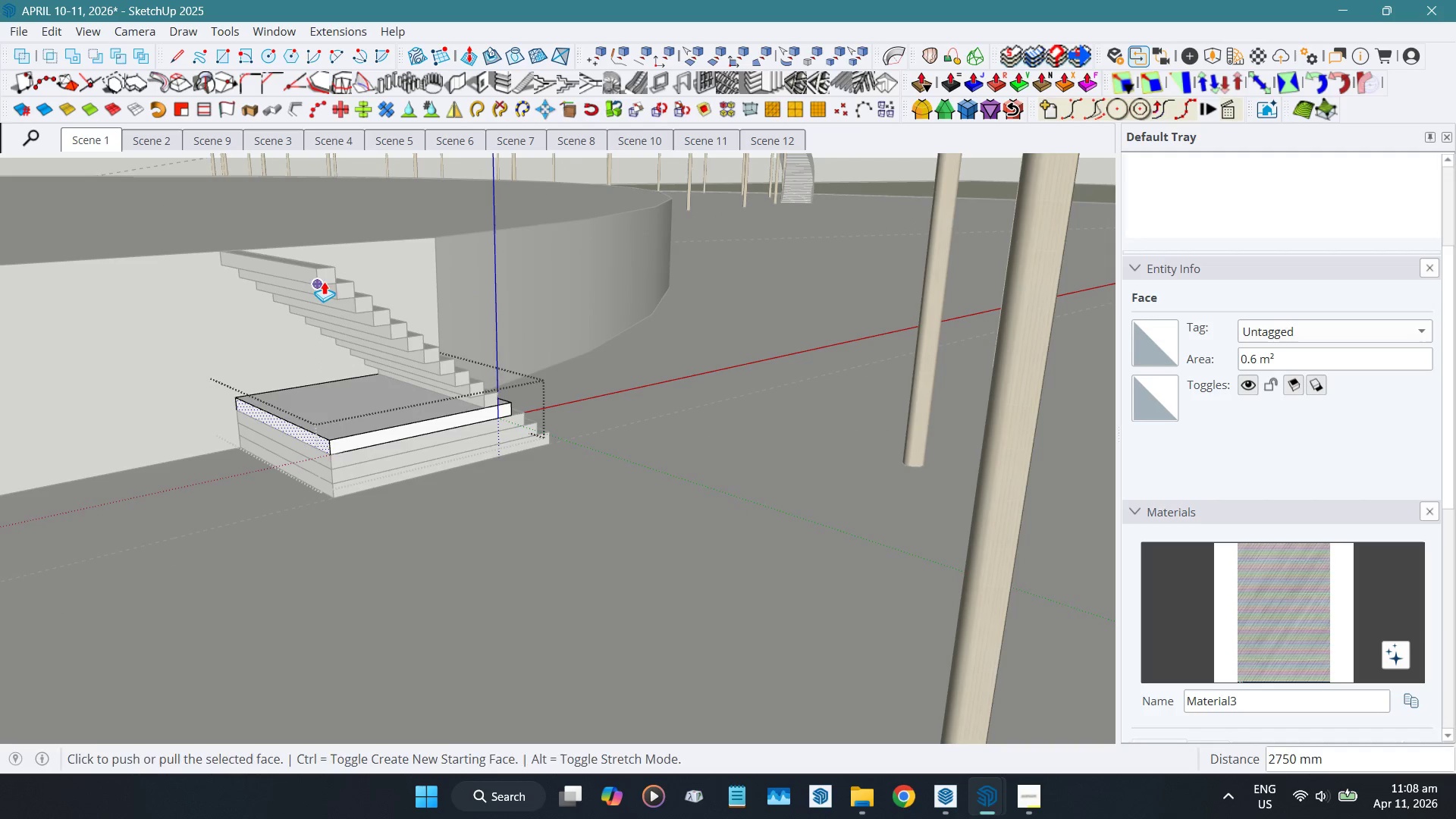 
key(Space)
 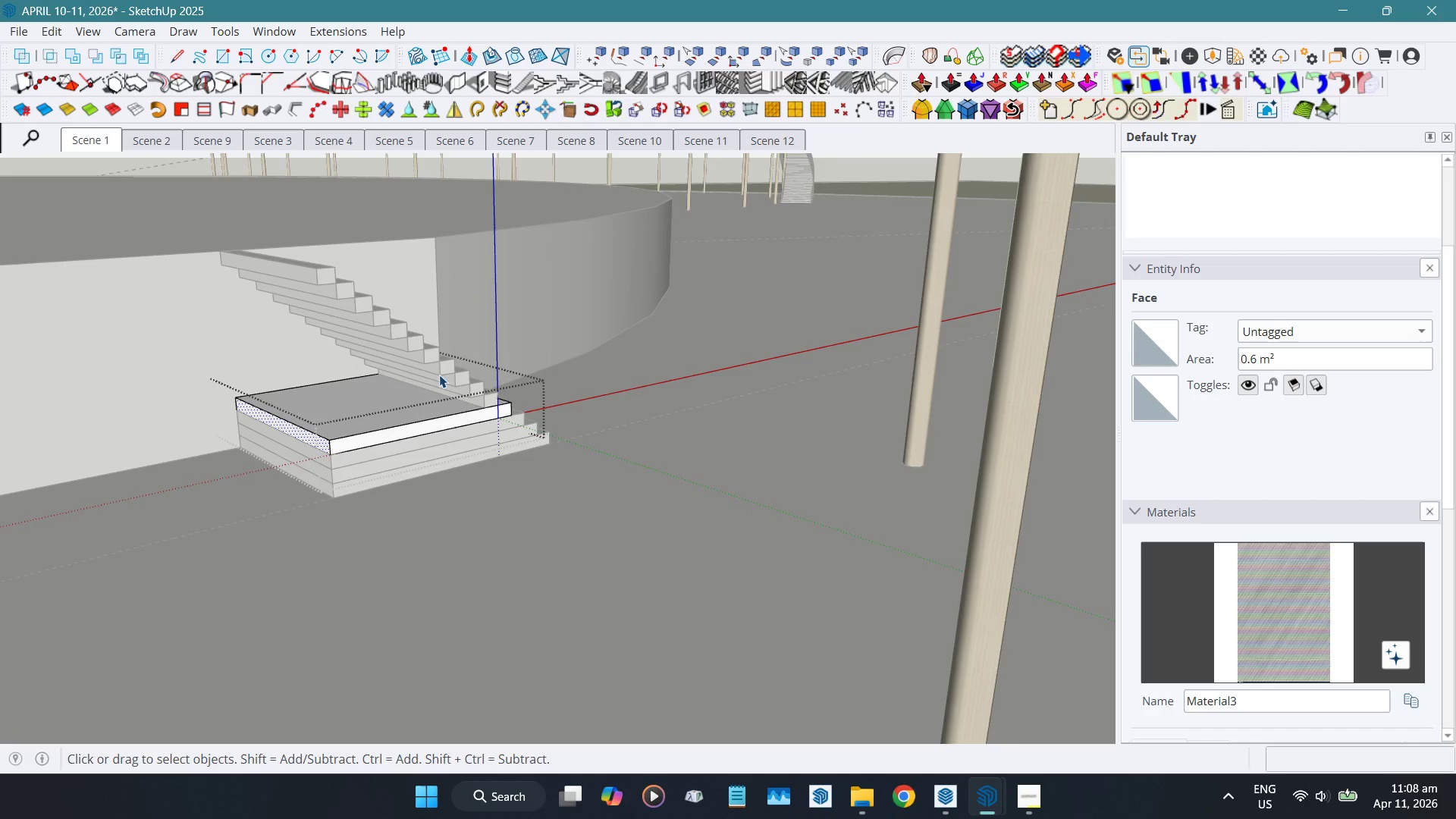 
scroll: coordinate [500, 406], scroll_direction: up, amount: 10.0
 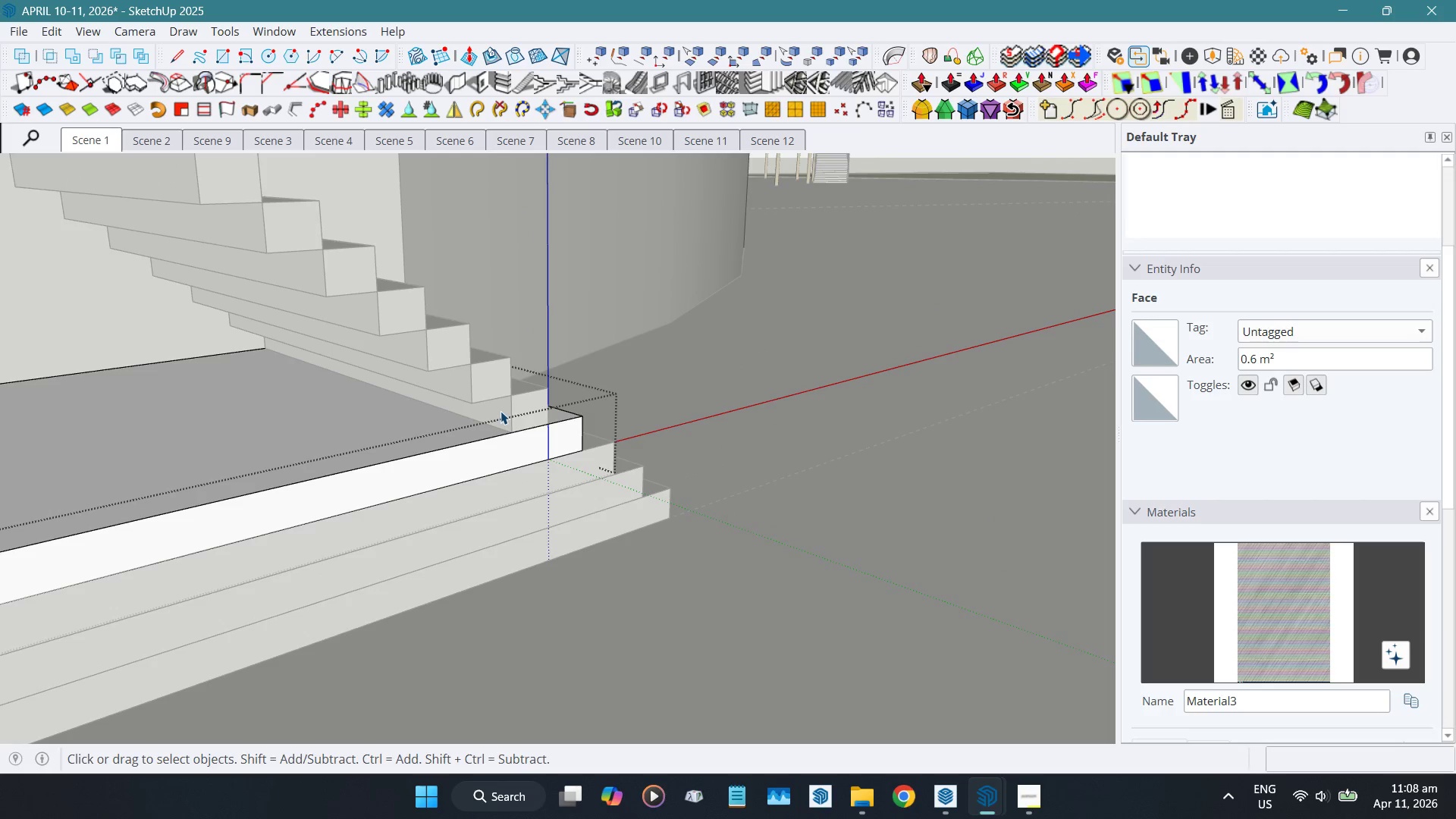 
double_click([500, 411])
 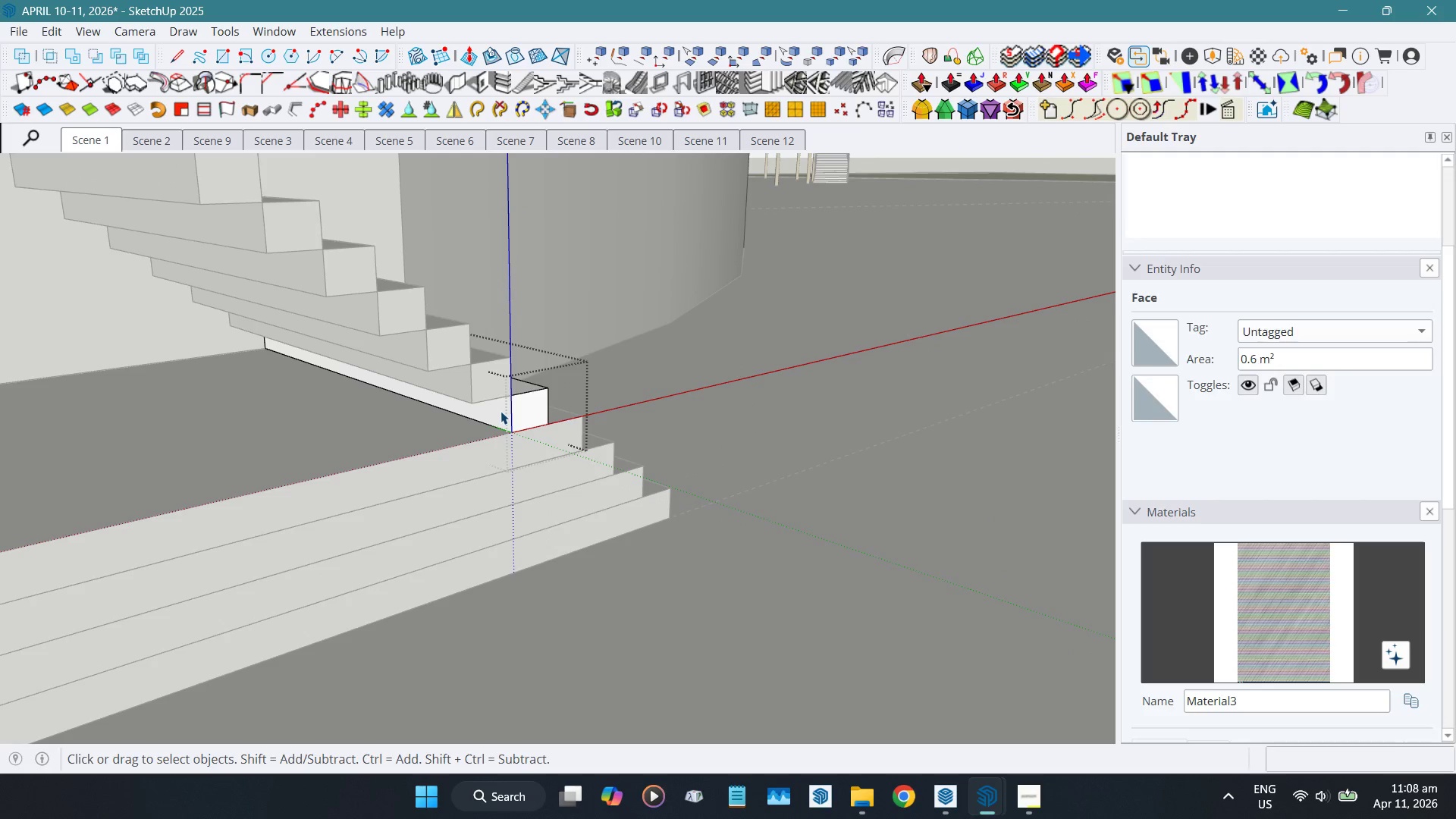 
left_click([500, 411])
 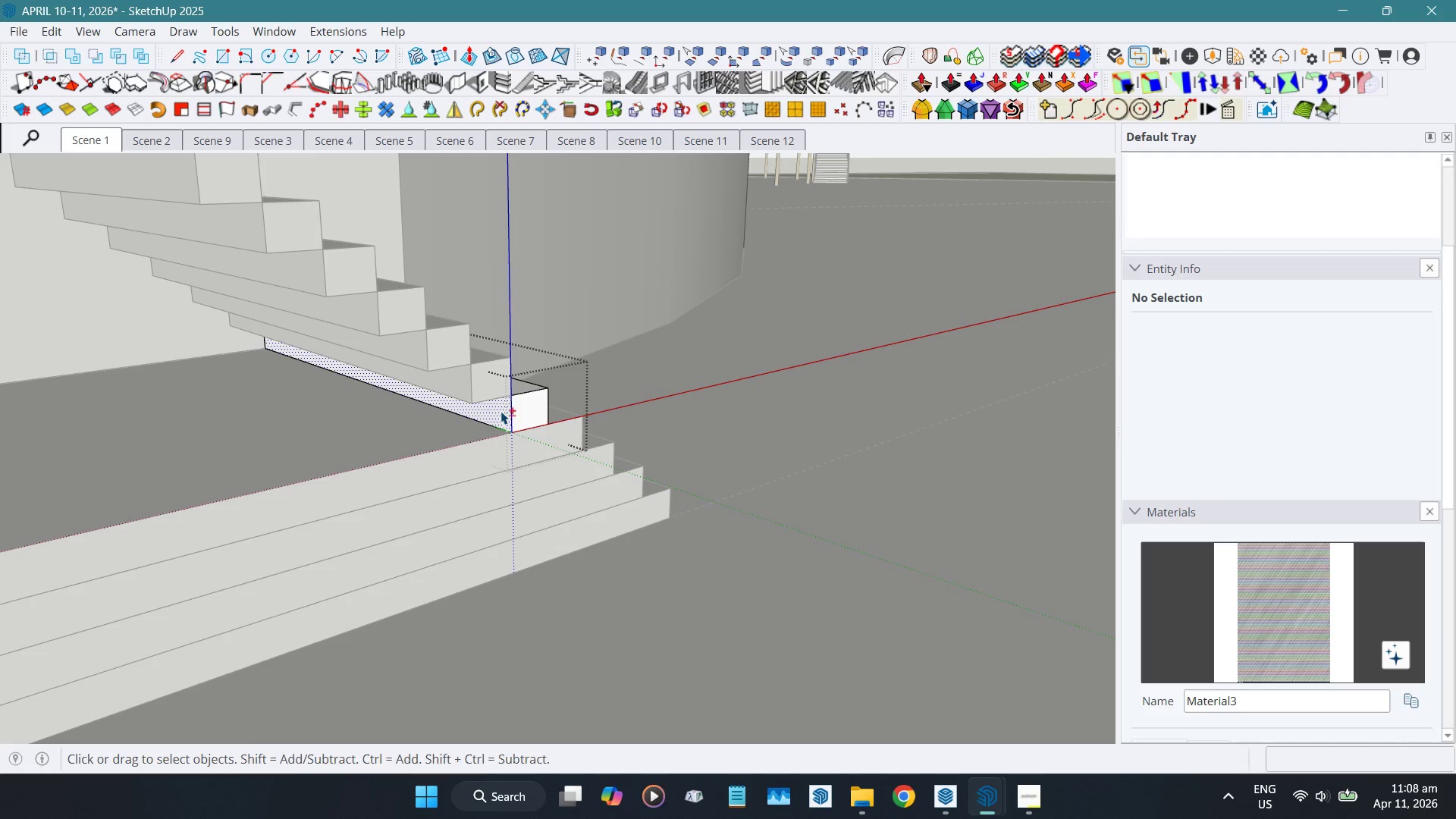 
key(Shift+ShiftLeft)
 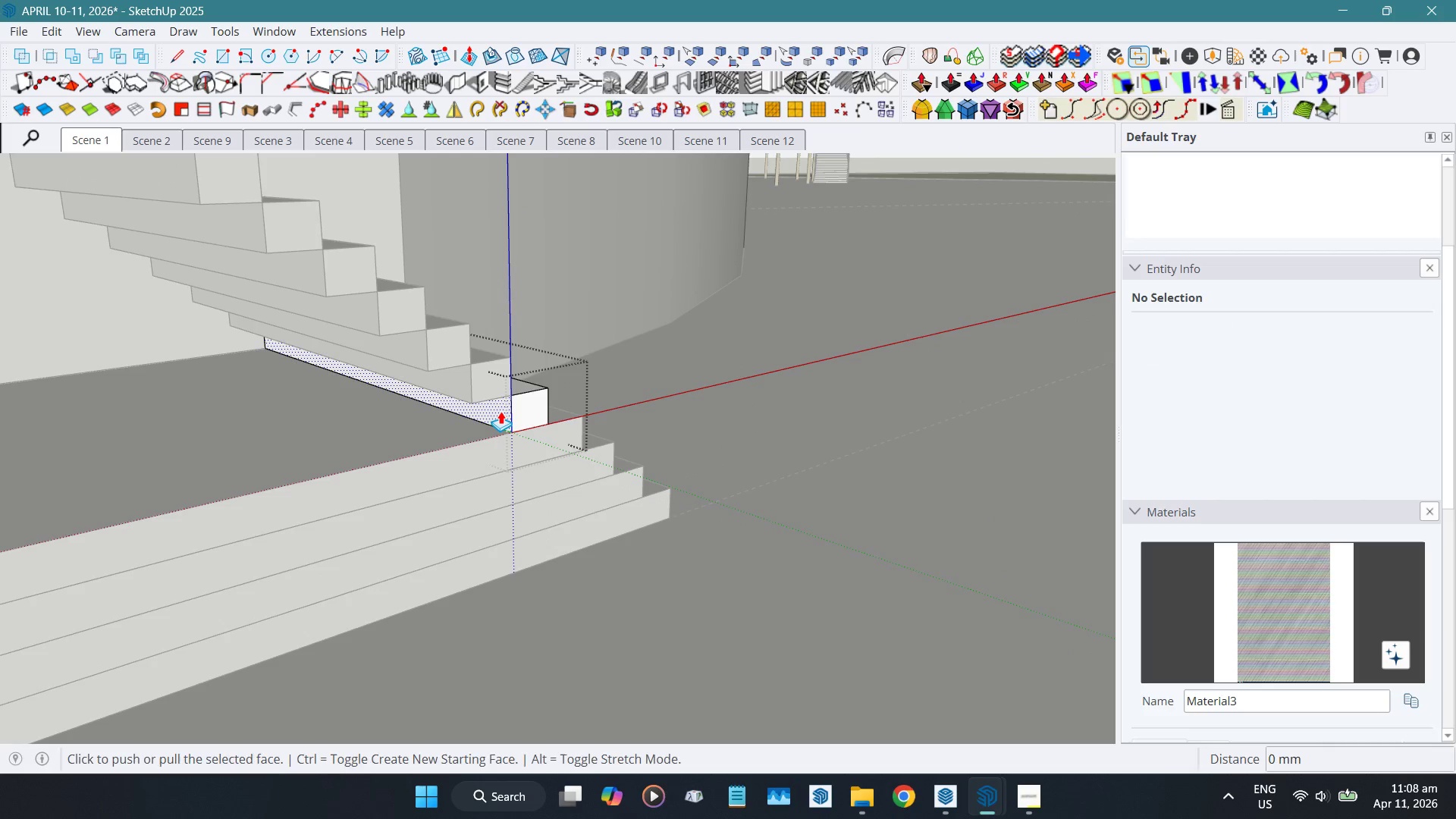 
key(Shift+D)
 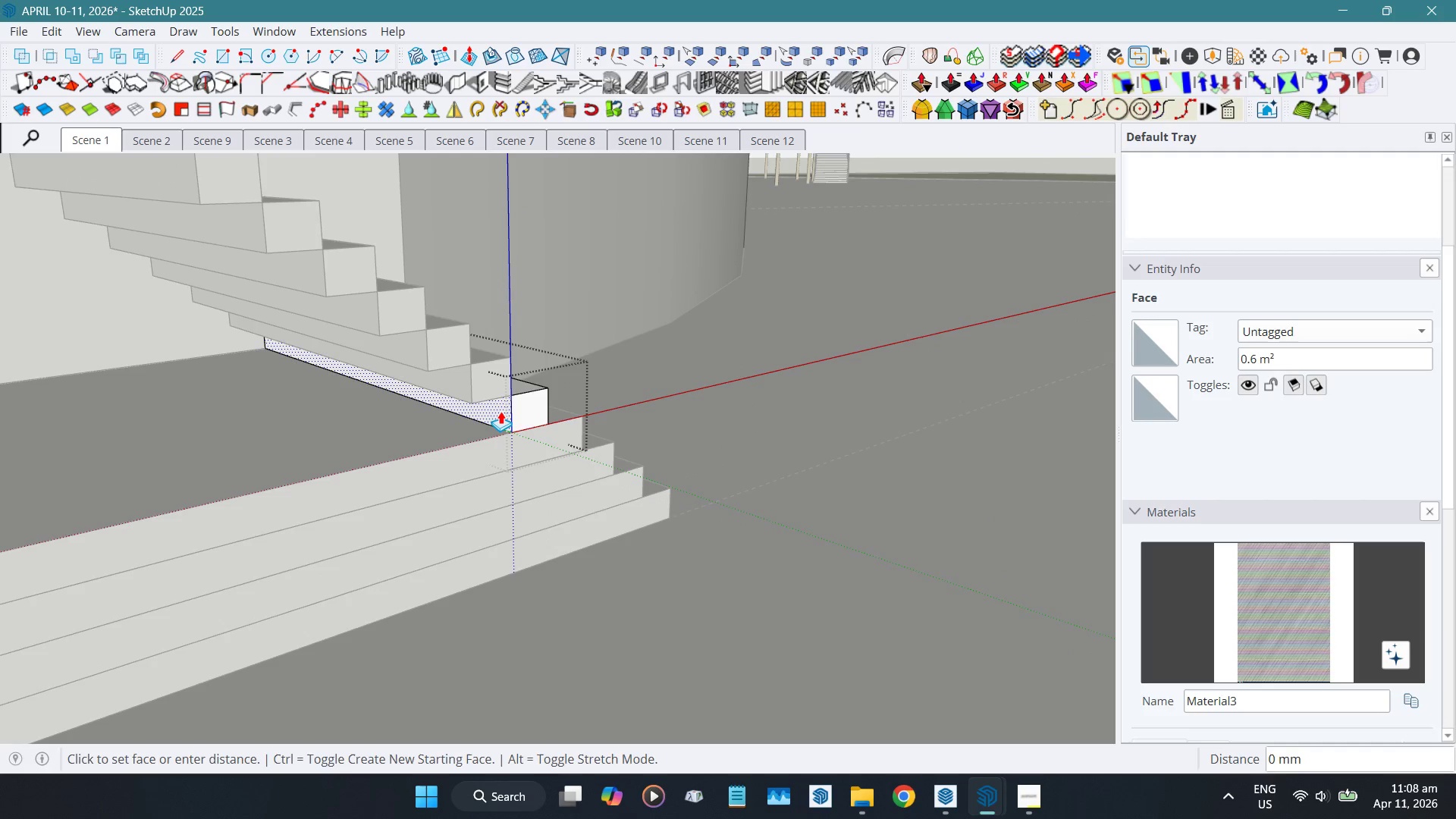 
left_click([500, 411])
 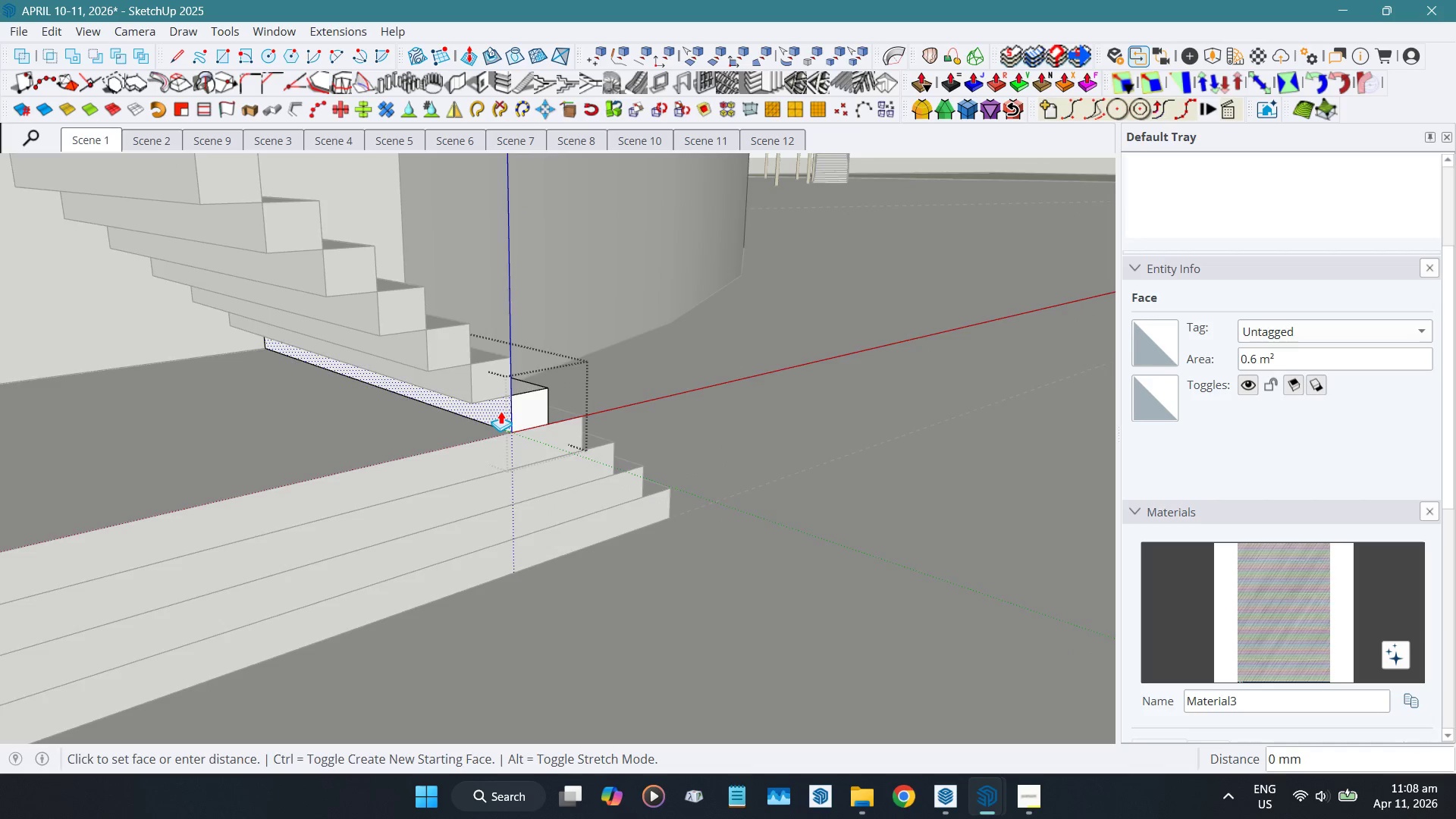 
scroll: coordinate [500, 411], scroll_direction: down, amount: 6.0
 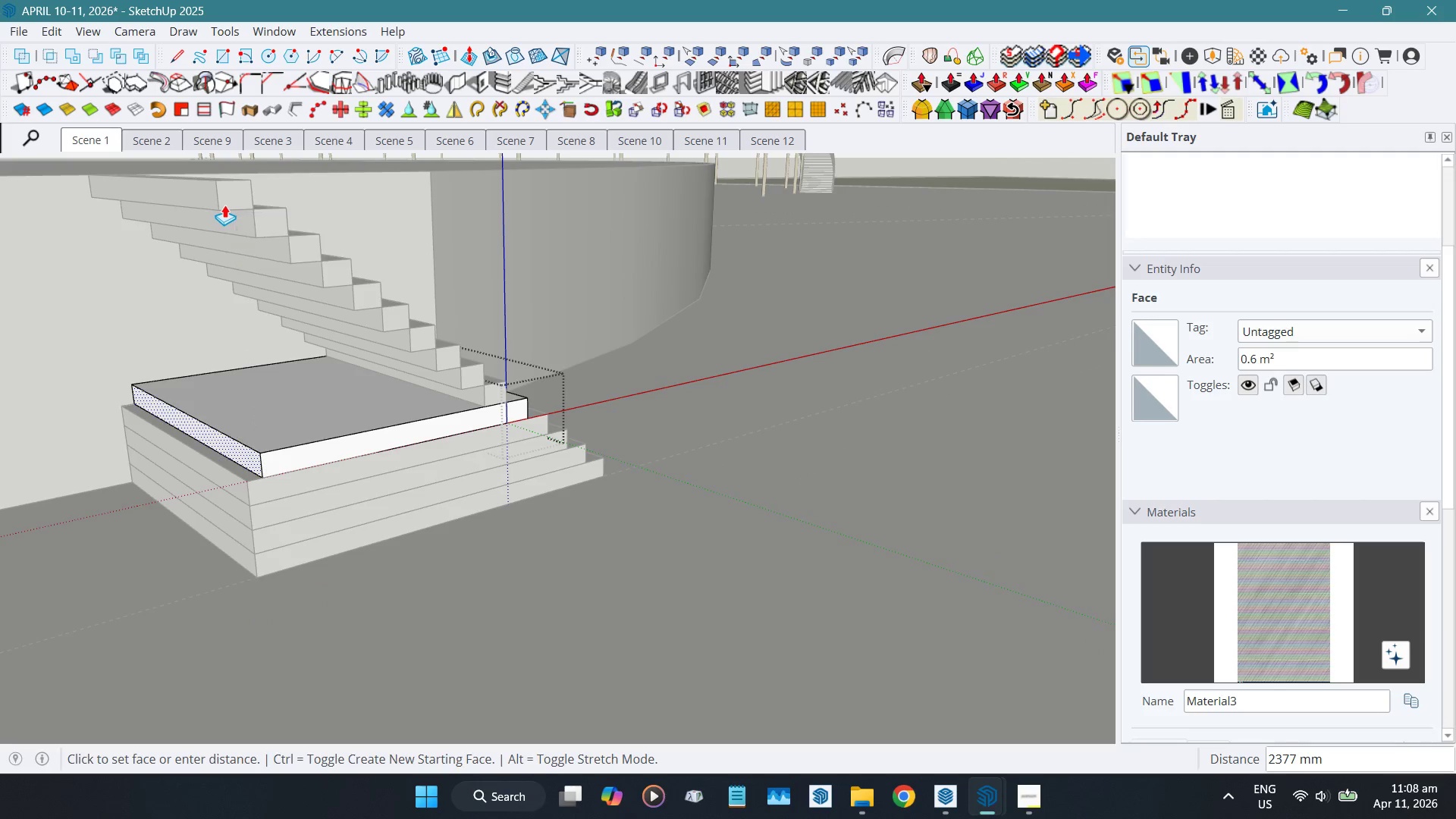 
left_click([220, 206])
 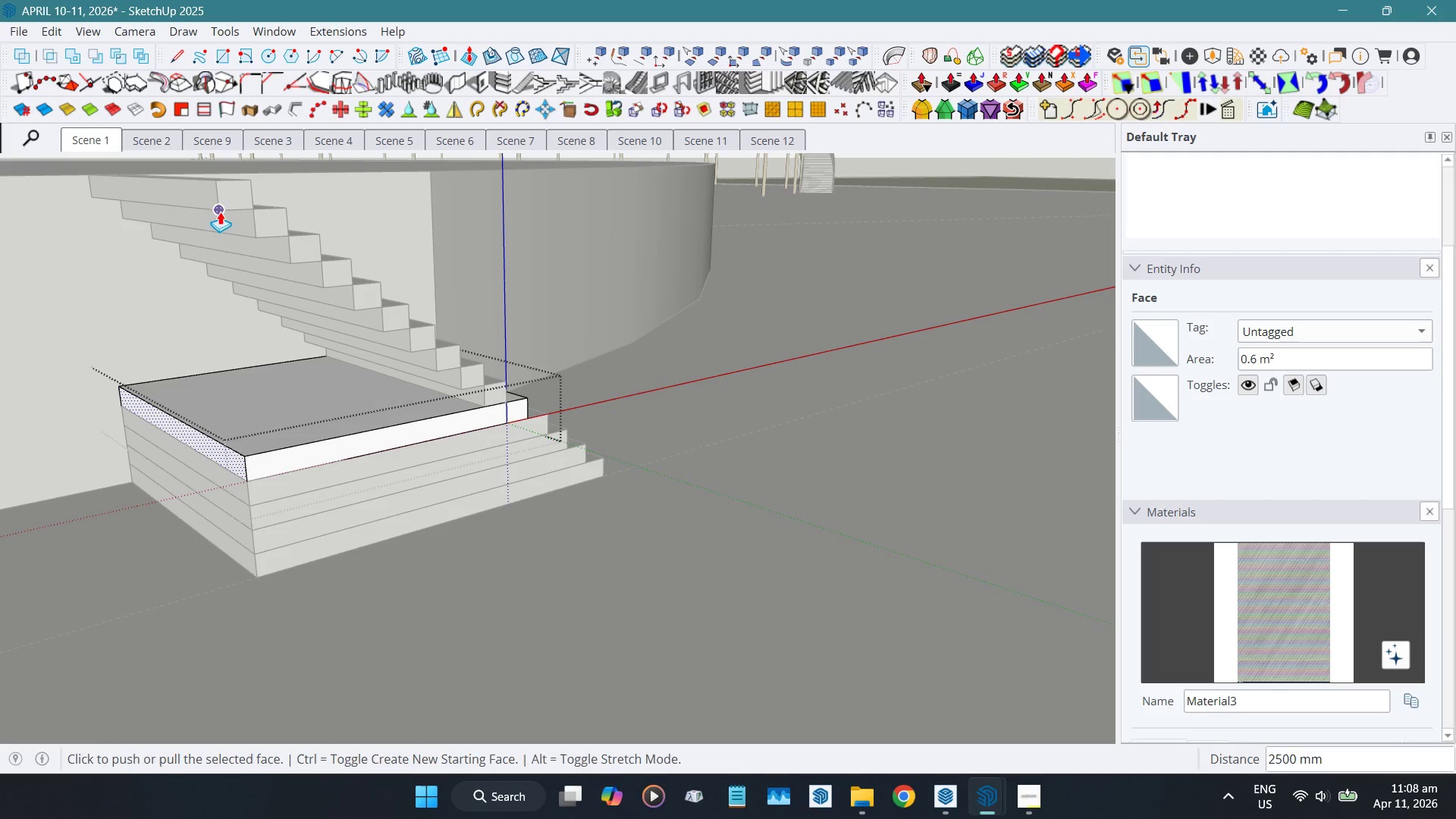 
key(Space)
 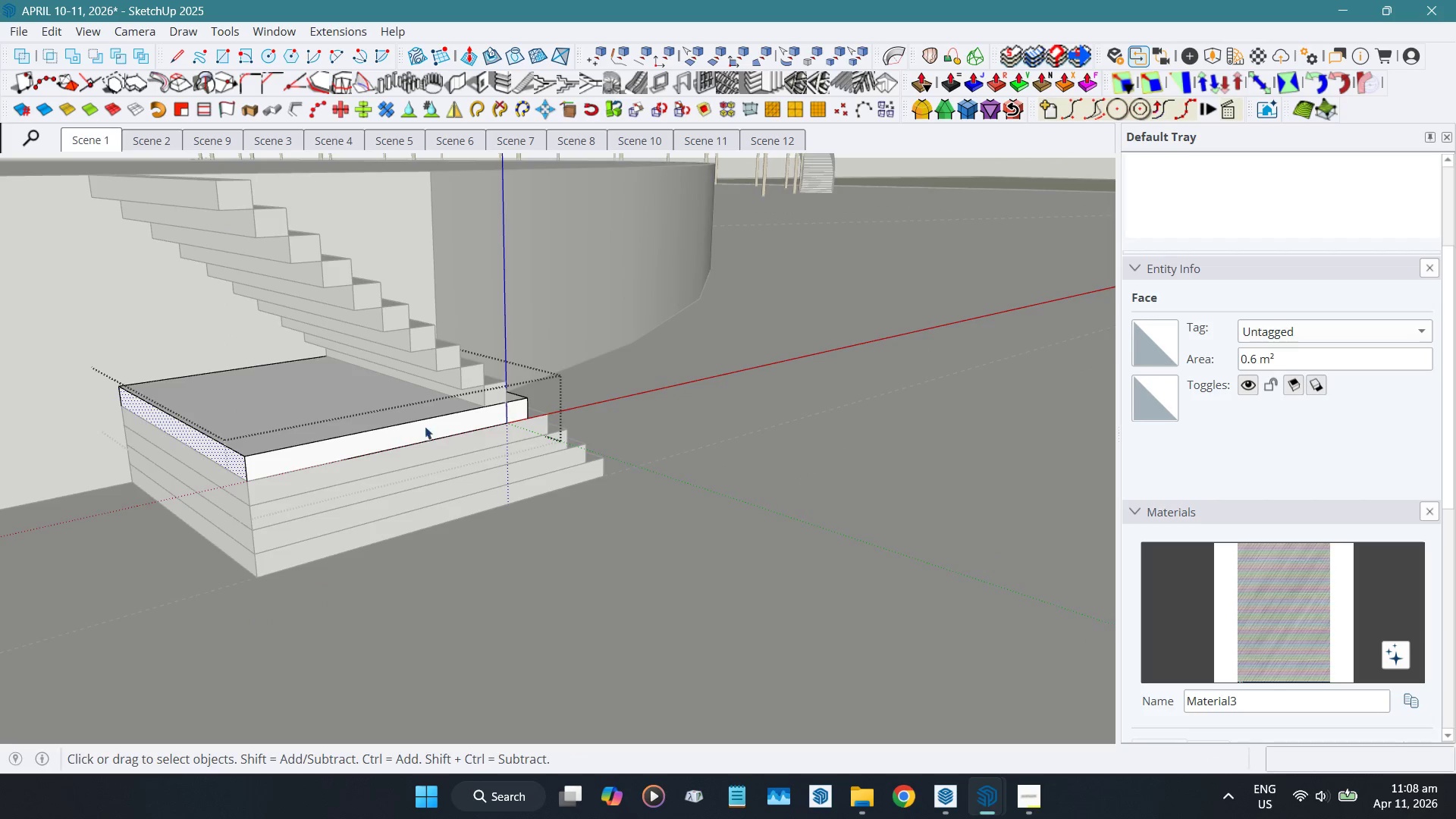 
scroll: coordinate [479, 404], scroll_direction: up, amount: 5.0
 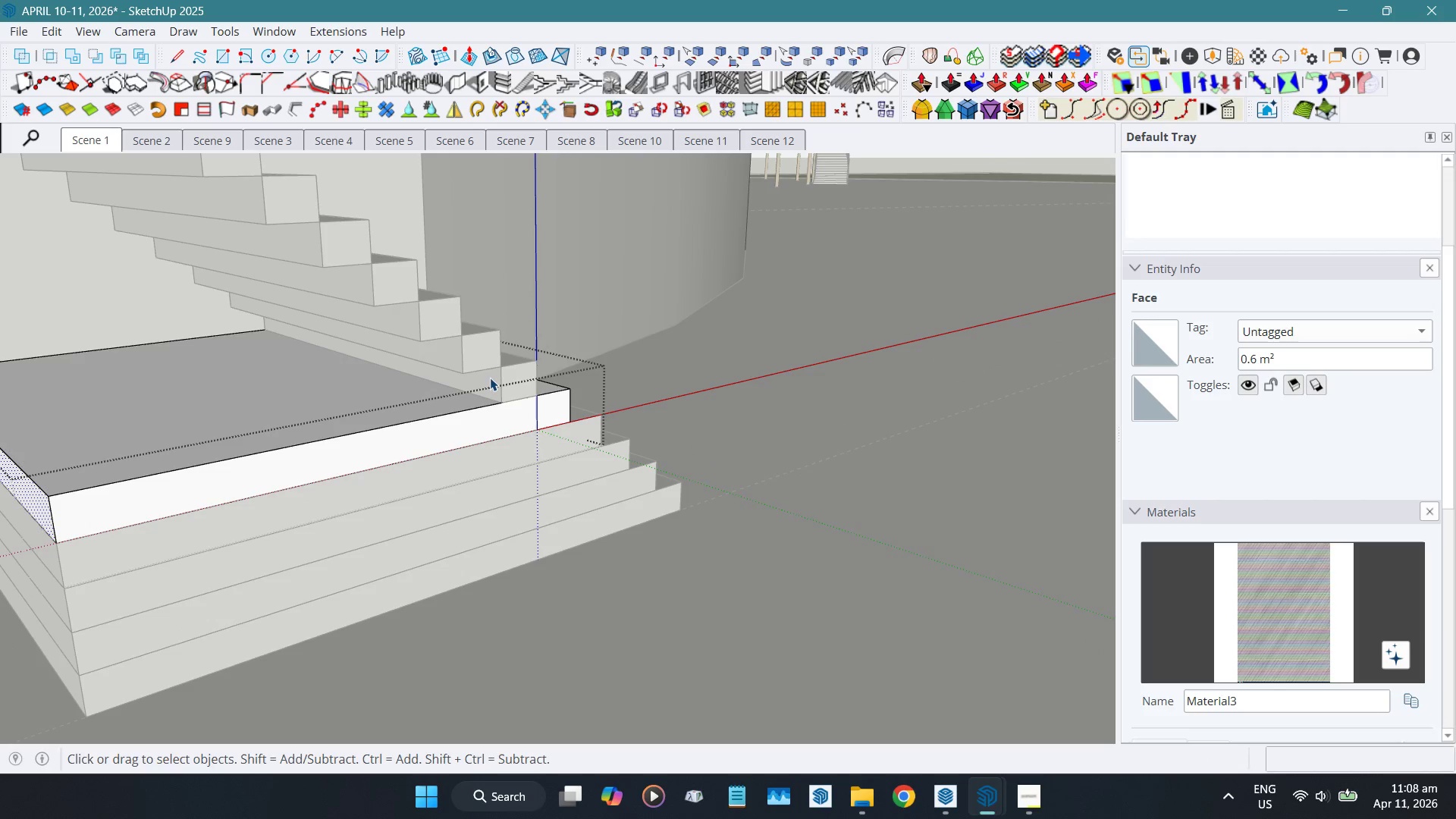 
left_click([490, 378])
 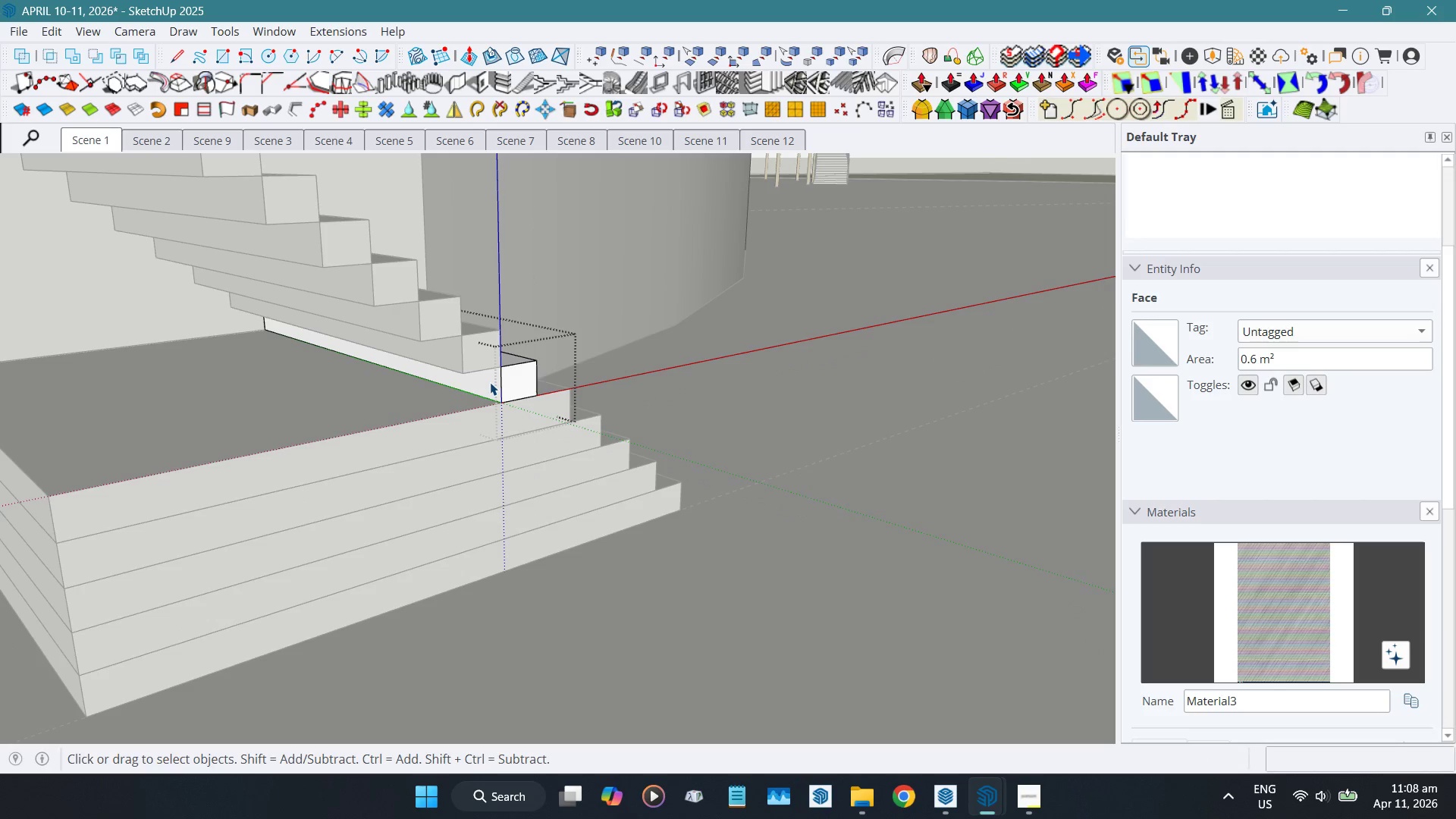 
triple_click([490, 381])
 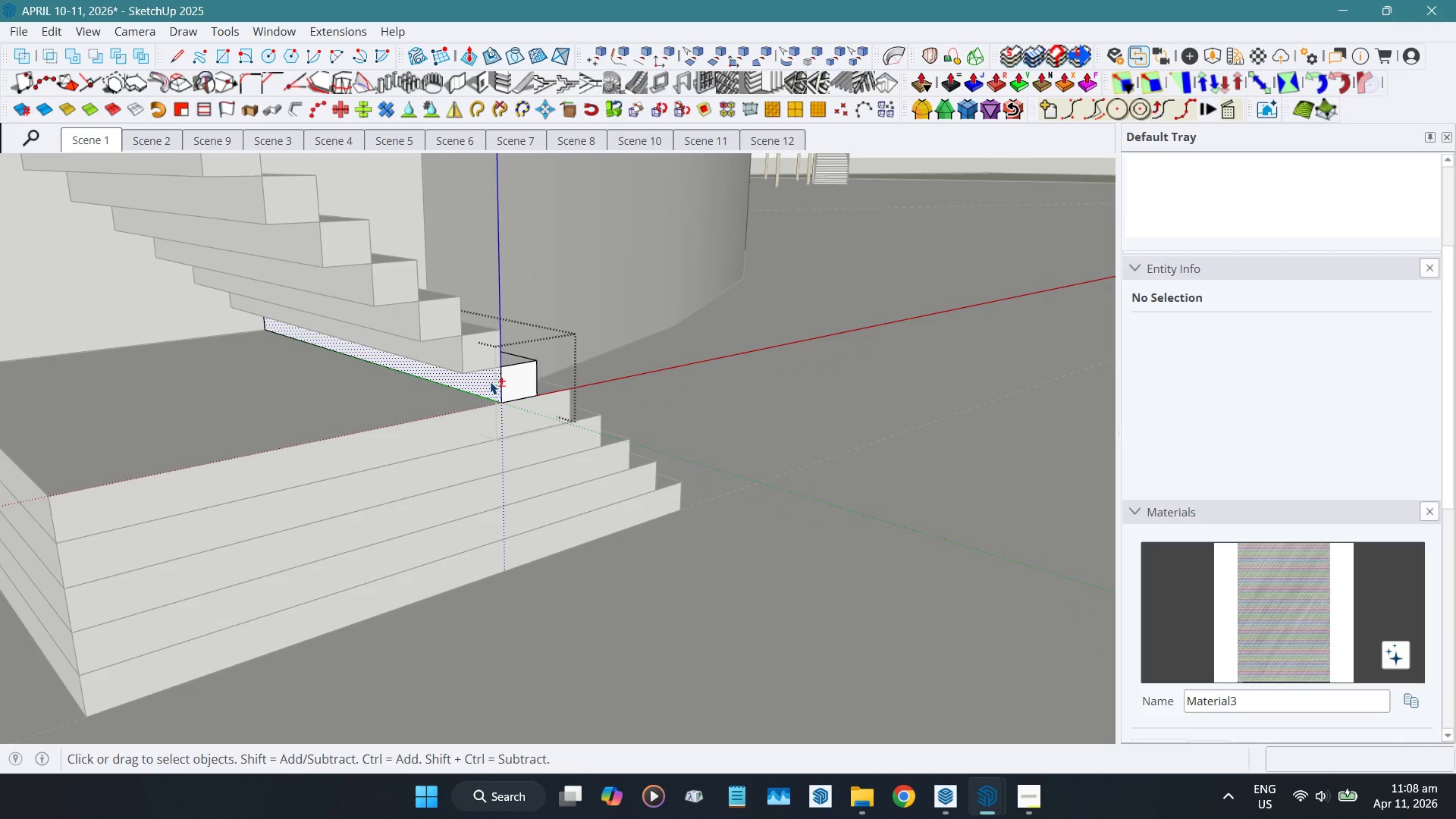 
key(Shift+ShiftLeft)
 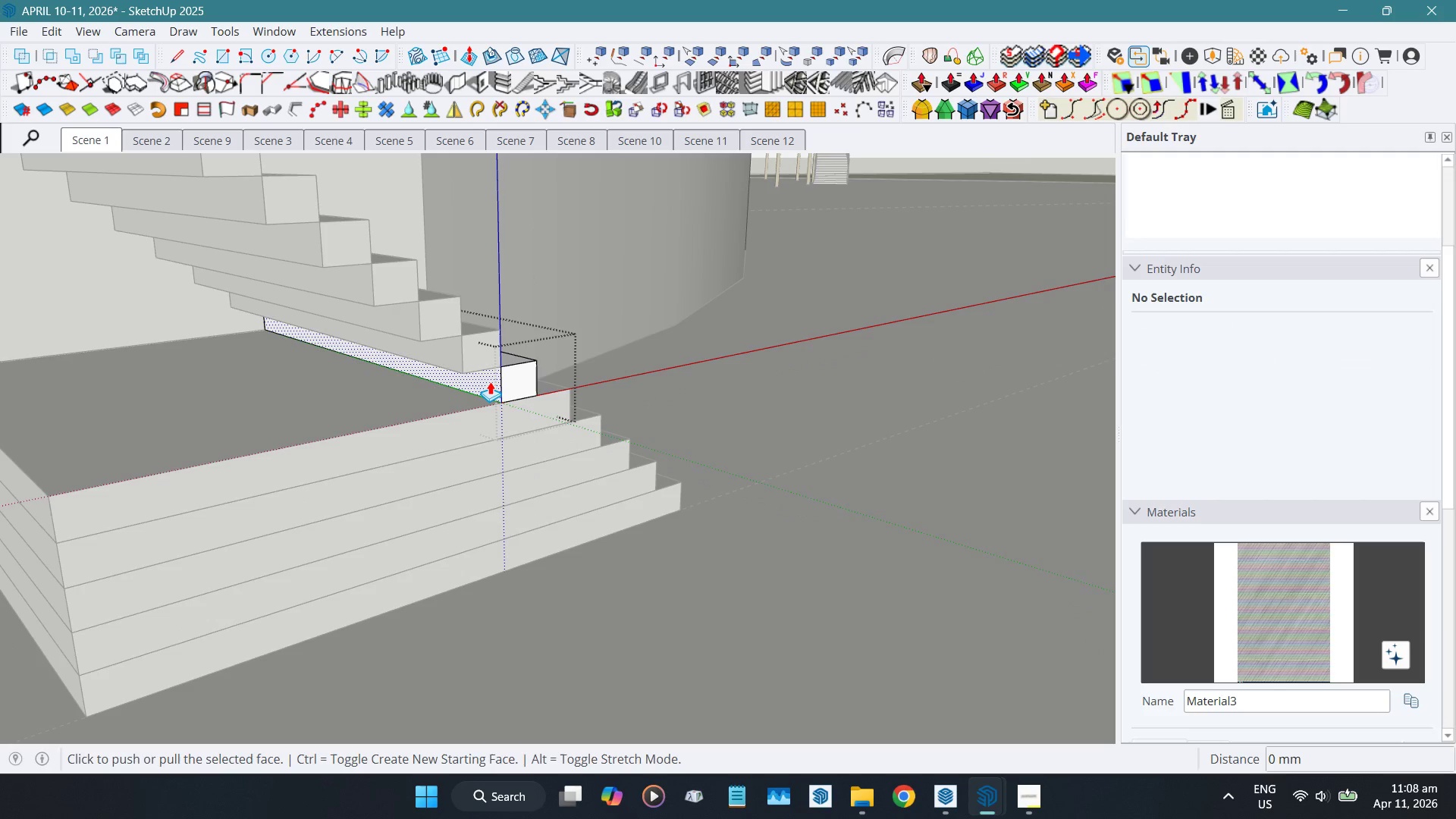 
key(Shift+D)
 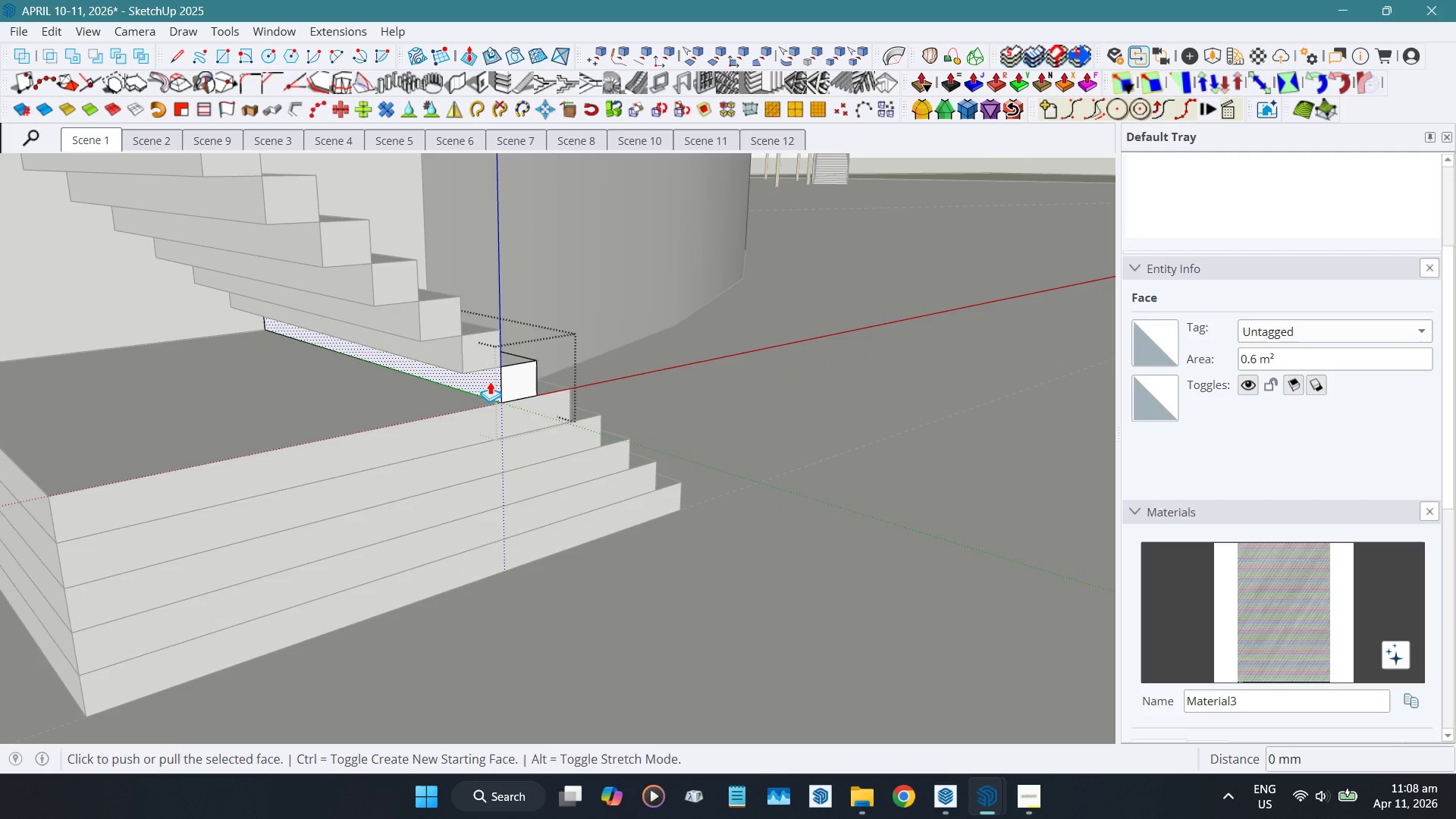 
left_click([490, 381])
 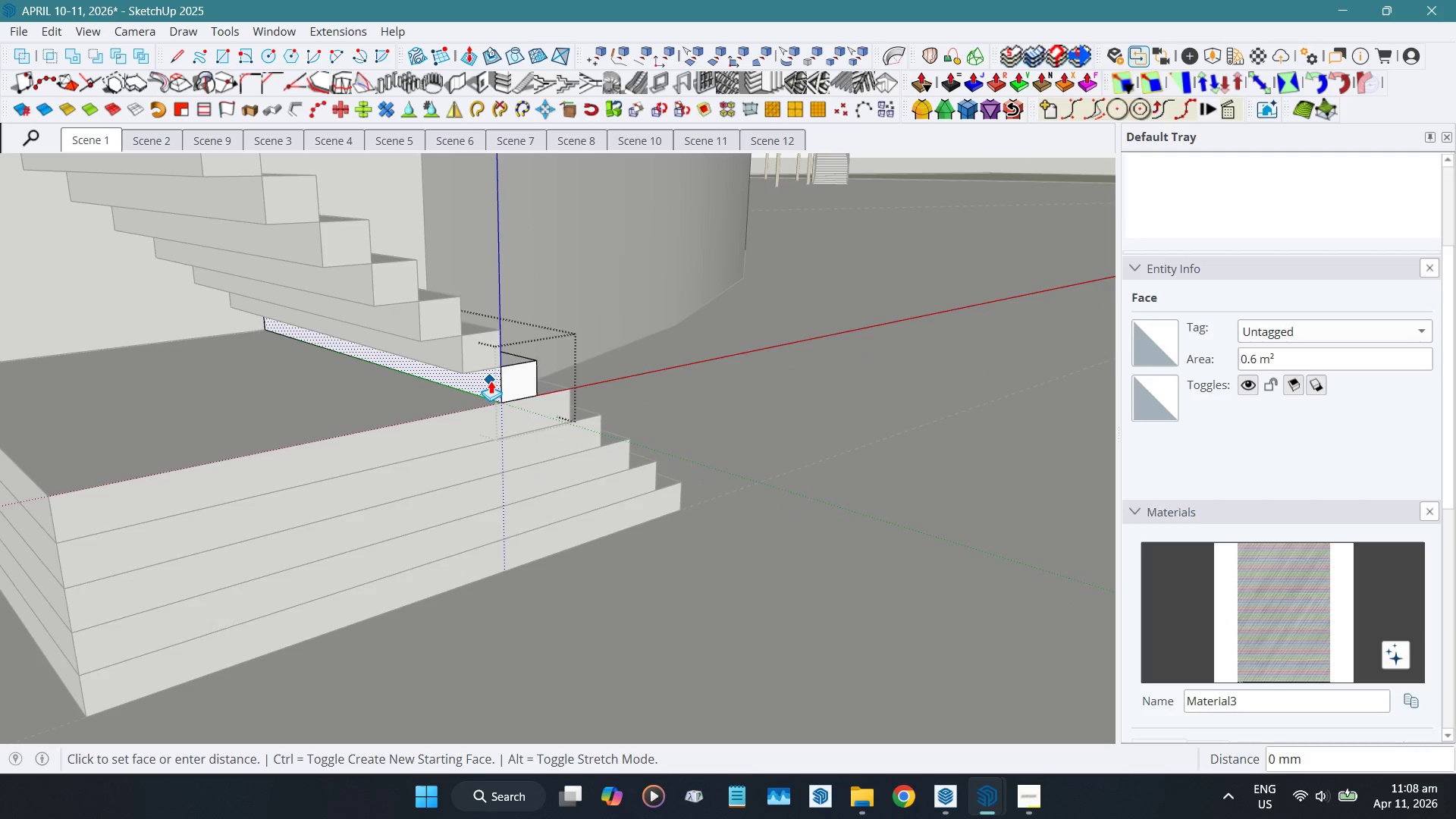 
scroll: coordinate [224, 183], scroll_direction: down, amount: 11.0
 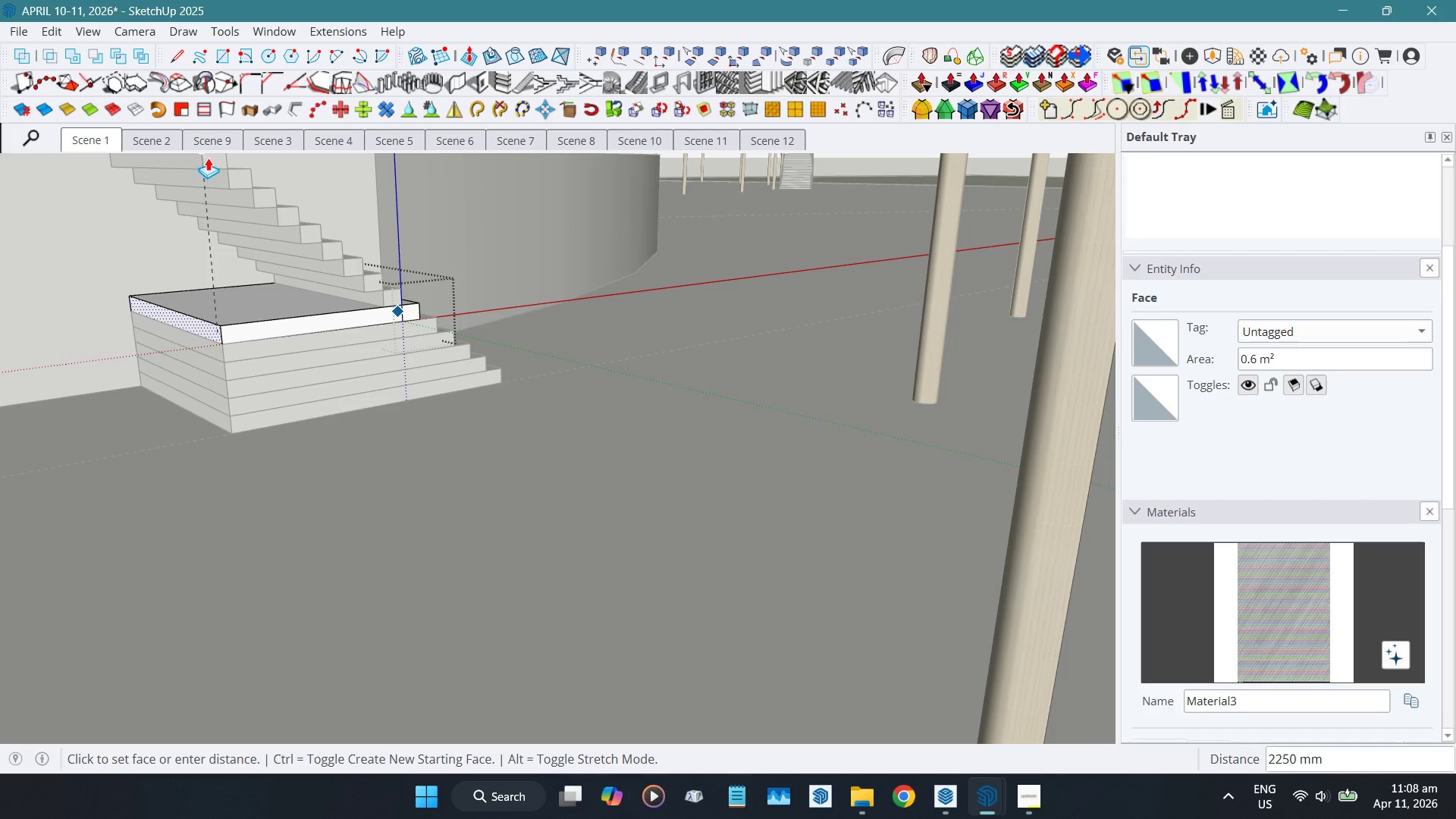 
left_click([209, 158])
 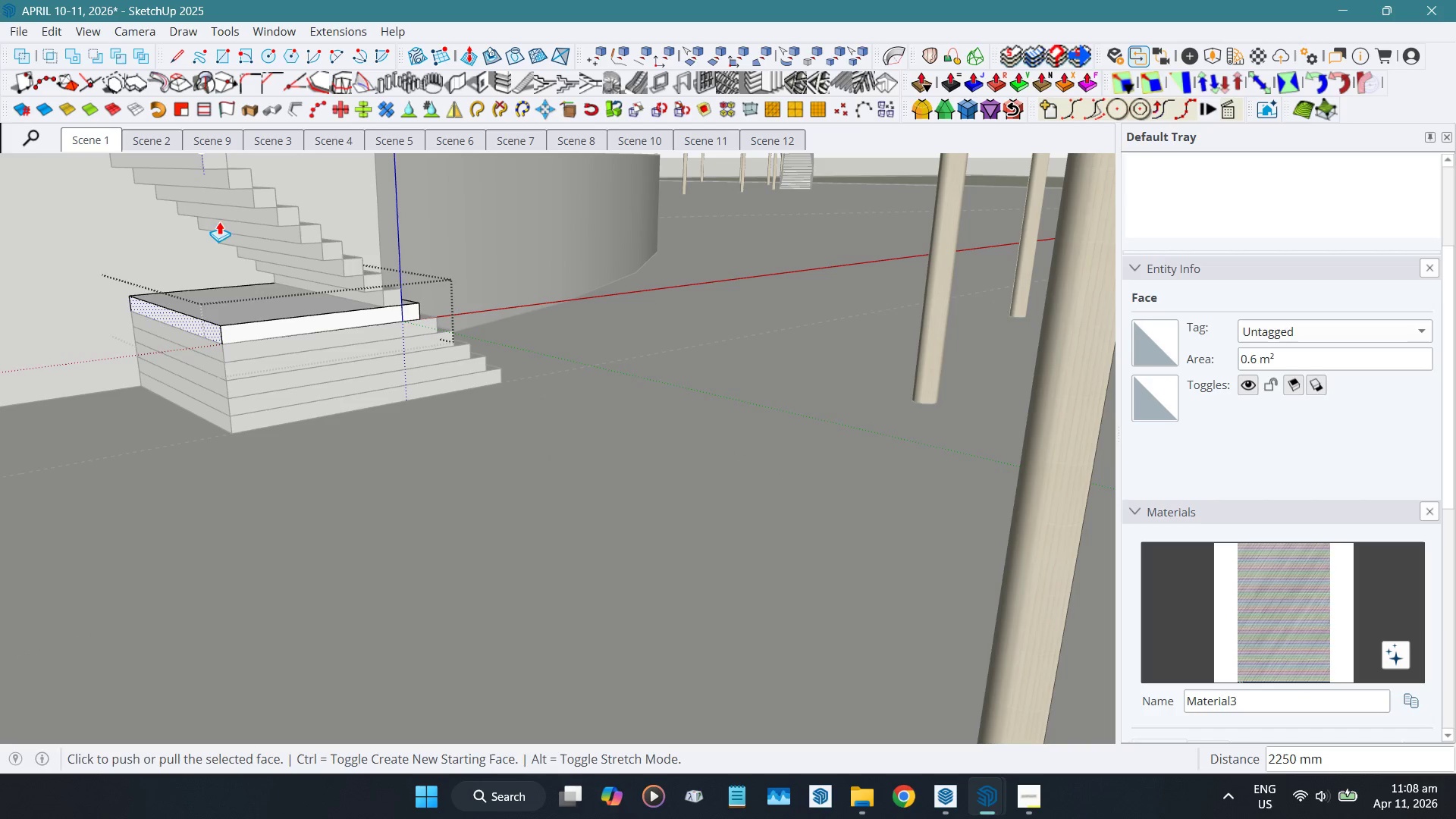 
hold_key(key=ShiftLeft, duration=0.5)
 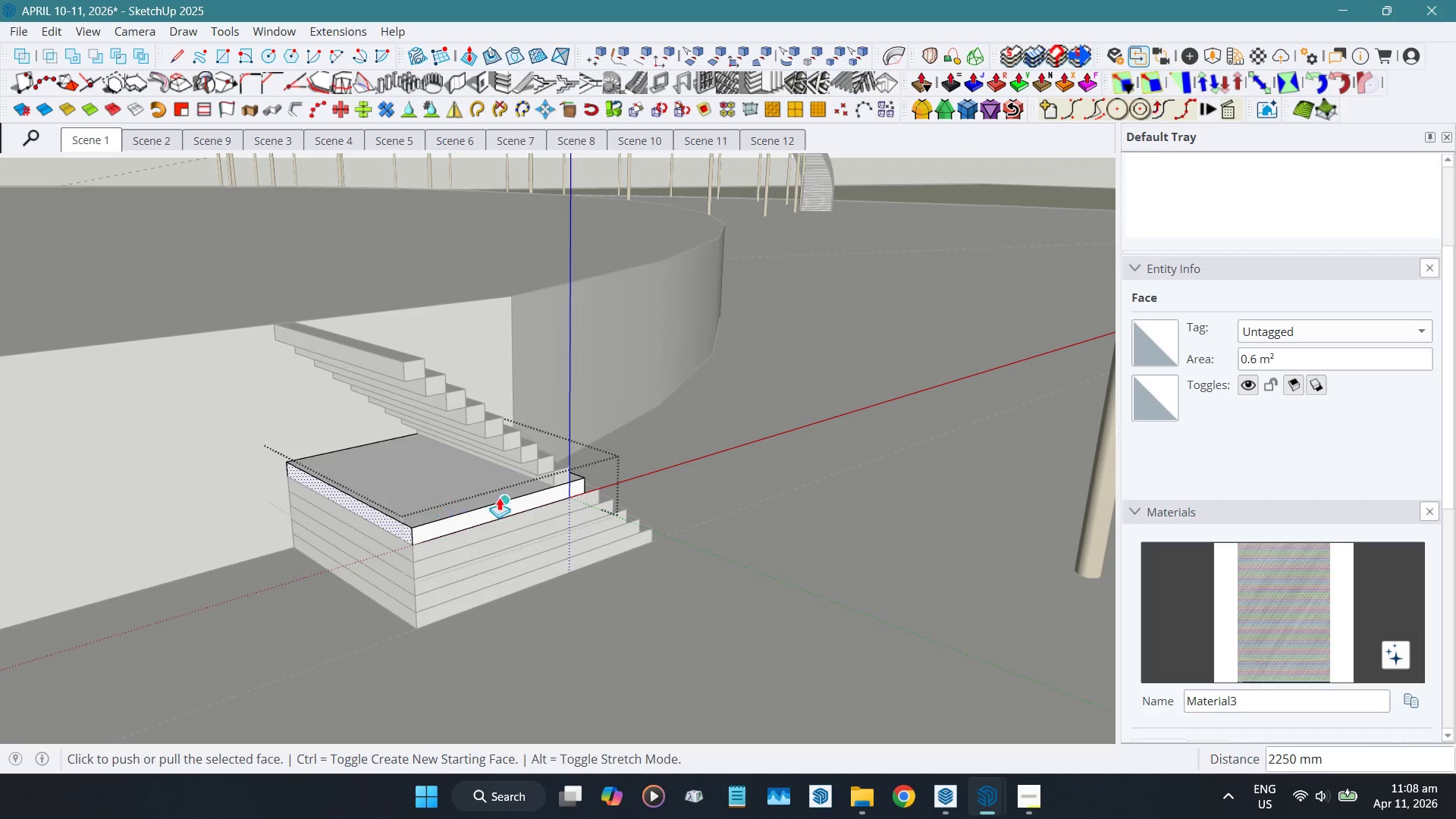 
key(Space)
 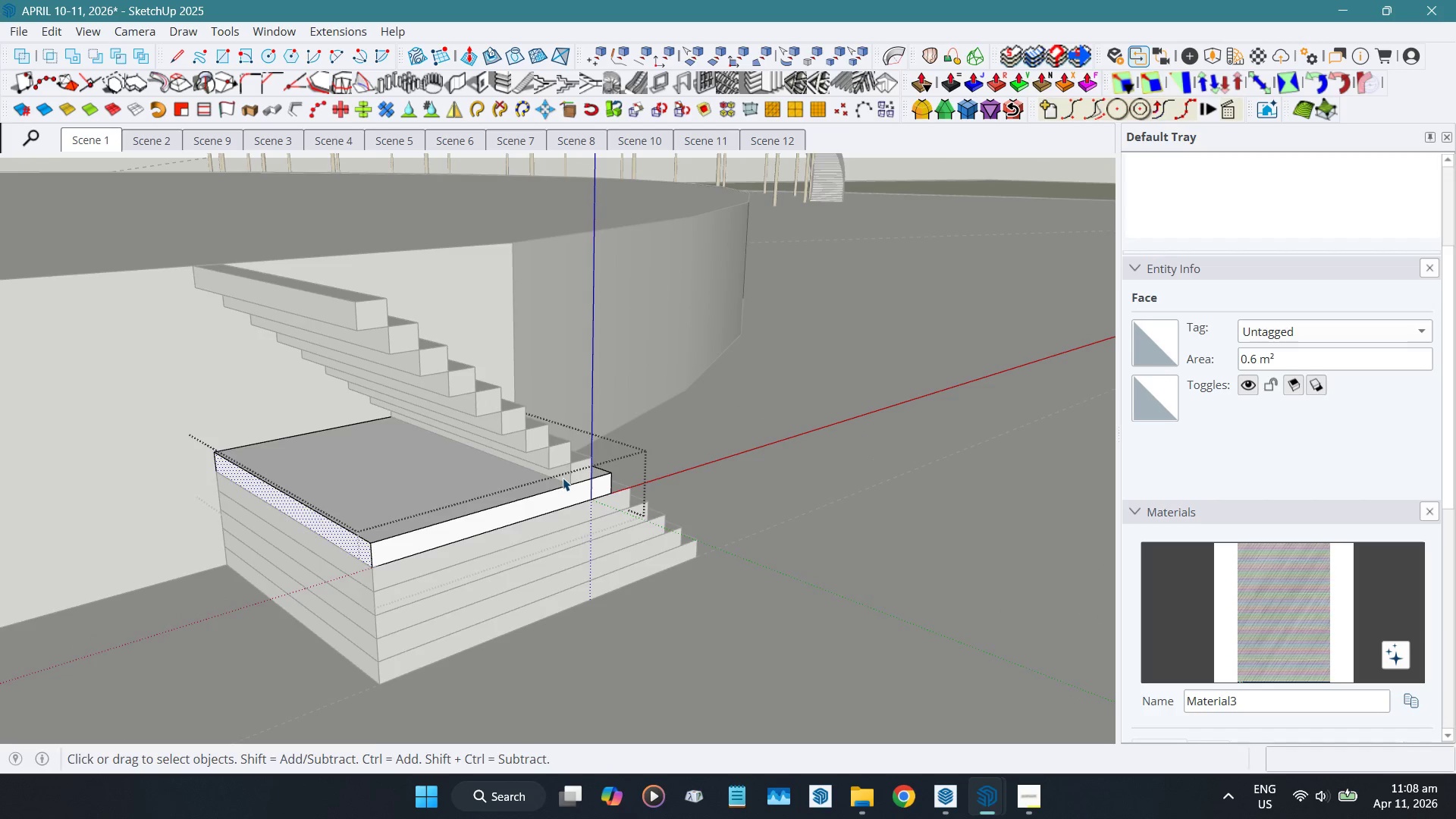 
scroll: coordinate [513, 491], scroll_direction: up, amount: 3.0
 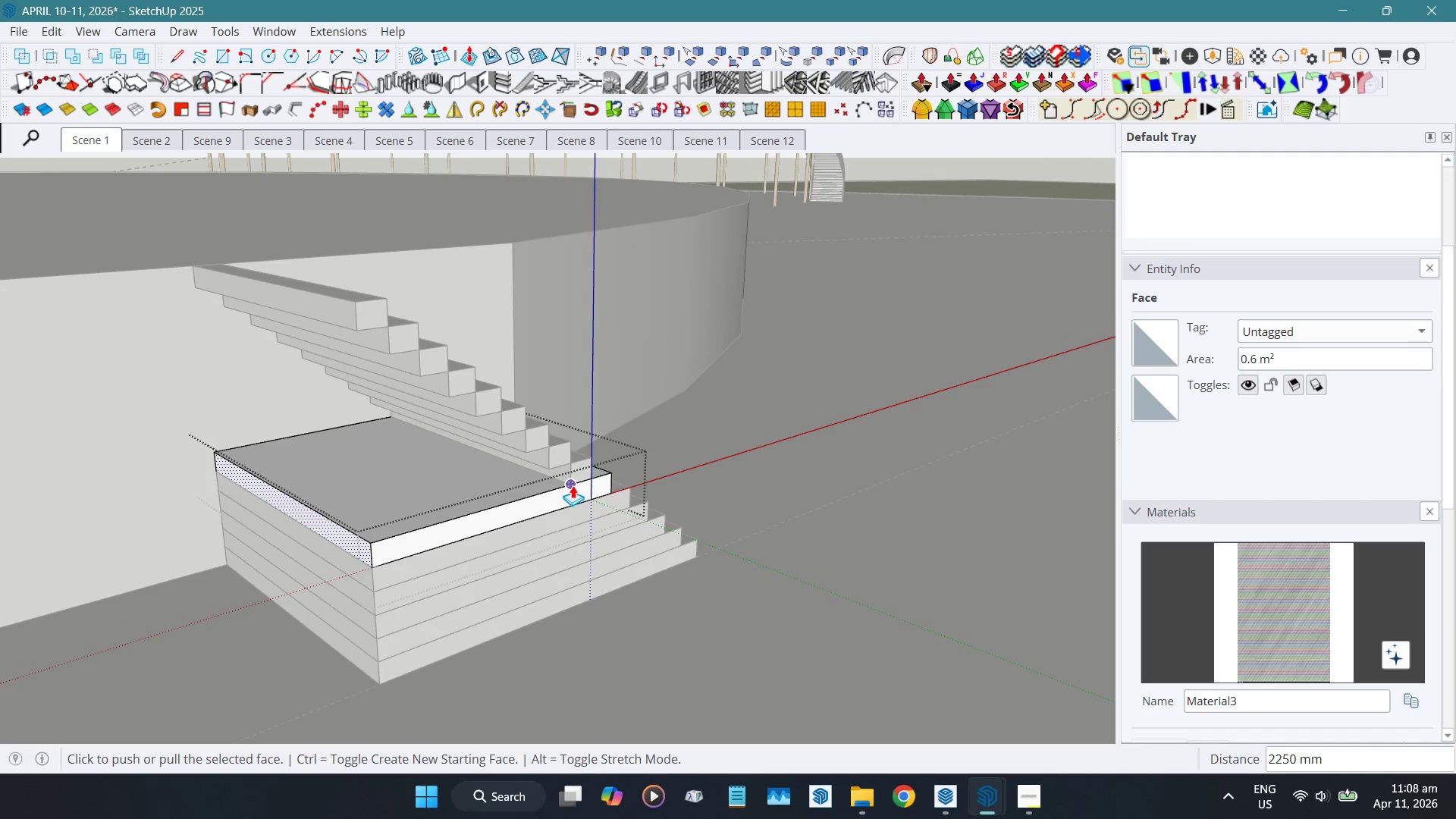 
left_click([563, 476])
 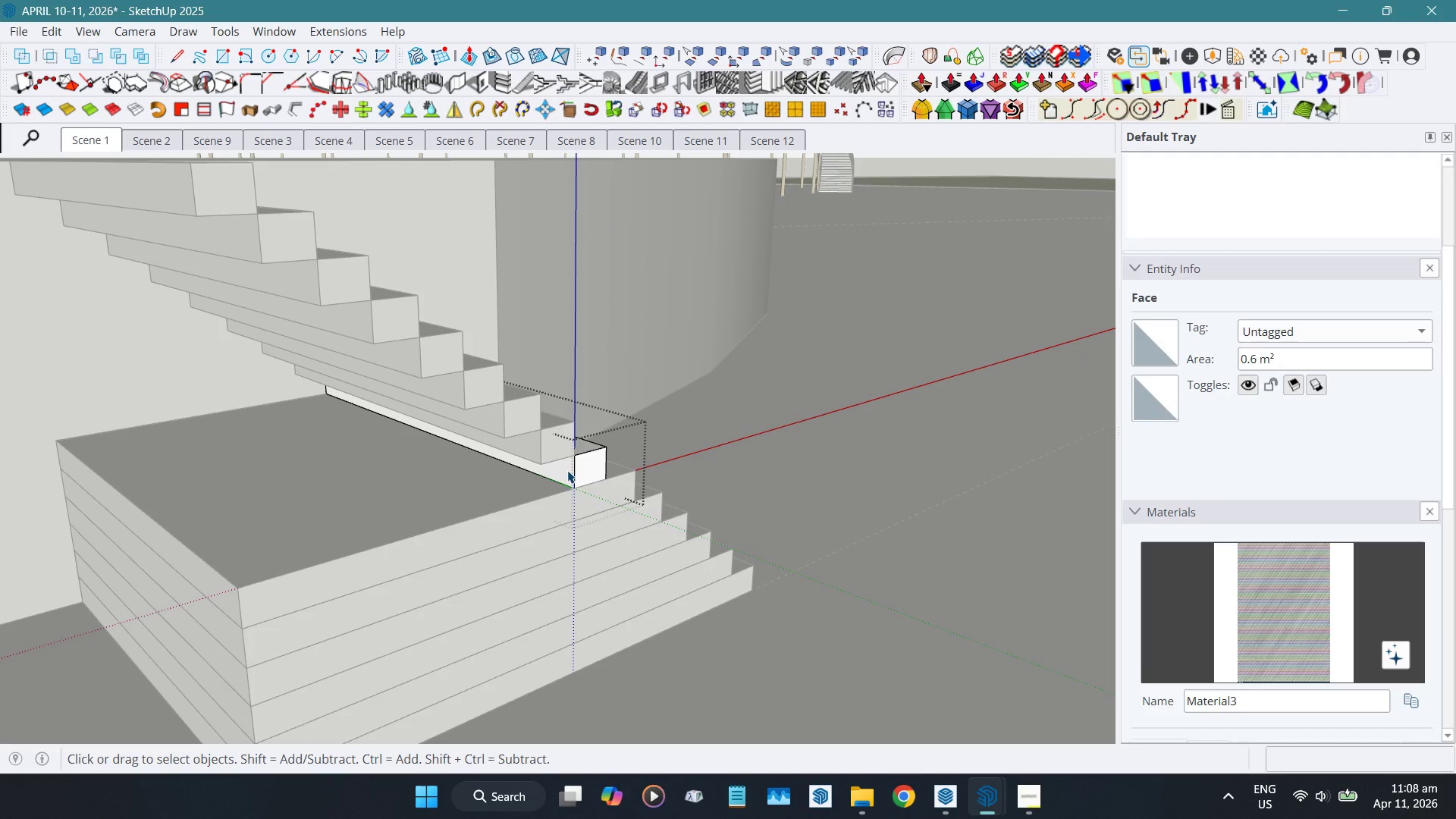 
scroll: coordinate [563, 477], scroll_direction: up, amount: 4.0
 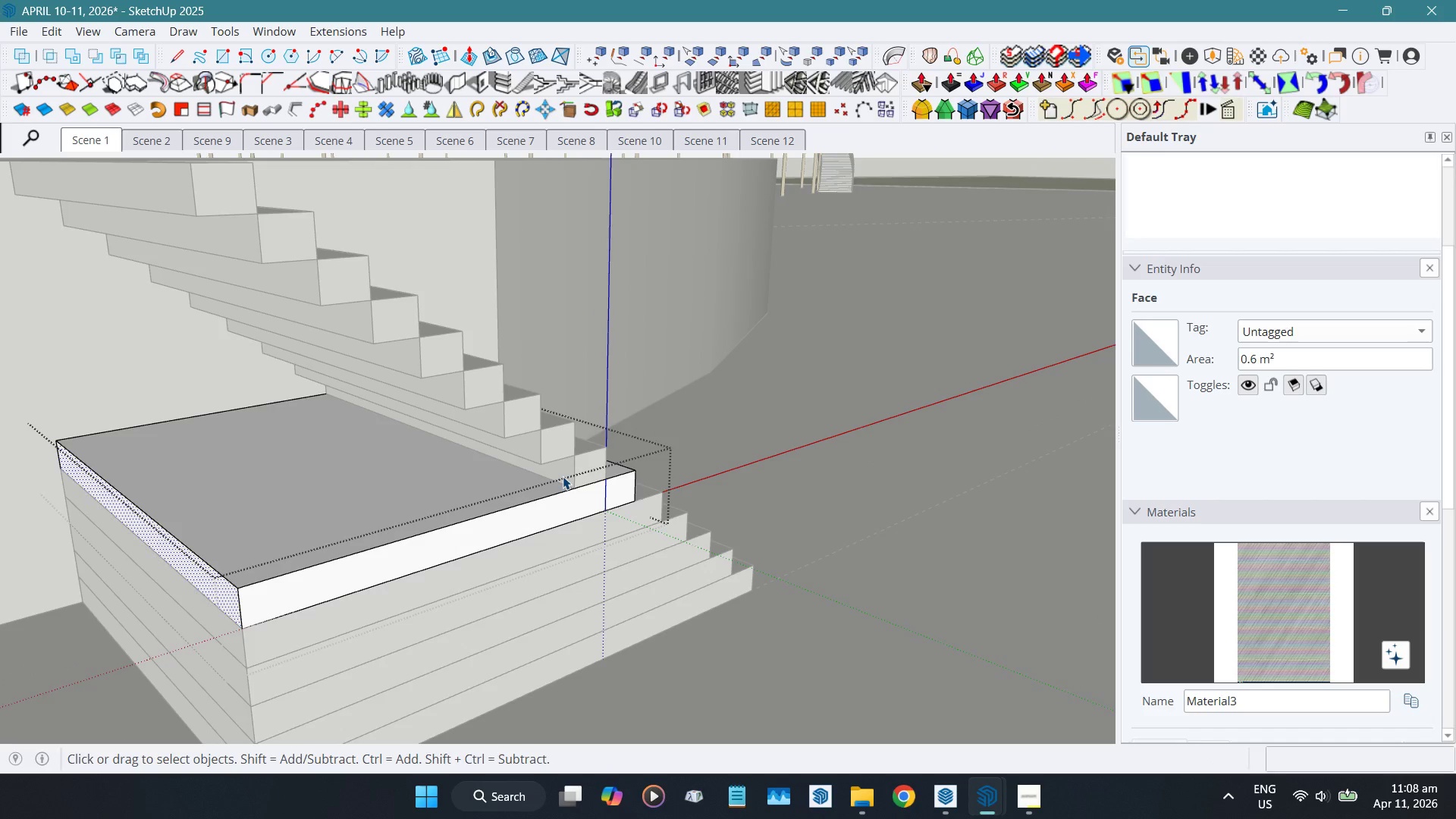 
left_click([567, 470])
 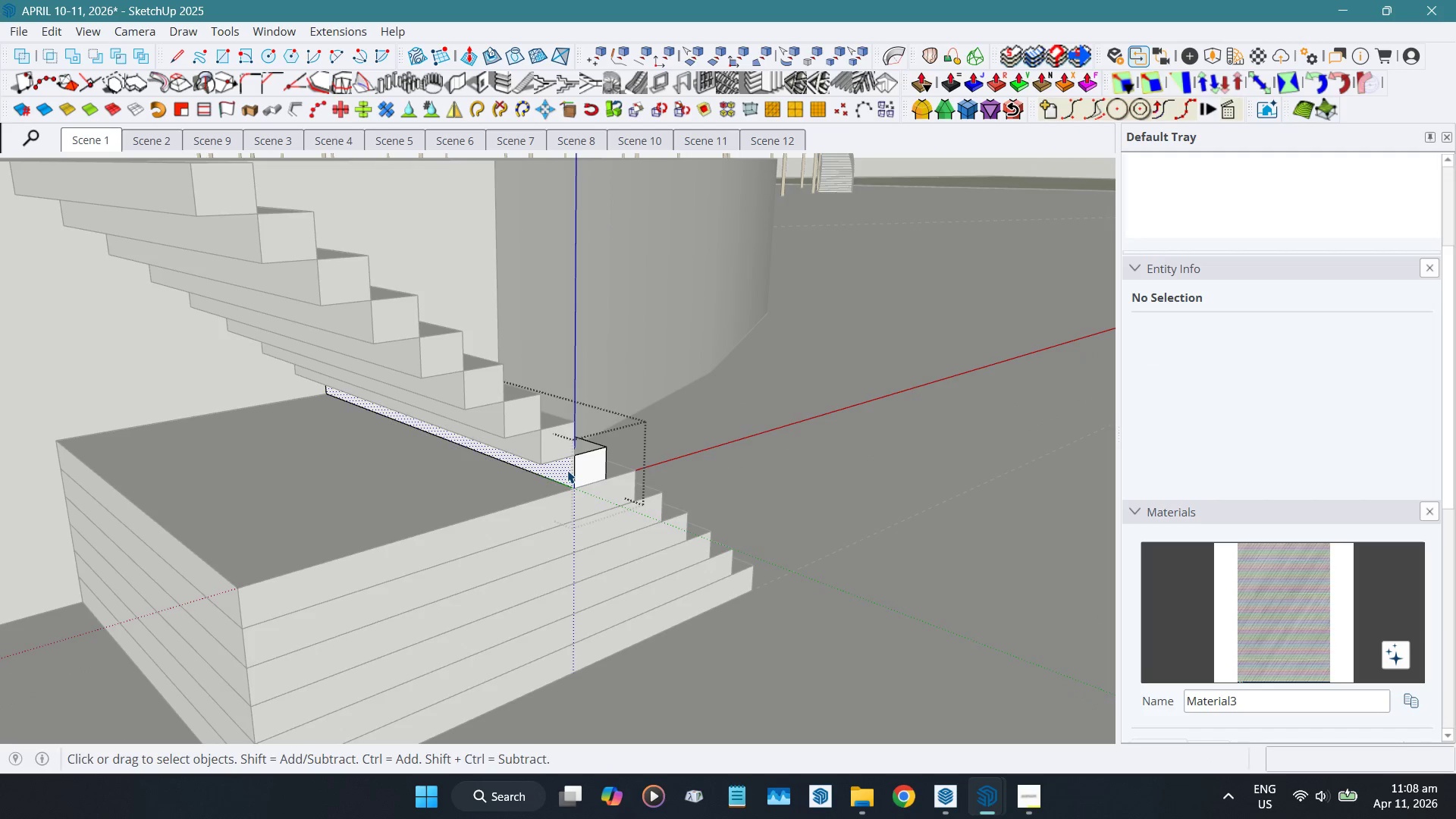 
key(Shift+ShiftLeft)
 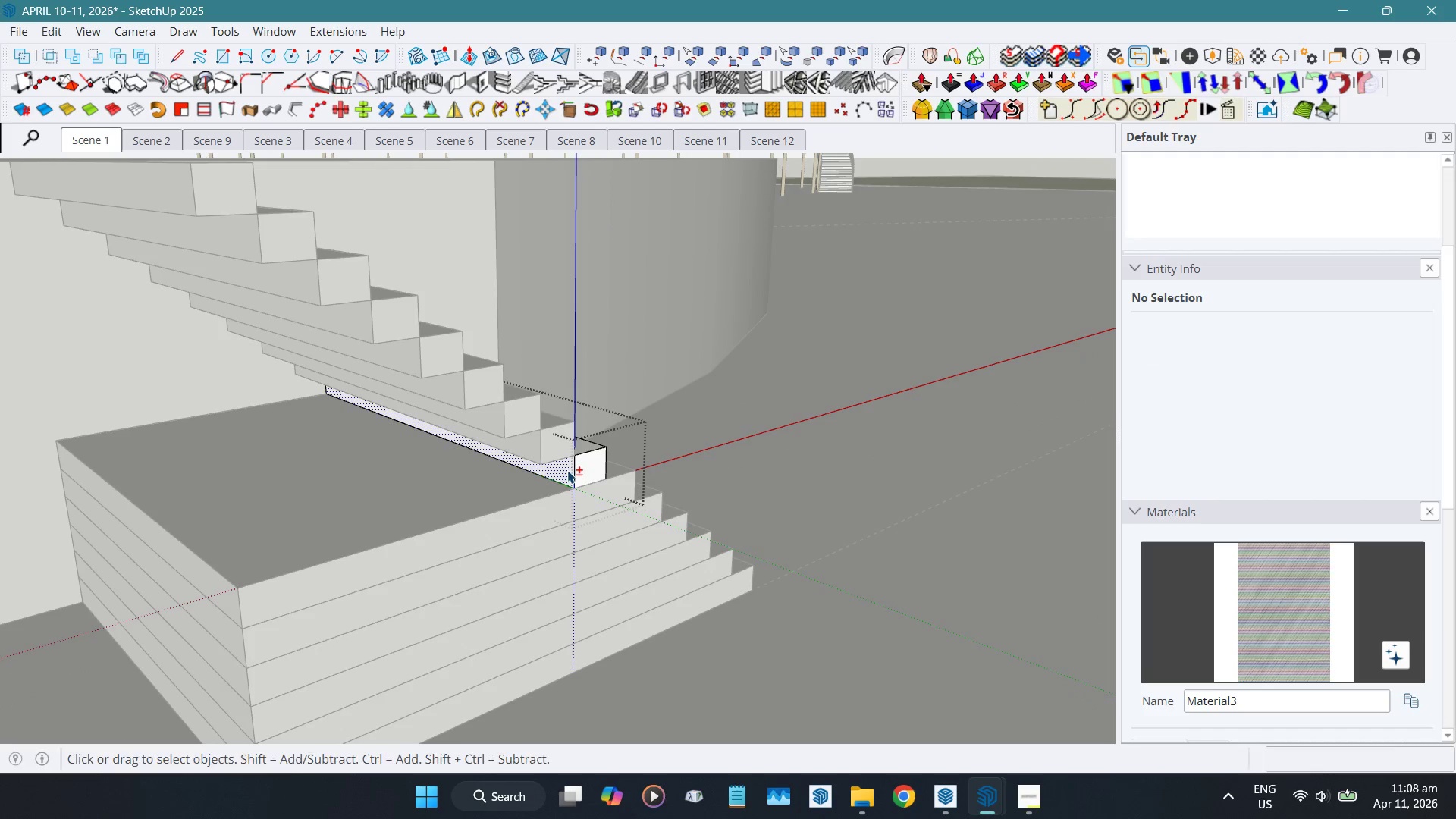 
key(Shift+D)
 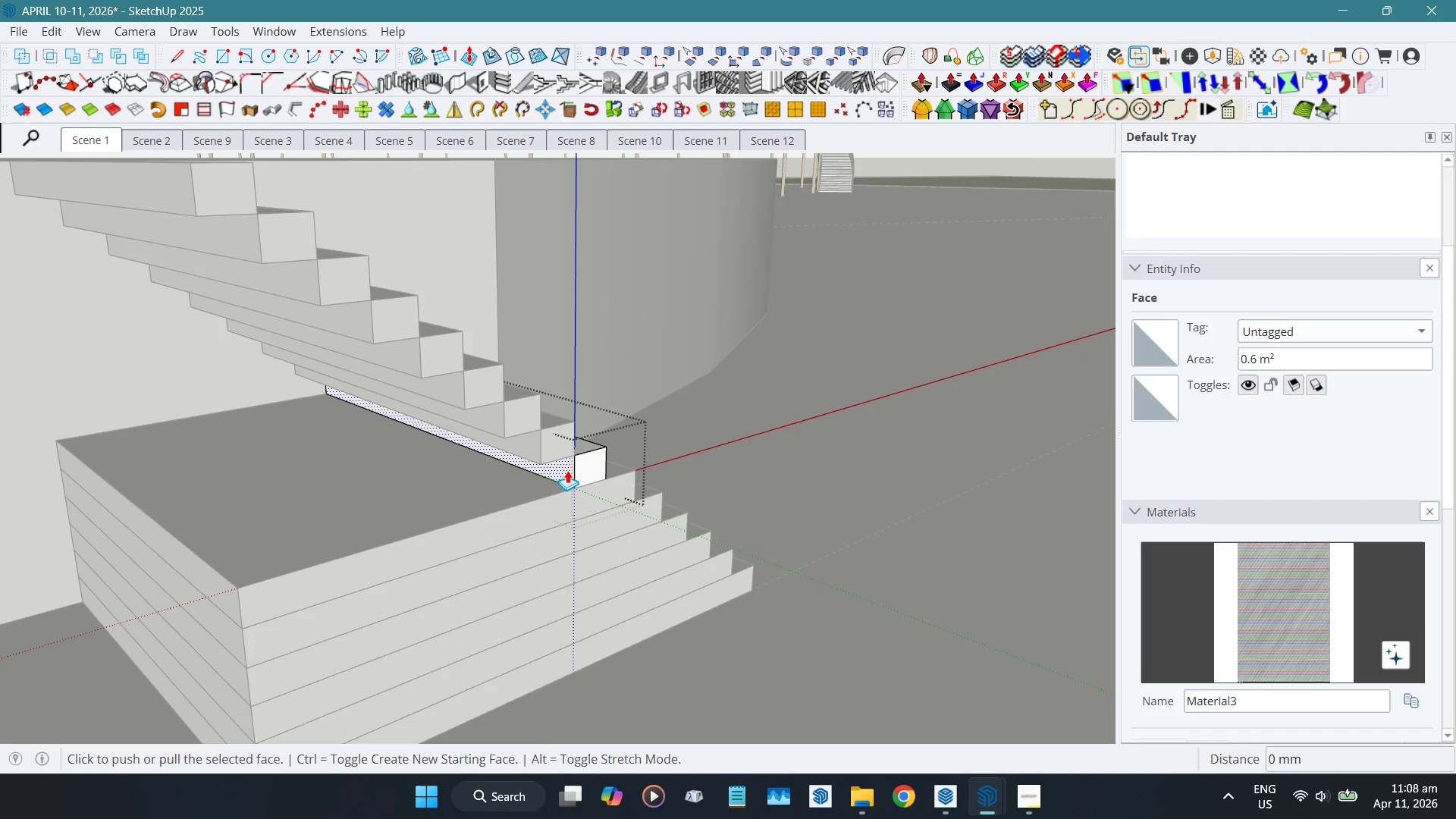 
left_click([567, 470])
 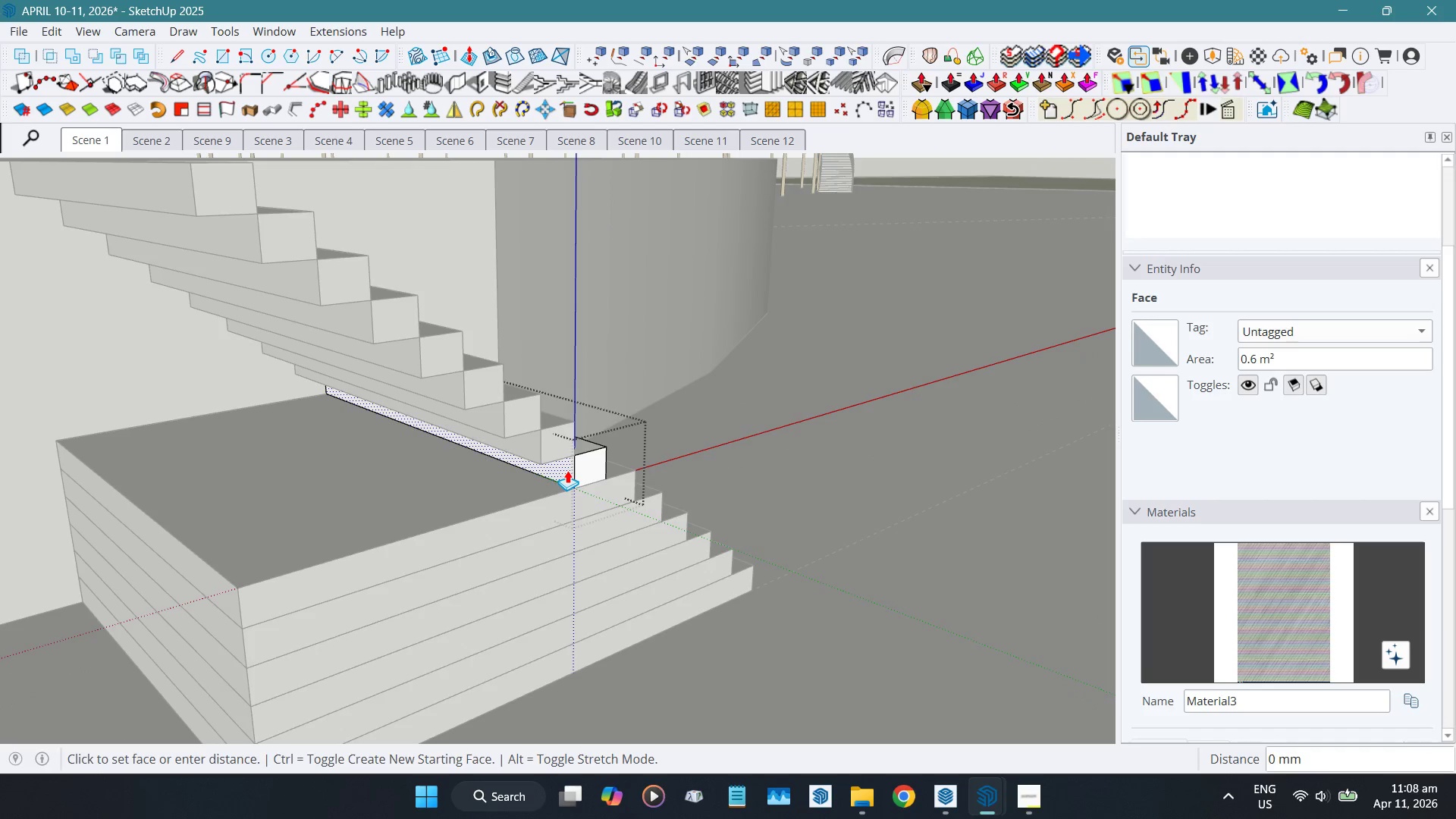 
scroll: coordinate [567, 470], scroll_direction: down, amount: 6.0
 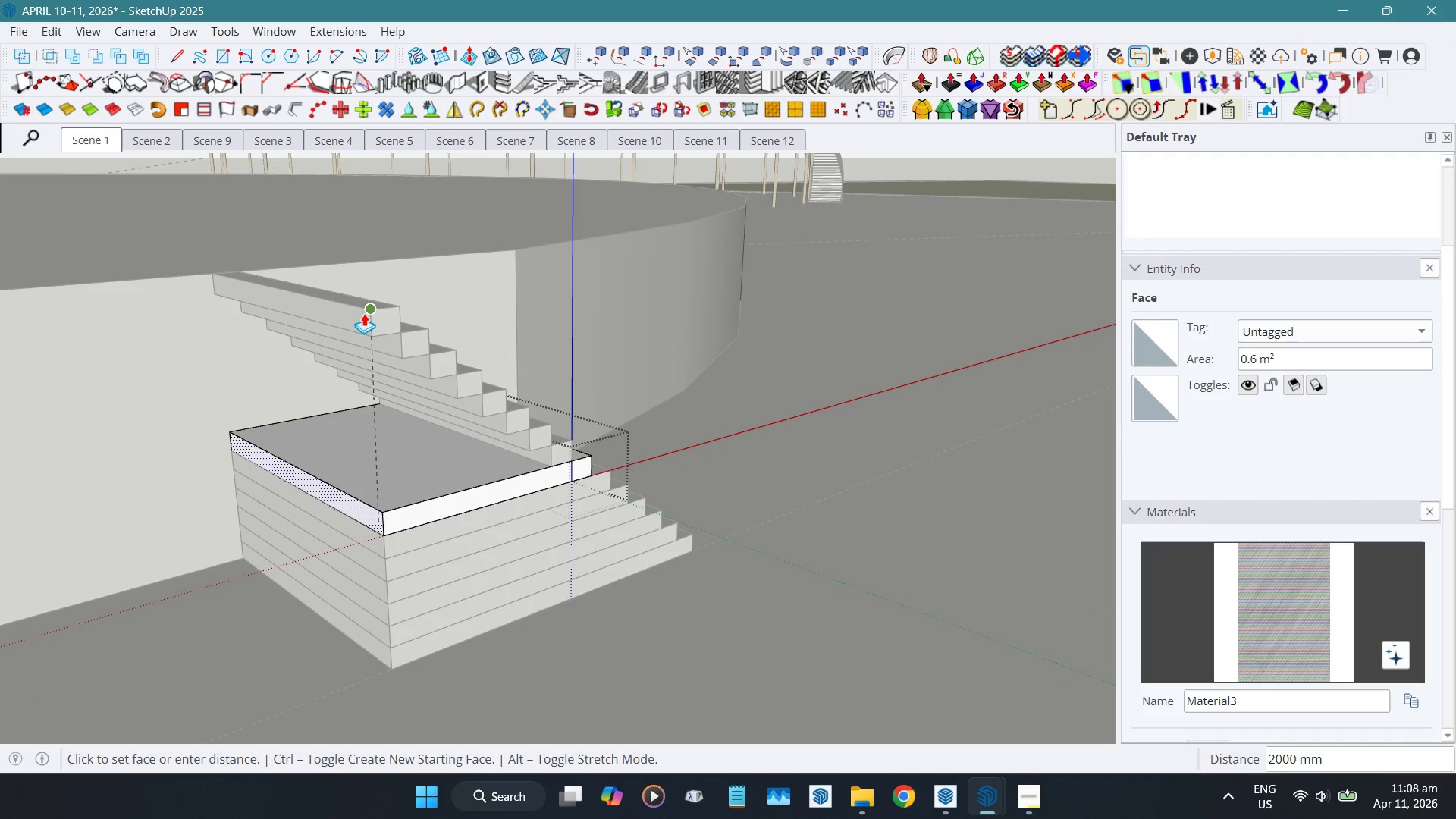 
key(Space)
 